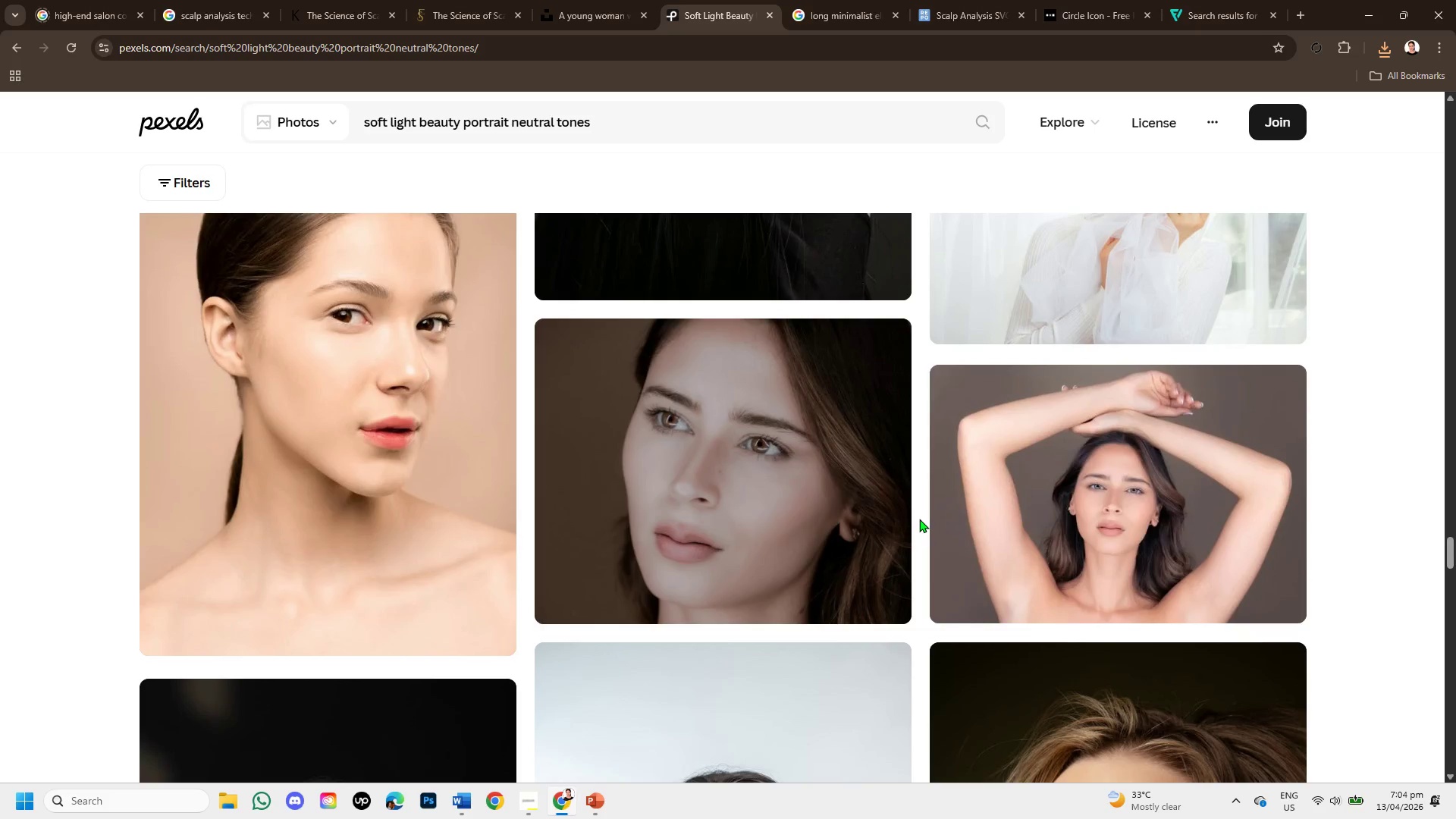 
scroll: coordinate [920, 519], scroll_direction: down, amount: 5.0
 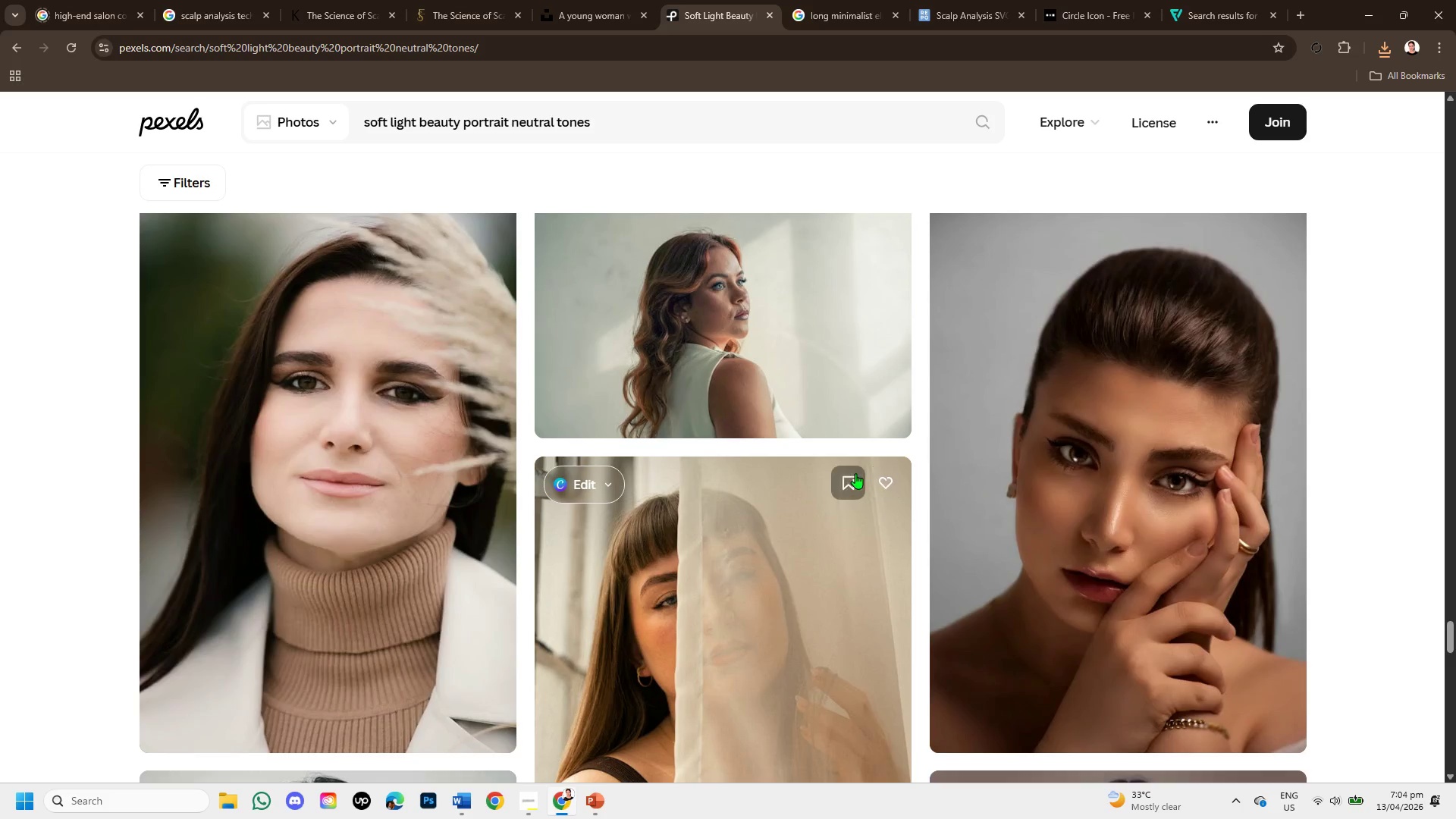 
wait(5.34)
 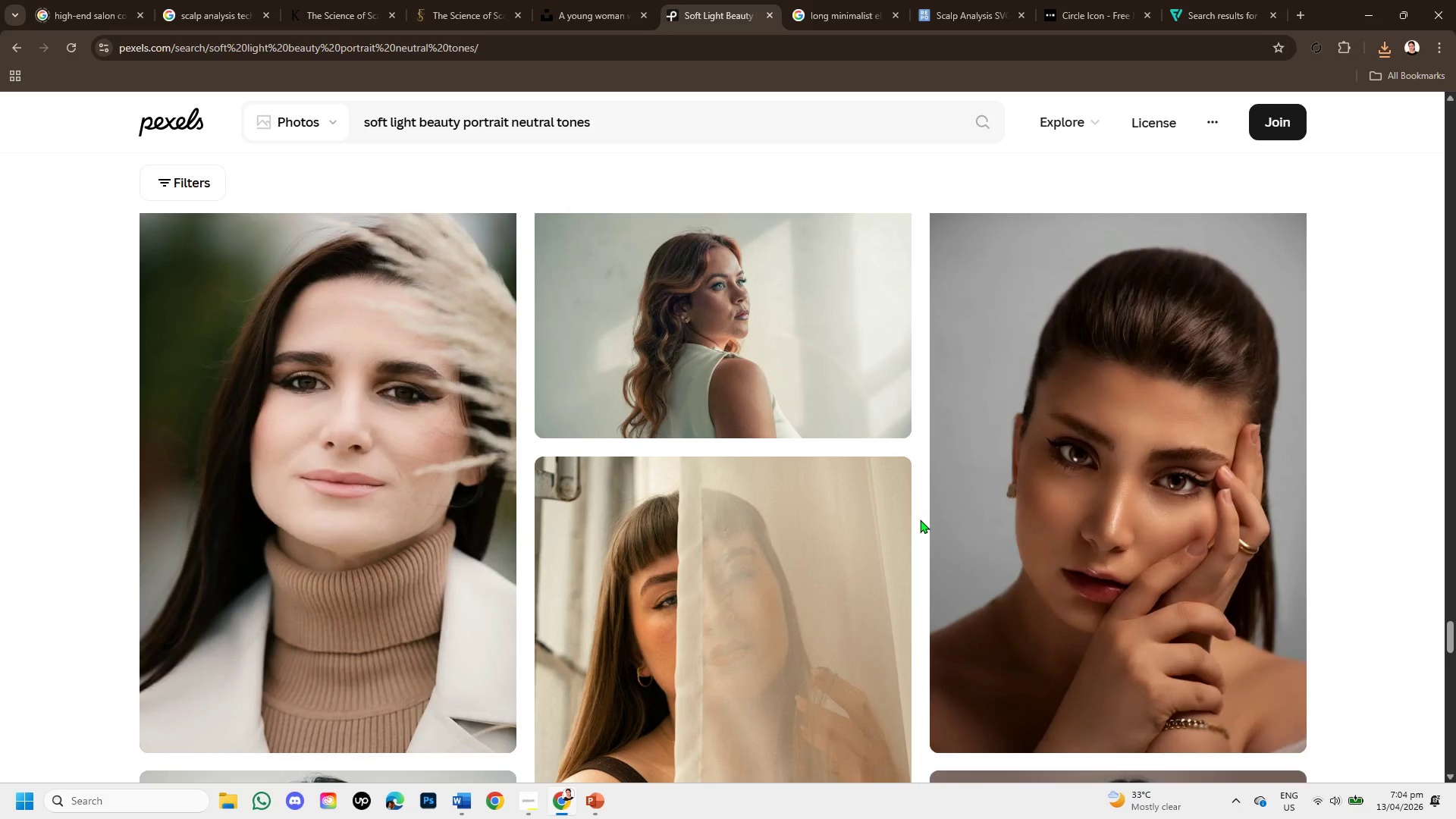 
scroll: coordinate [843, 462], scroll_direction: down, amount: 7.0
 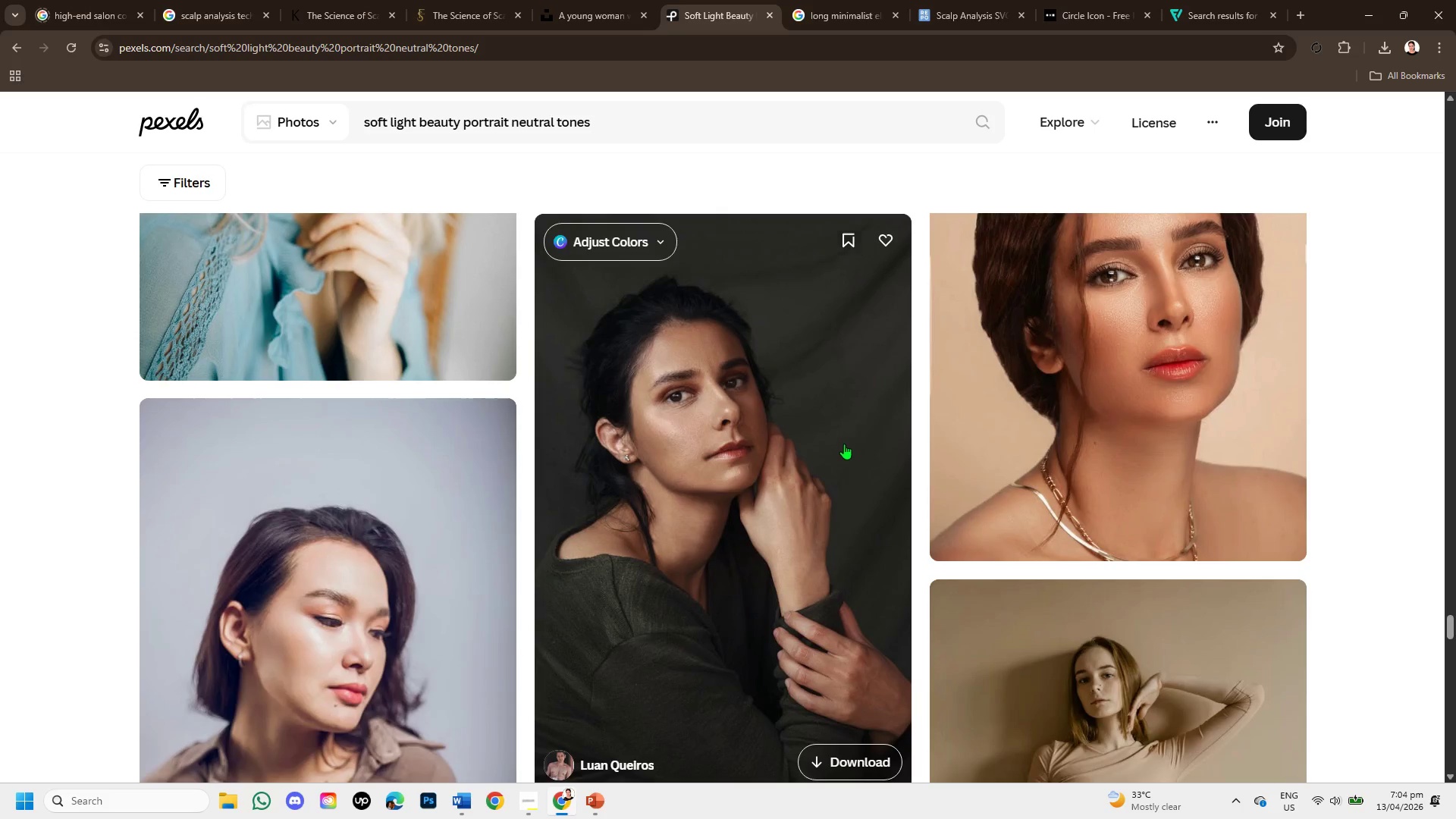 
scroll: coordinate [851, 422], scroll_direction: down, amount: 6.0
 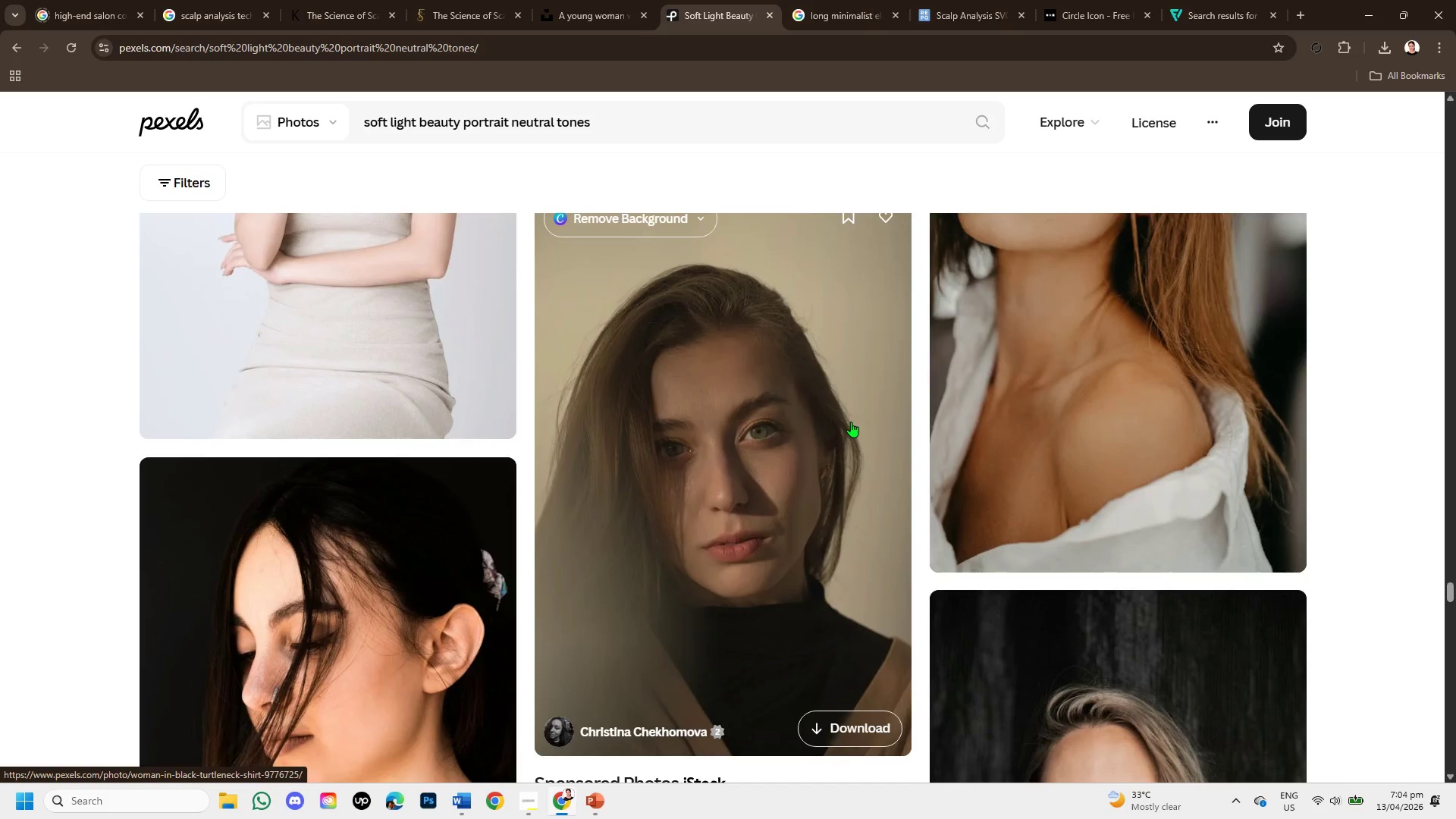 
scroll: coordinate [849, 457], scroll_direction: down, amount: 6.0
 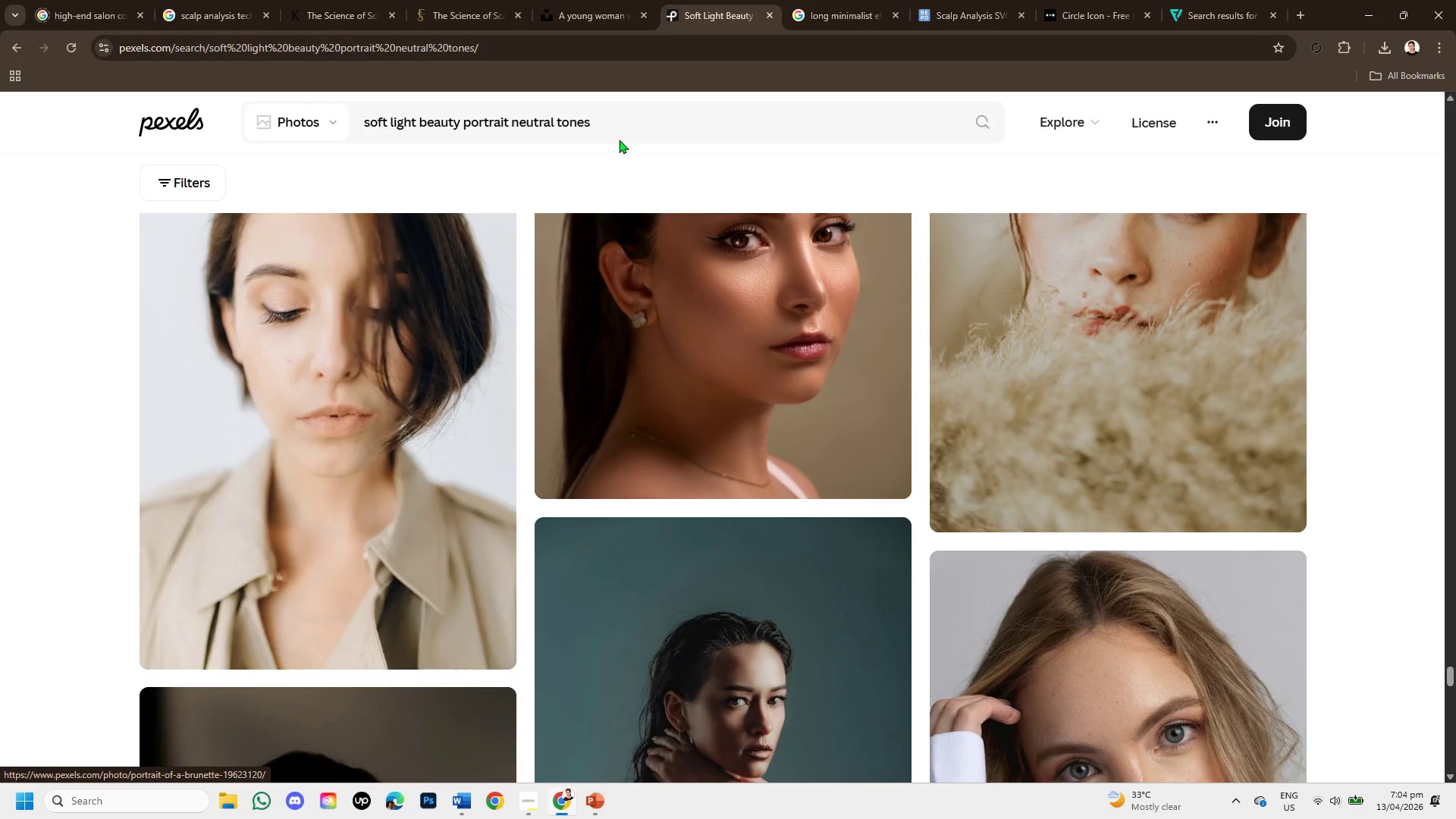 
left_click_drag(start_coordinate=[610, 125], to_coordinate=[343, 97])
 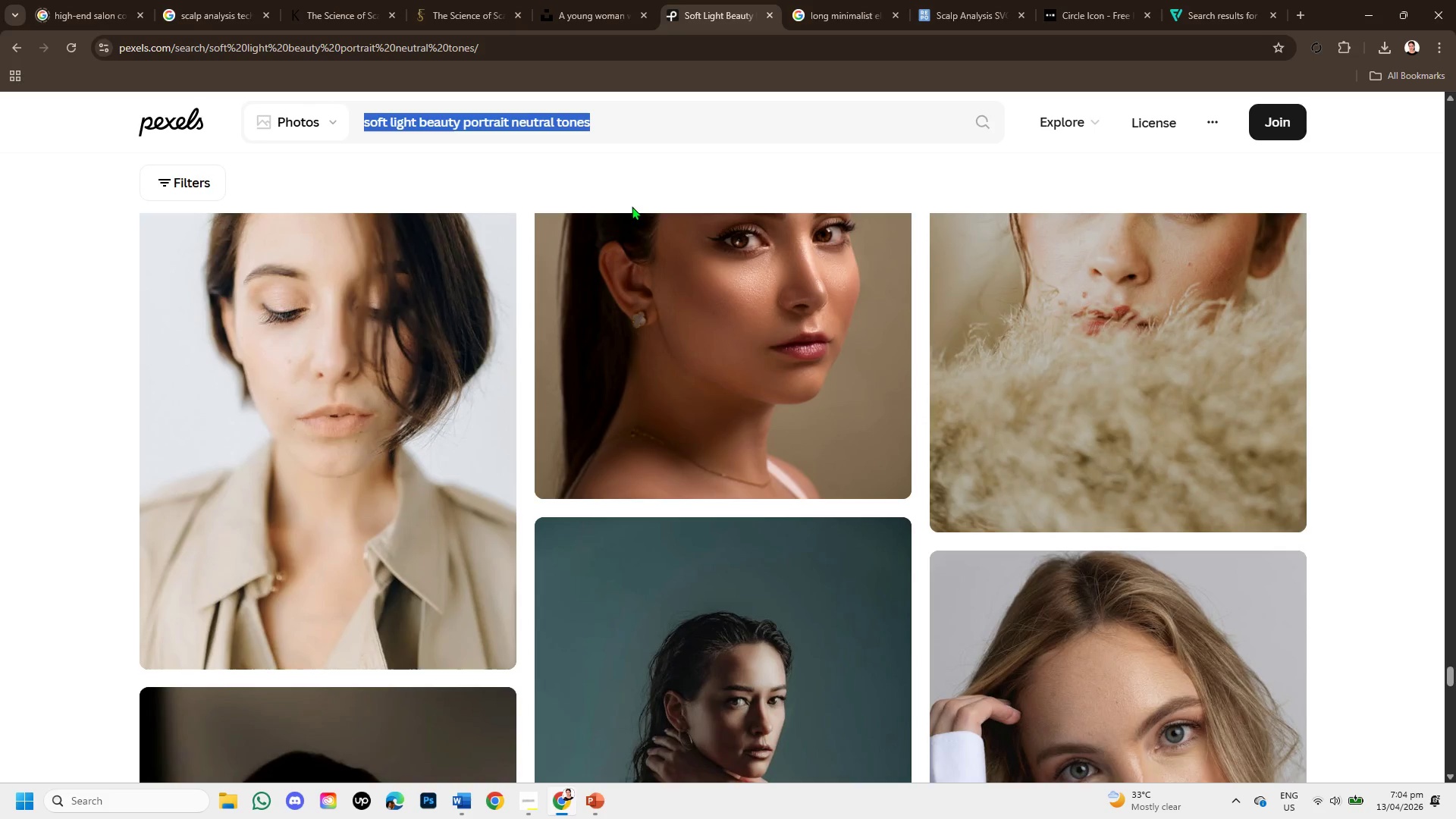 
key(Control+C)
 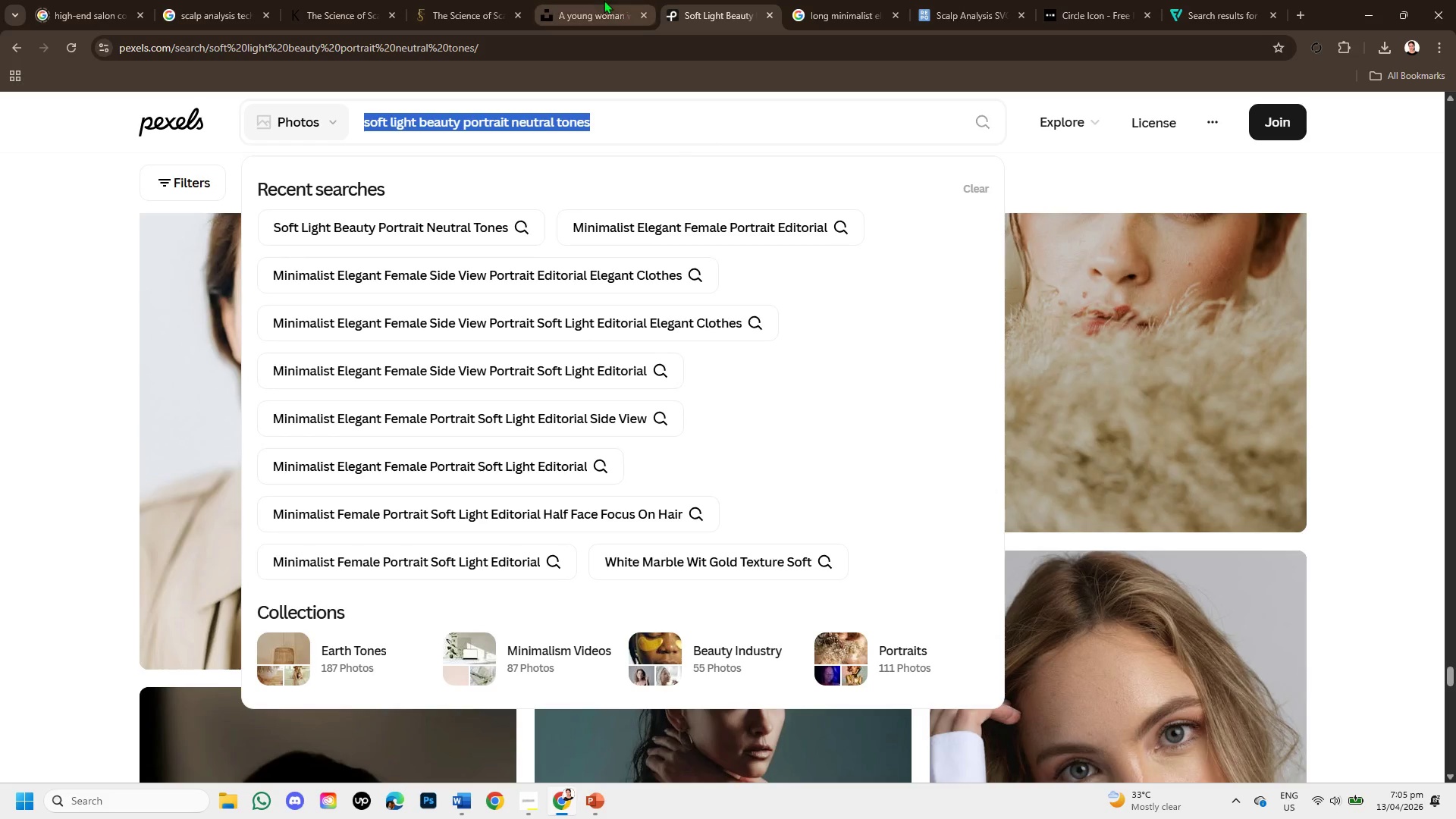 
left_click([604, 0])
 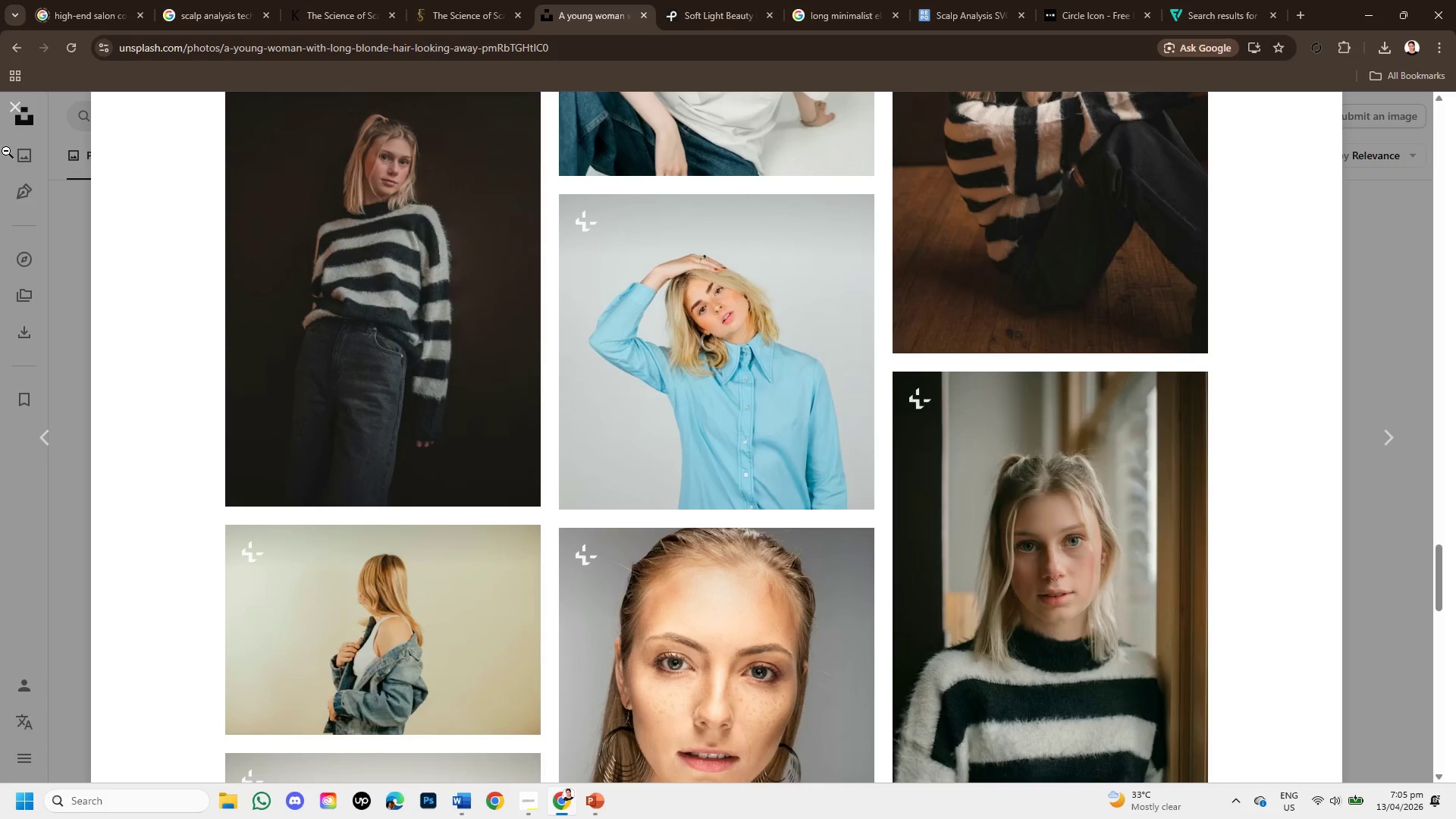 
left_click([20, 117])
 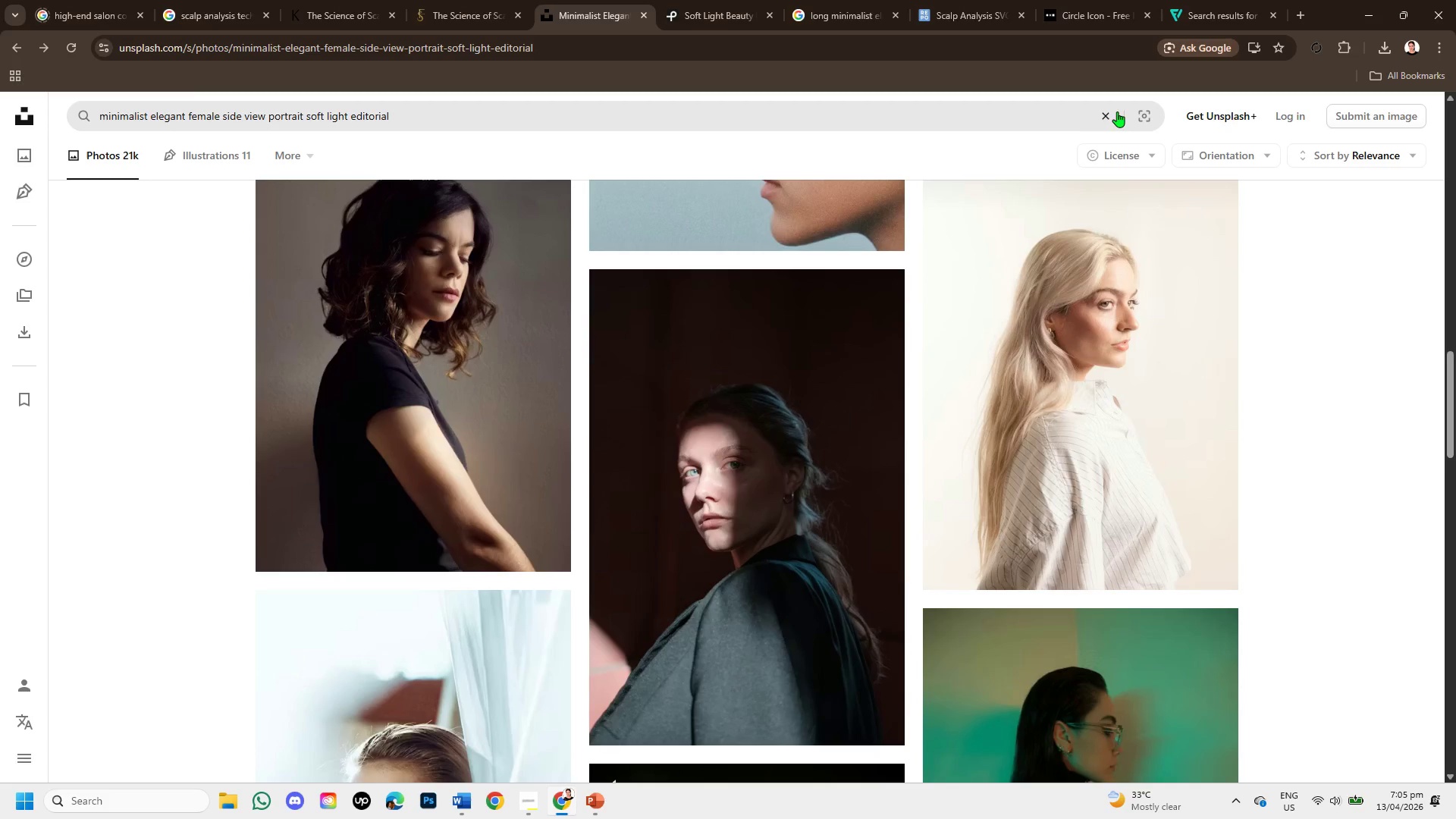 
left_click([1111, 113])
 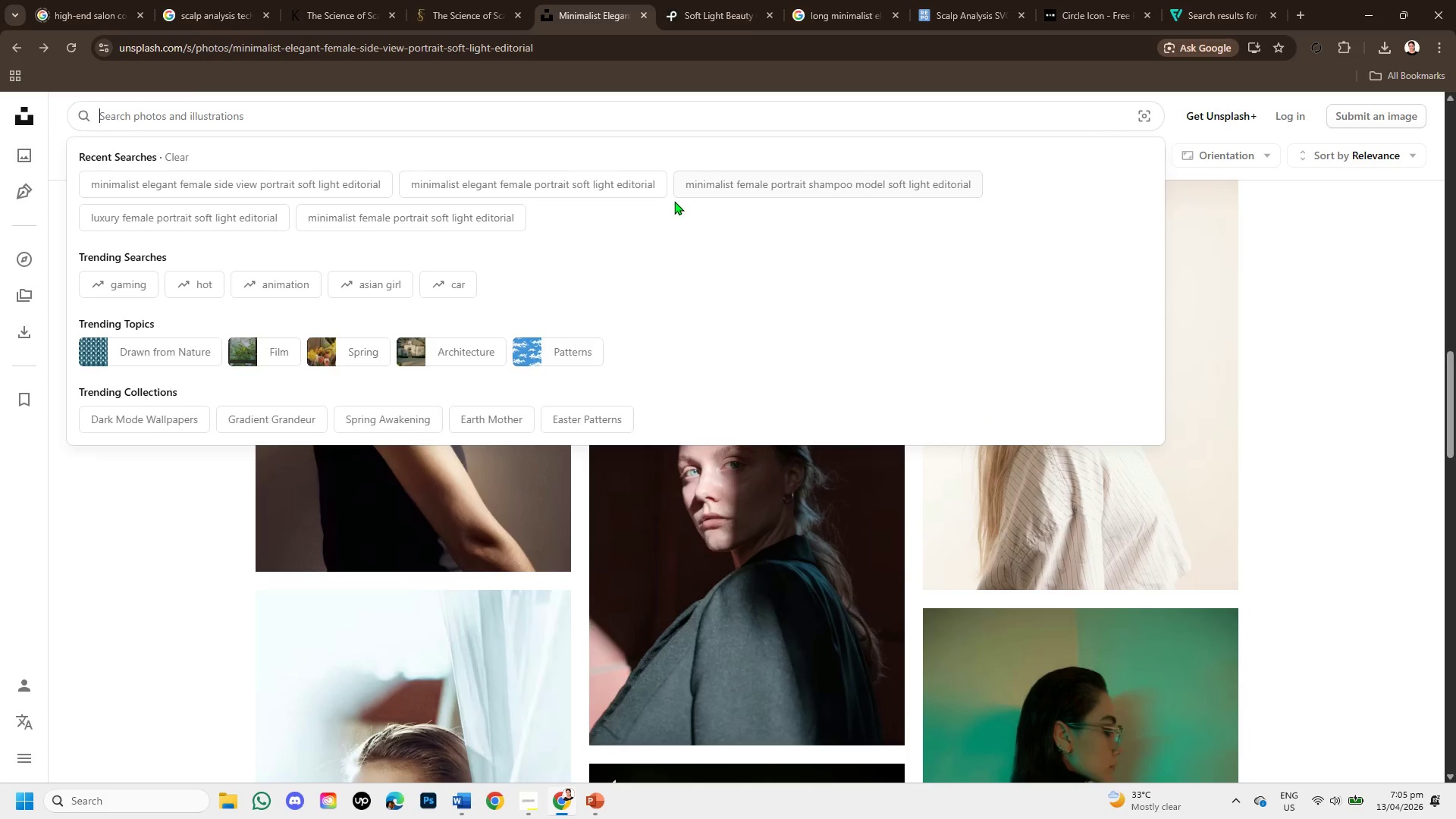 
key(Control+V)
 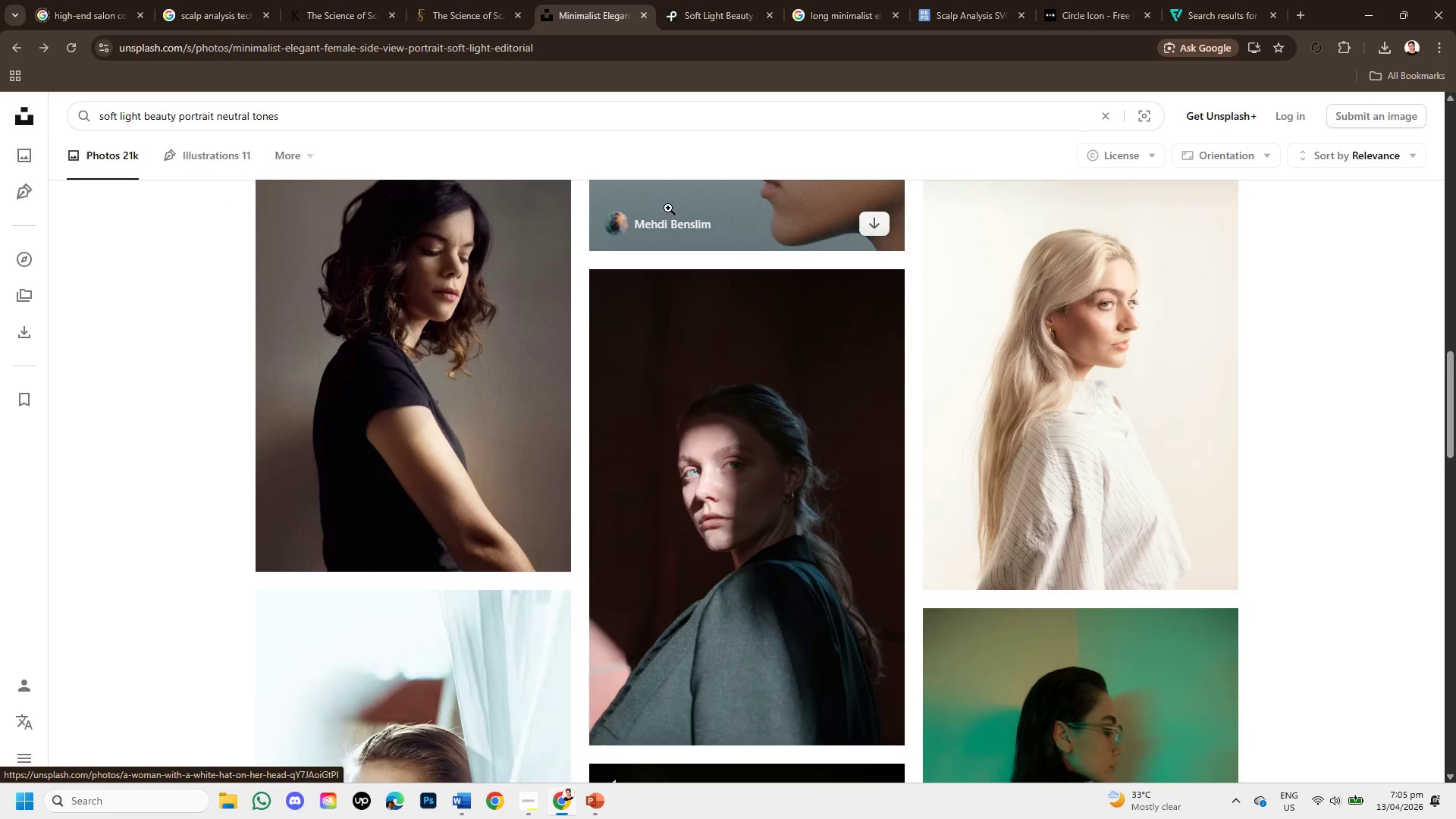 
key(Enter)
 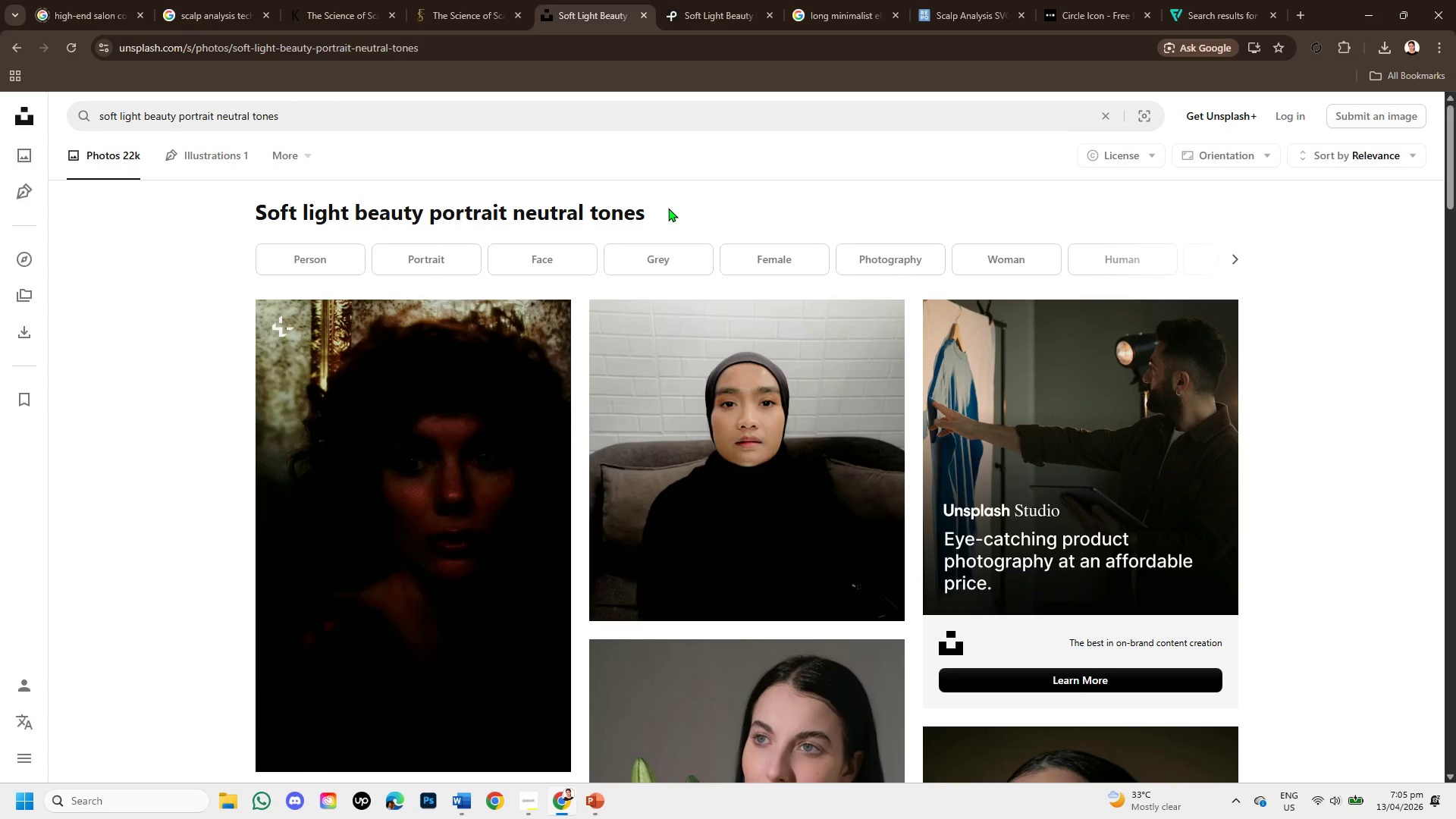 
scroll: coordinate [1022, 487], scroll_direction: down, amount: 7.0
 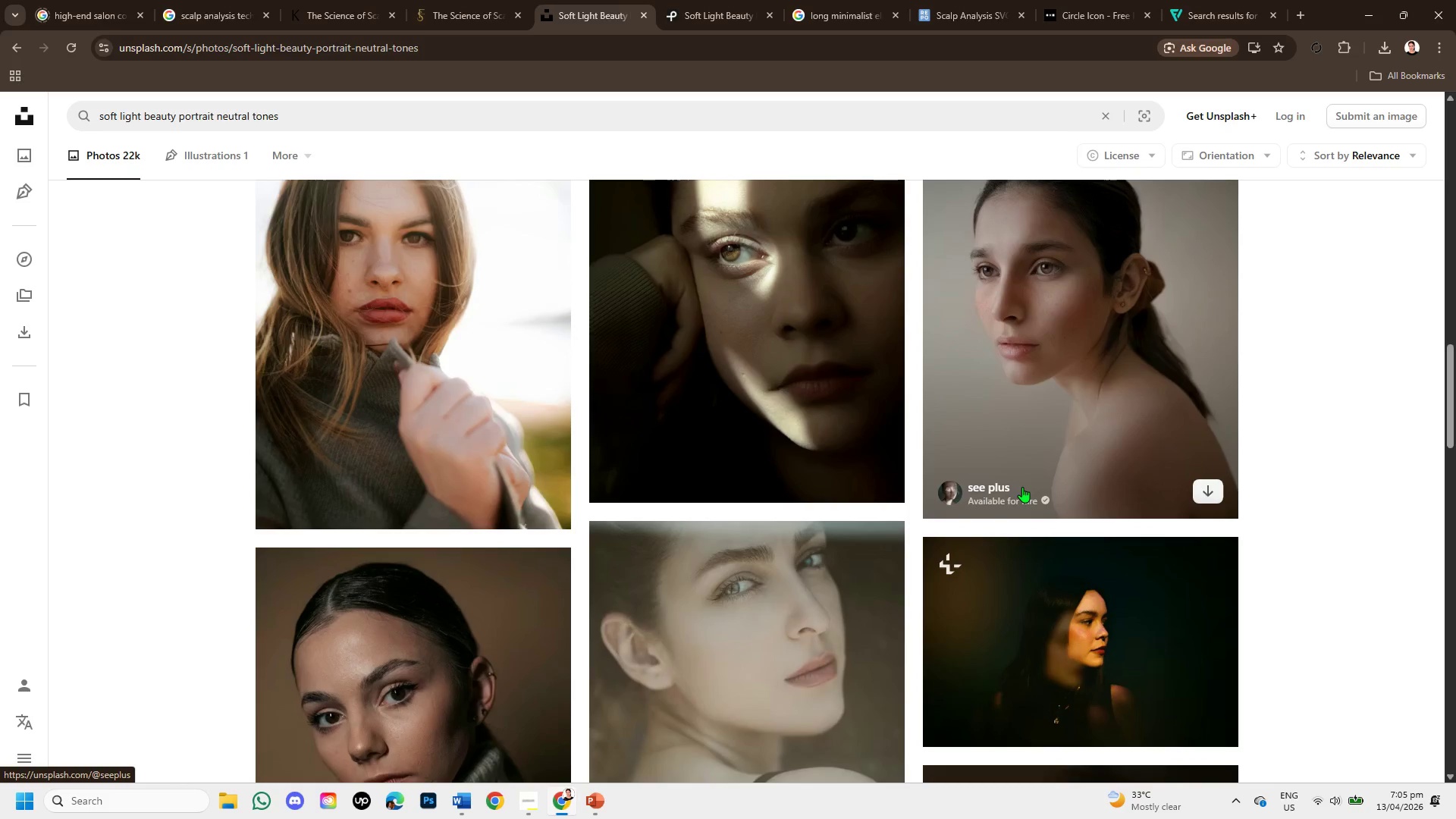 
scroll: coordinate [1022, 487], scroll_direction: up, amount: 1.0
 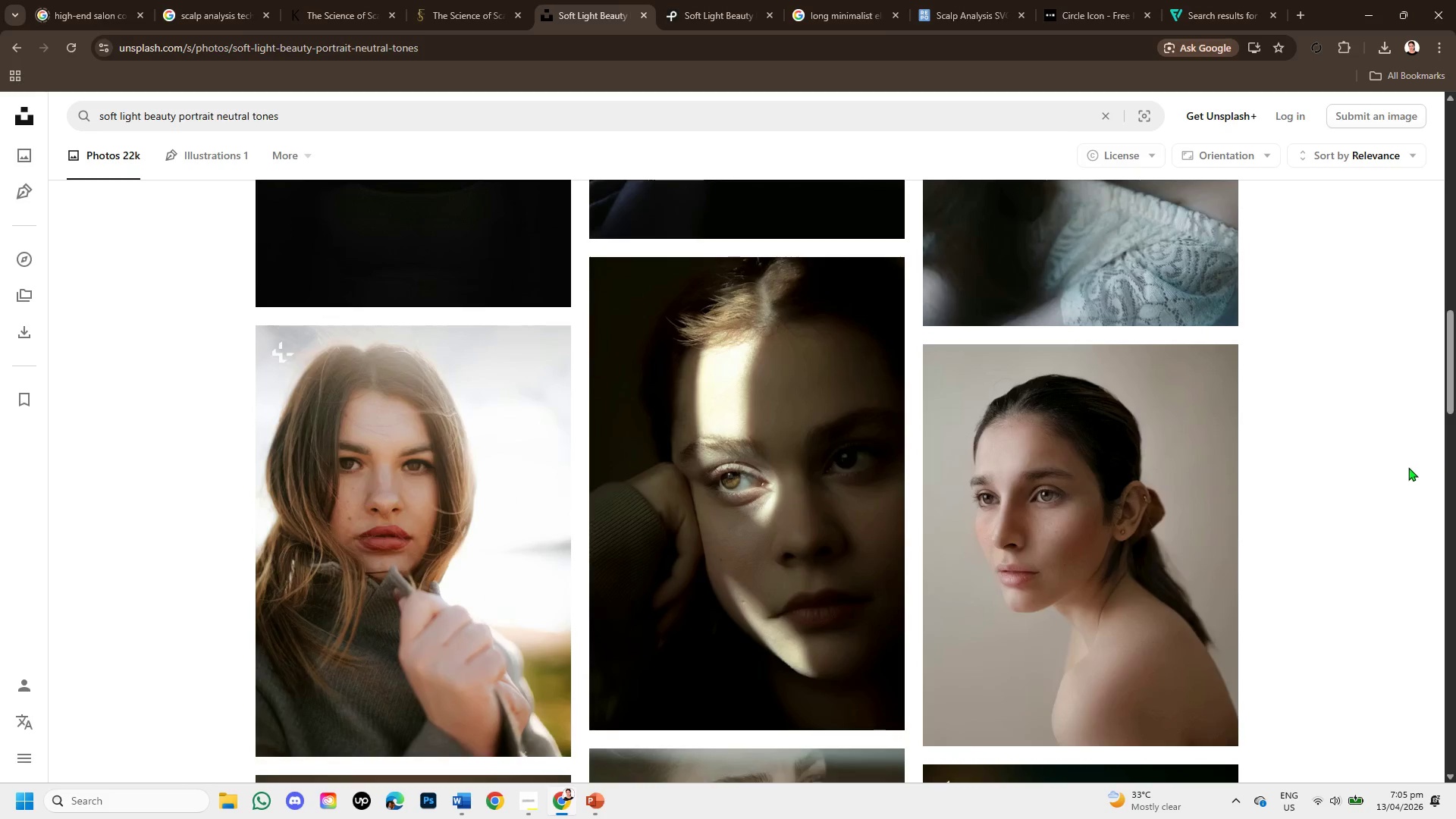 
scroll: coordinate [1270, 489], scroll_direction: down, amount: 6.0
 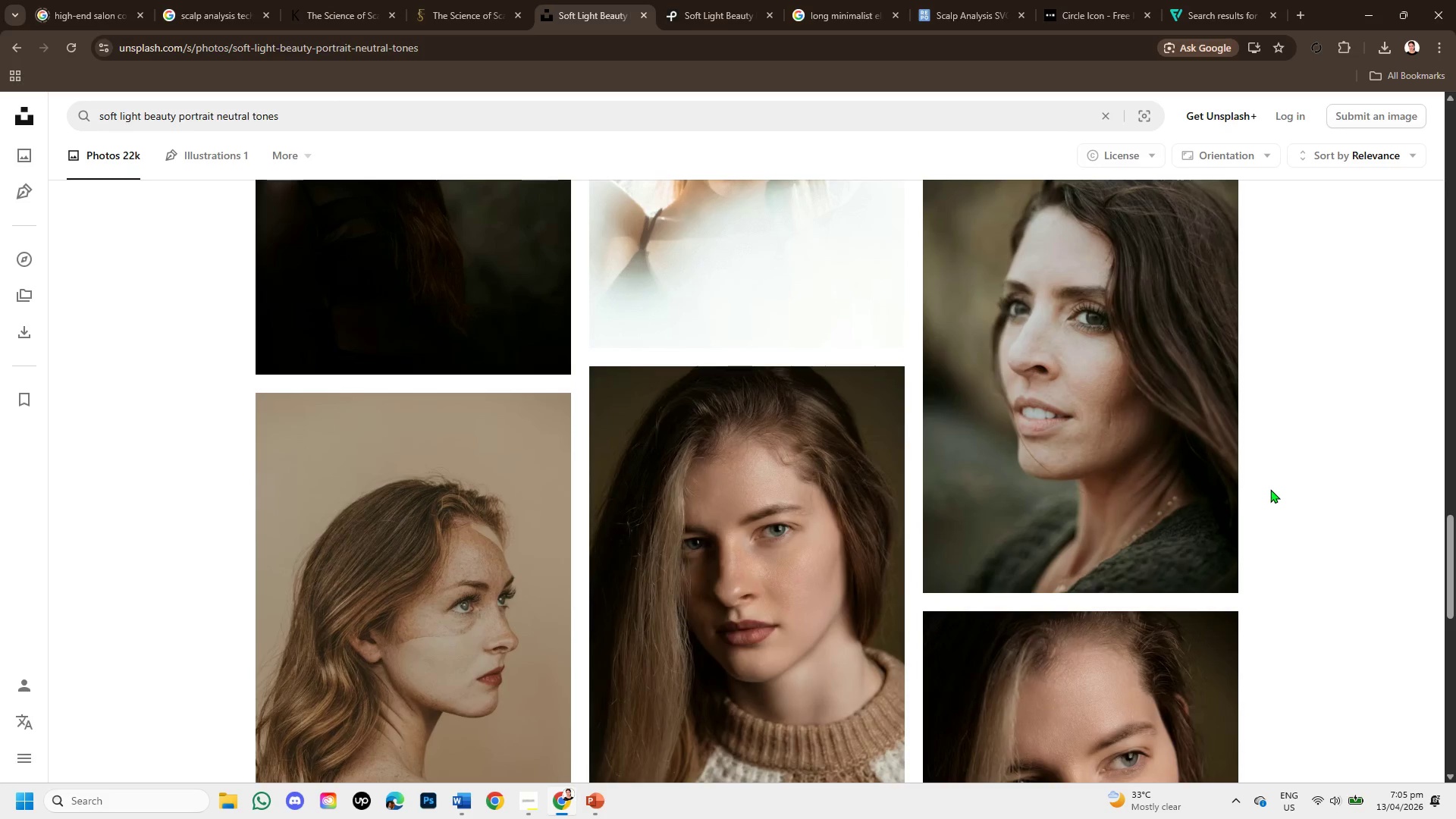 
scroll: coordinate [1270, 489], scroll_direction: down, amount: 1.0
 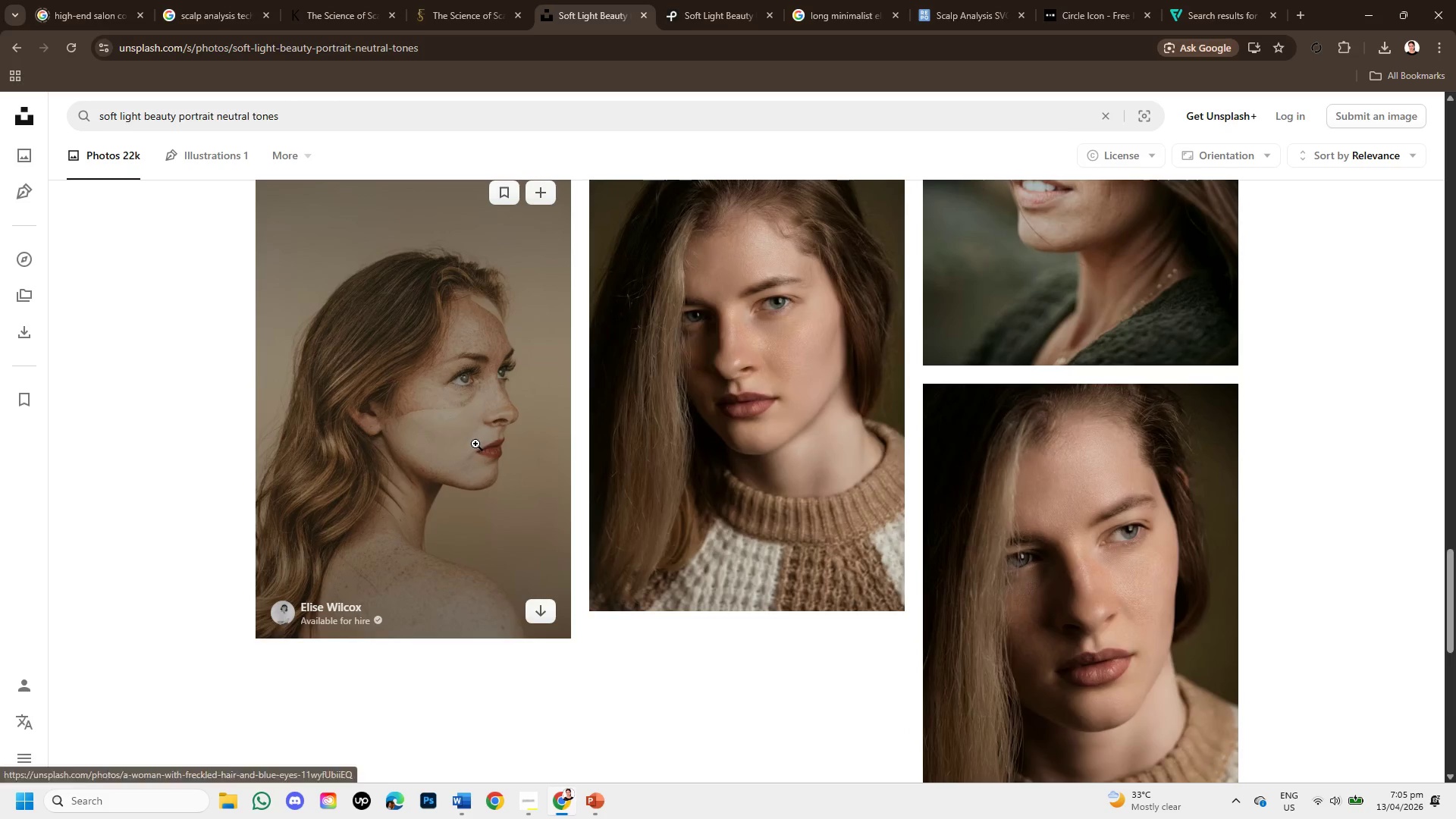 
left_click([475, 444])
 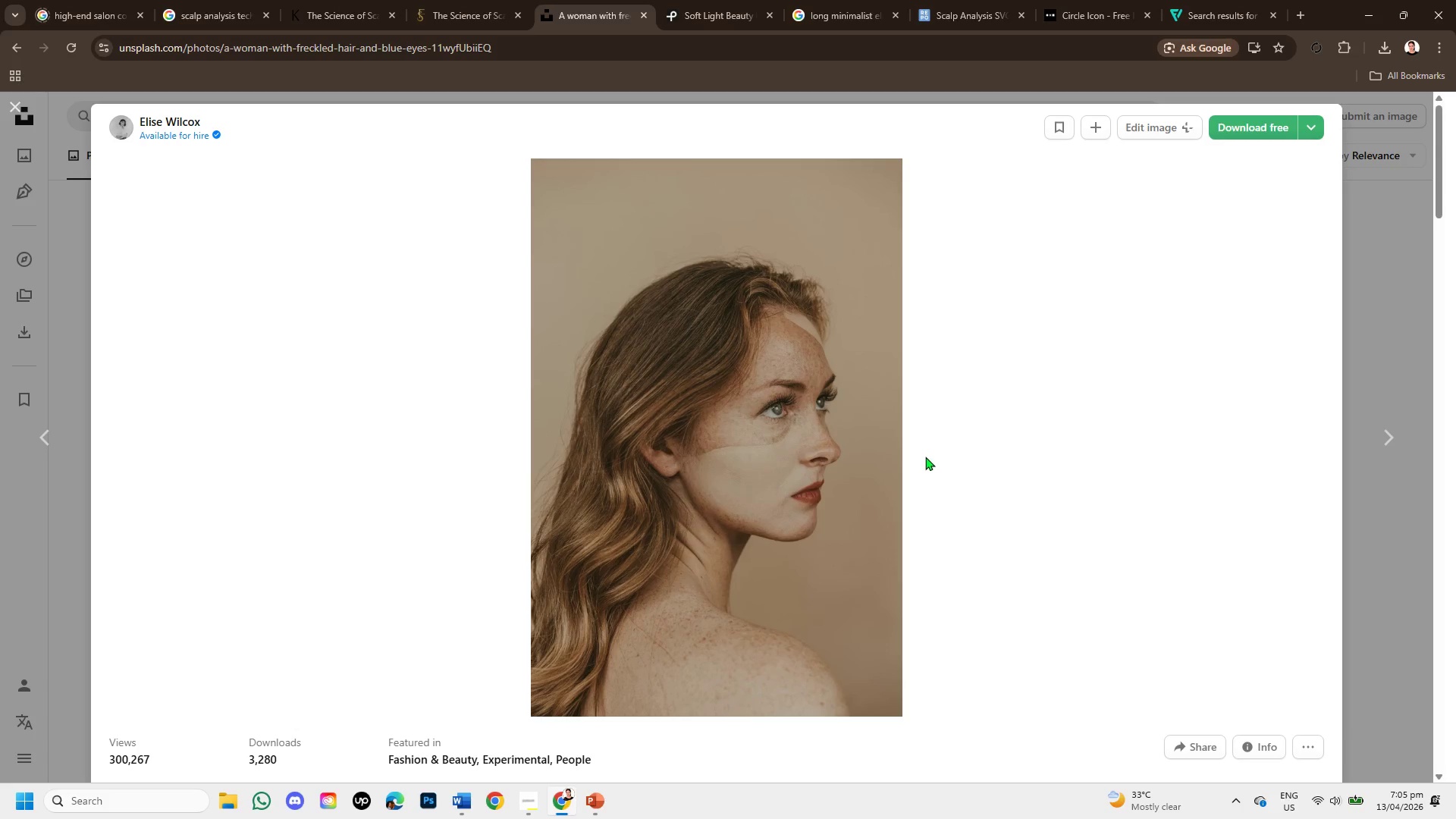 
scroll: coordinate [1172, 406], scroll_direction: down, amount: 7.0
 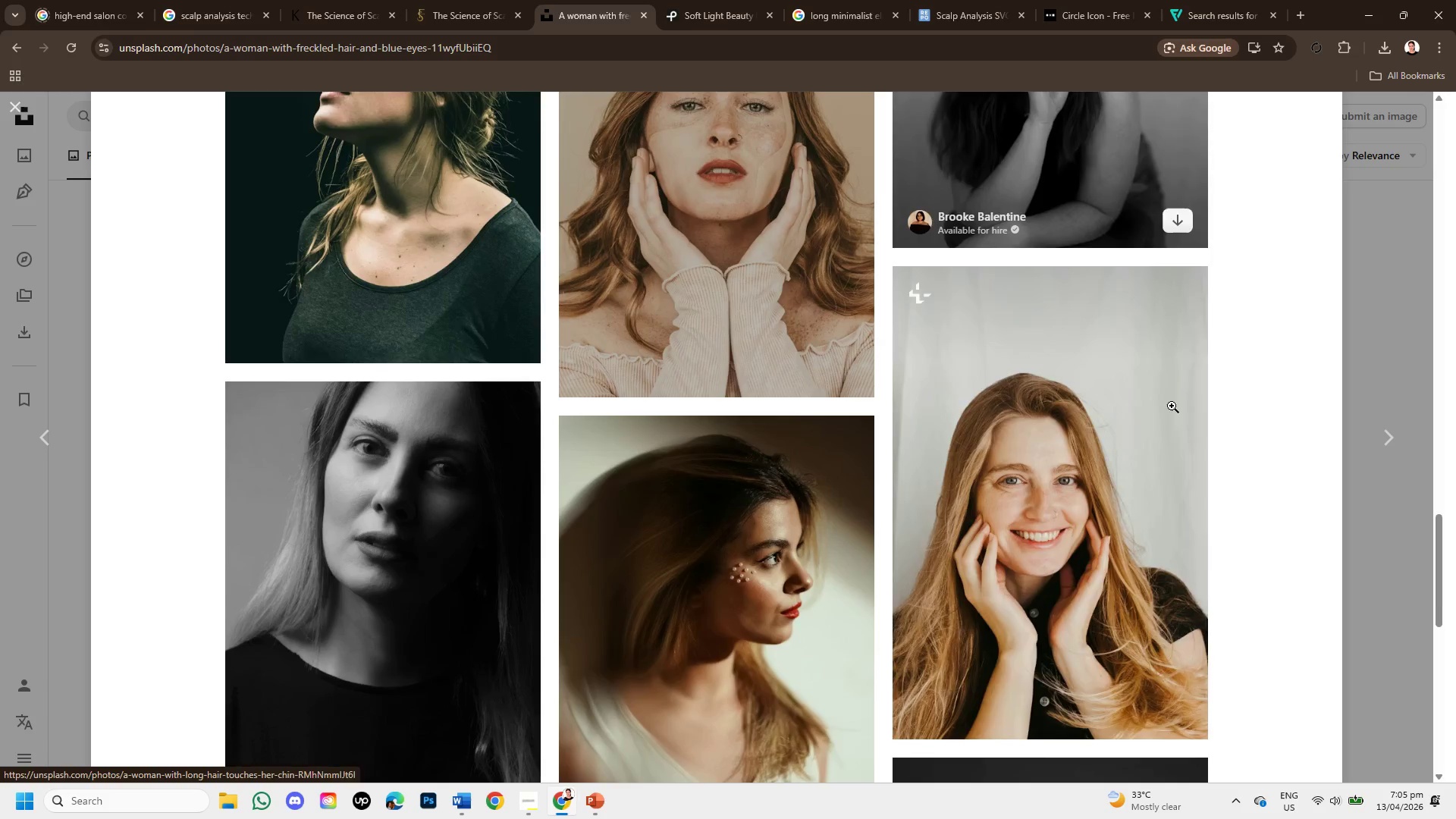 
scroll: coordinate [877, 382], scroll_direction: down, amount: 7.0
 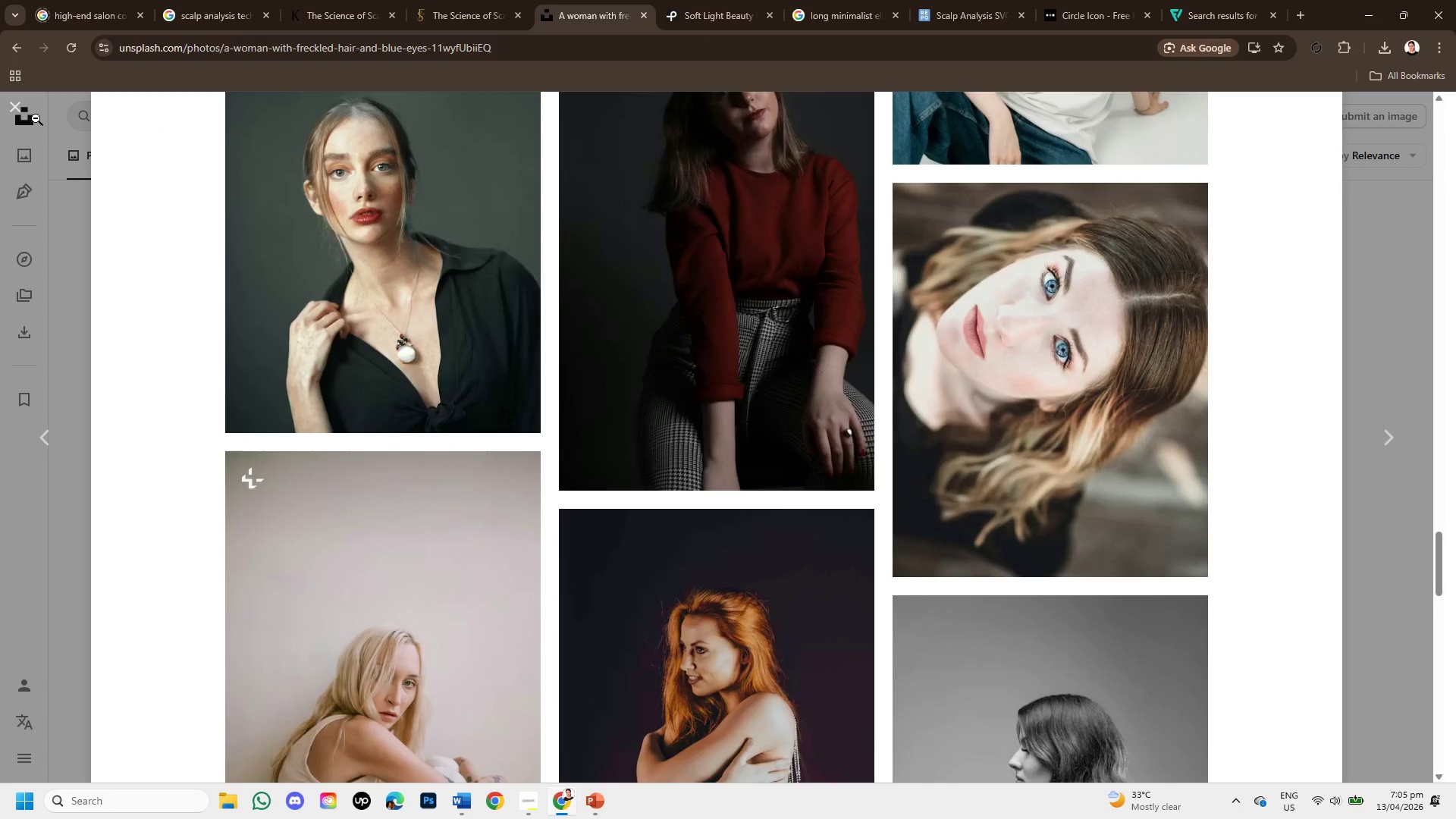 
left_click([14, 110])
 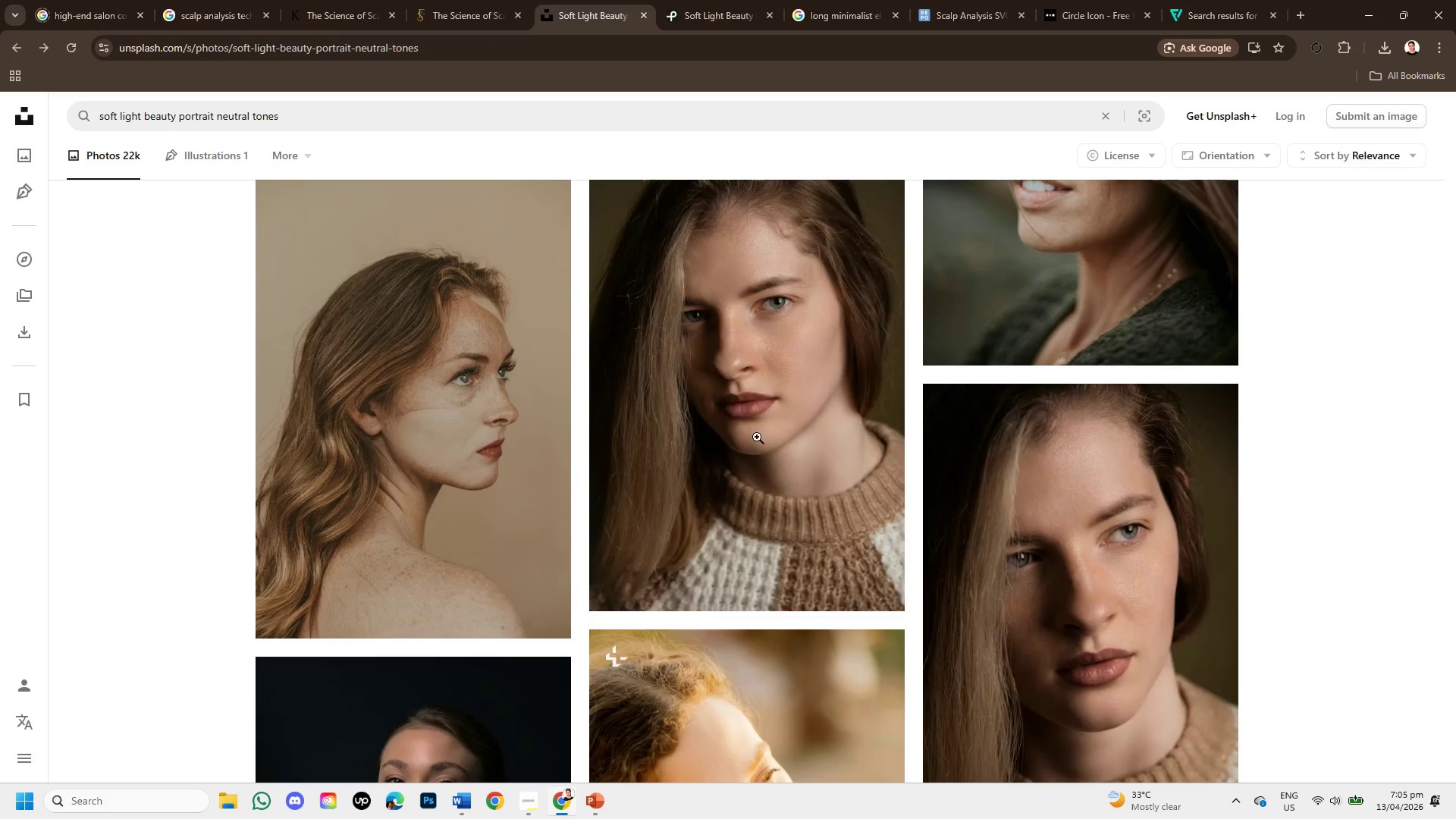 
scroll: coordinate [784, 471], scroll_direction: down, amount: 4.0
 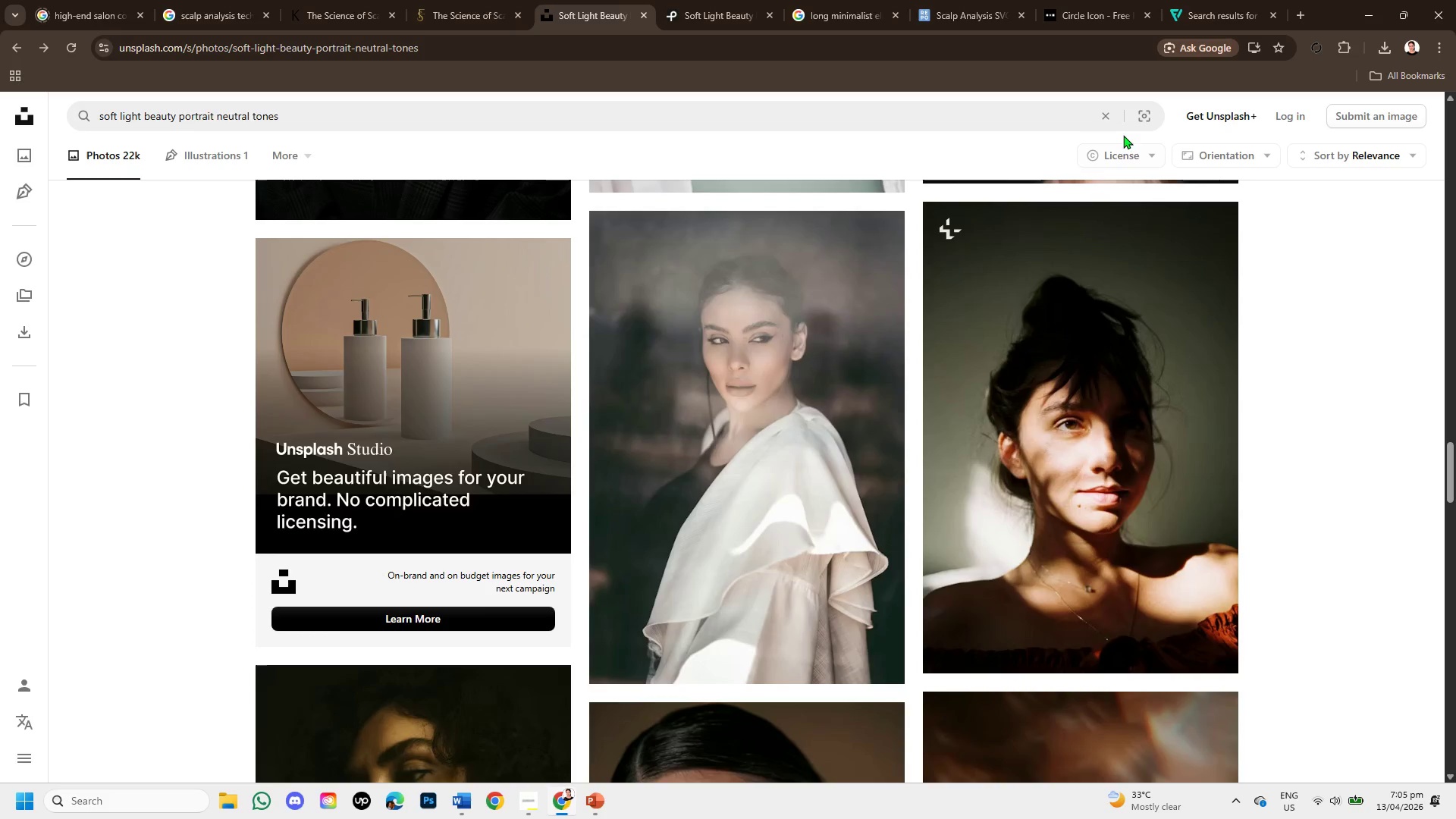 
left_click([1104, 115])
 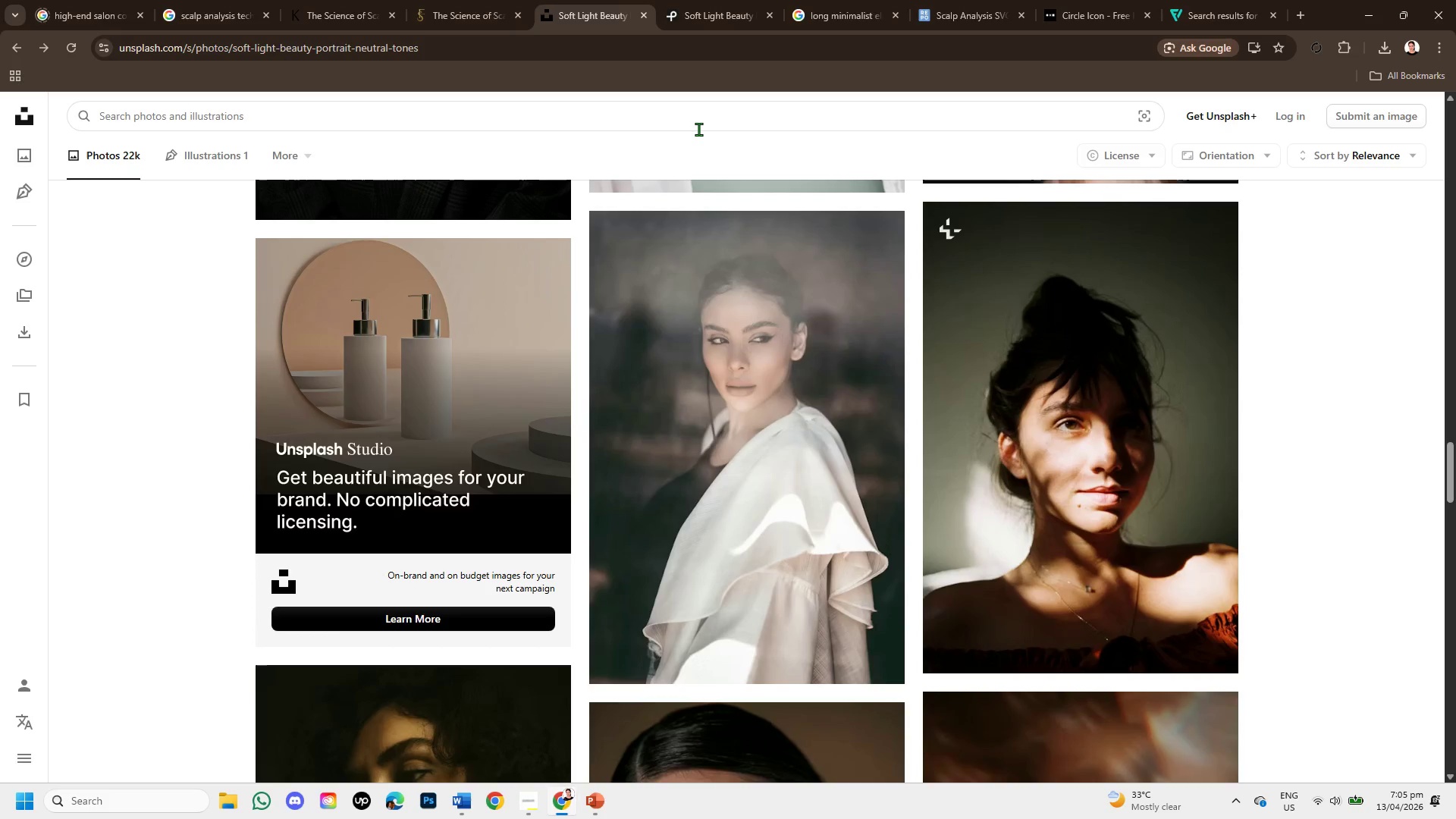 
type(woman mirror reflection aesthetic minimal )
 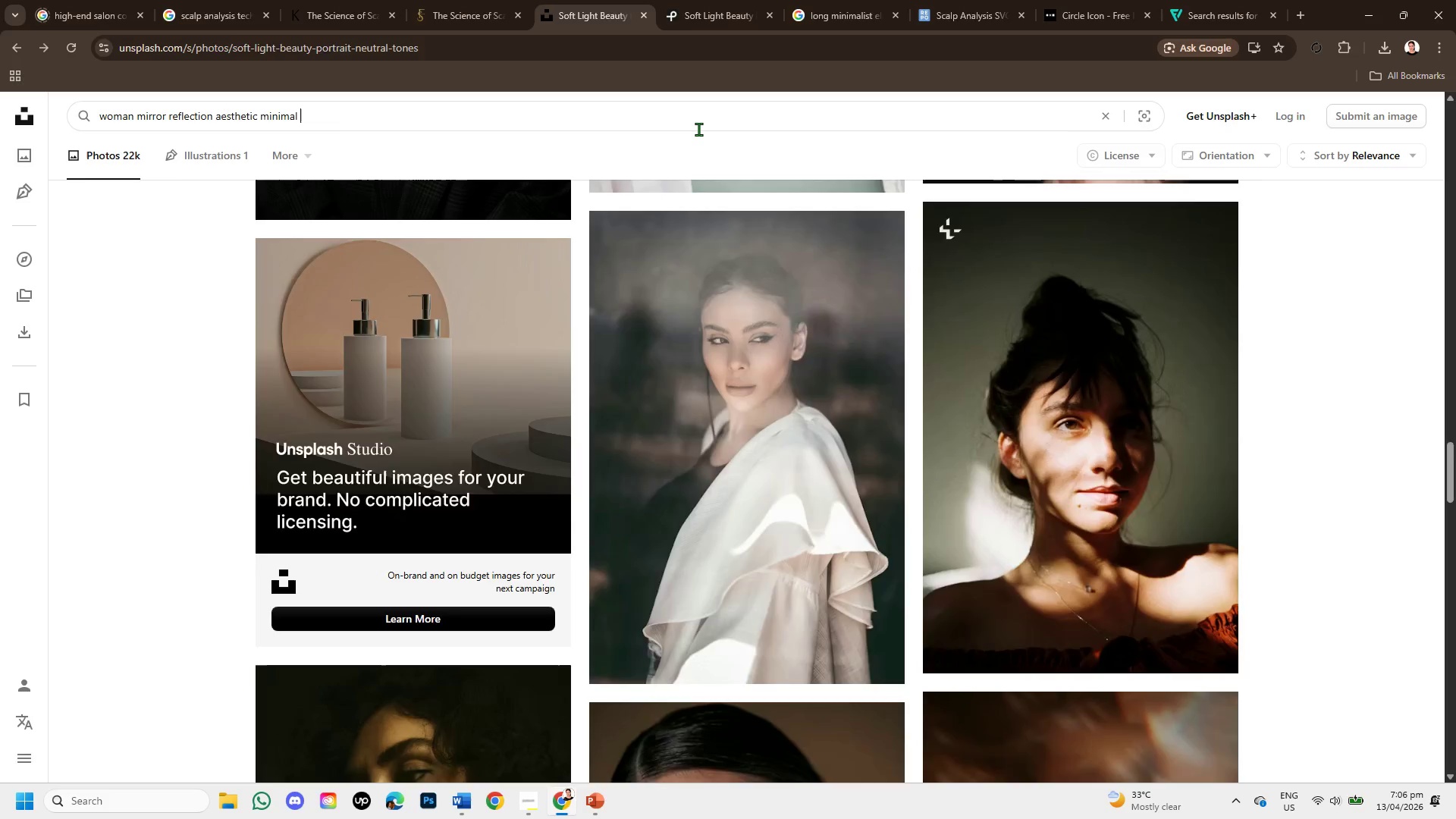 
key(Enter)
 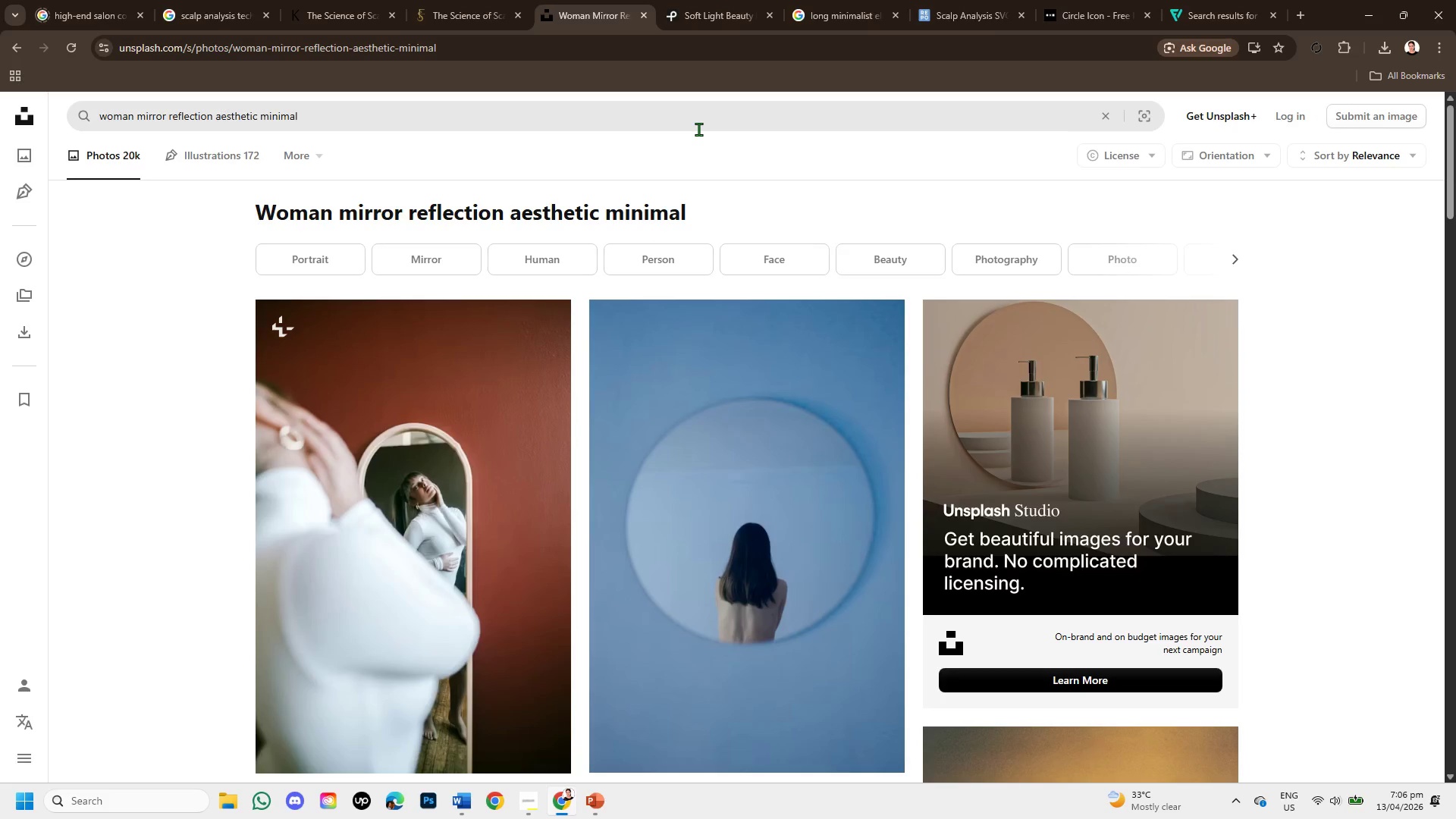 
scroll: coordinate [1081, 522], scroll_direction: down, amount: 9.0
 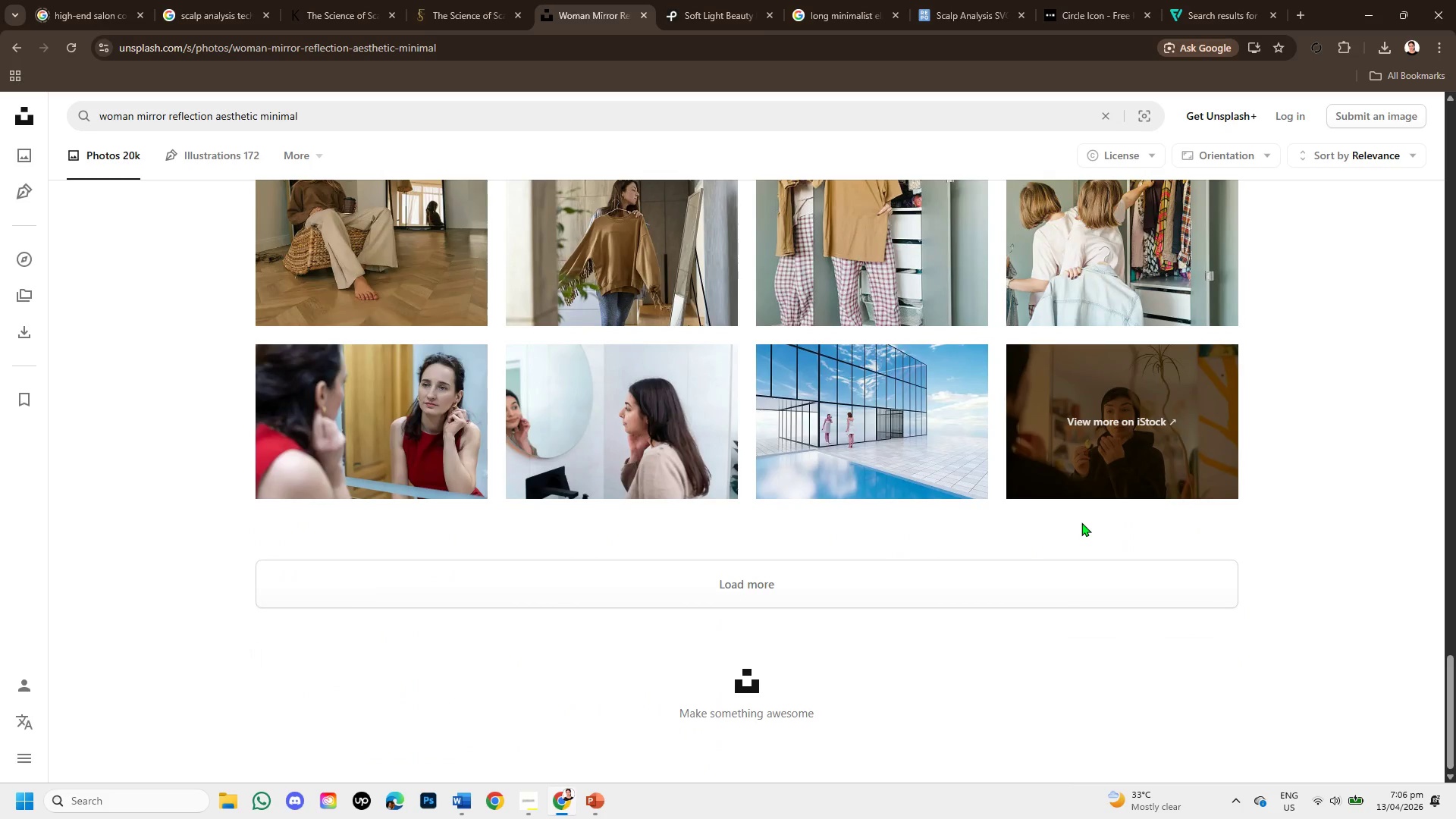 
scroll: coordinate [1037, 482], scroll_direction: down, amount: 4.0
 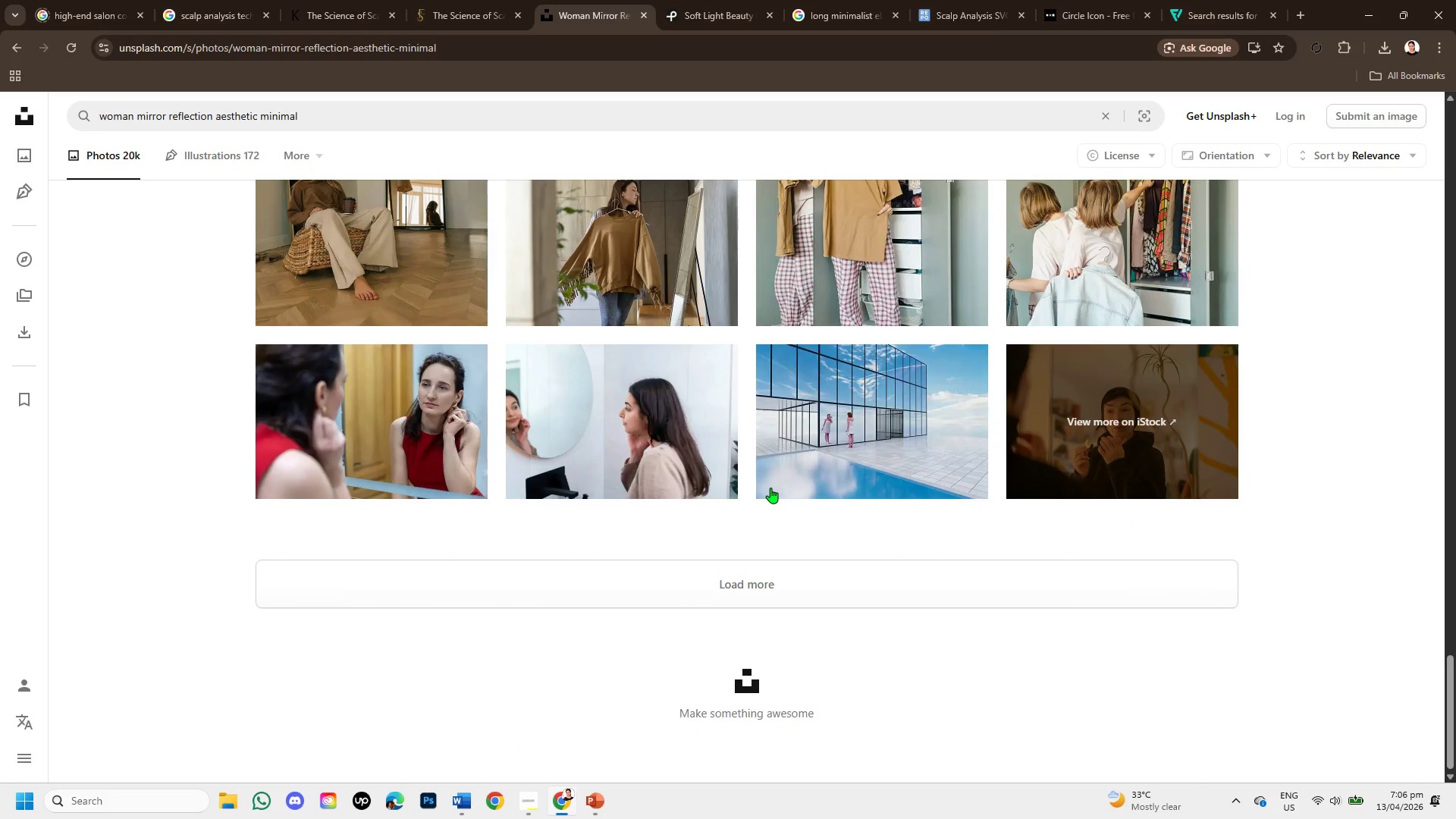 
scroll: coordinate [911, 373], scroll_direction: up, amount: 19.0
 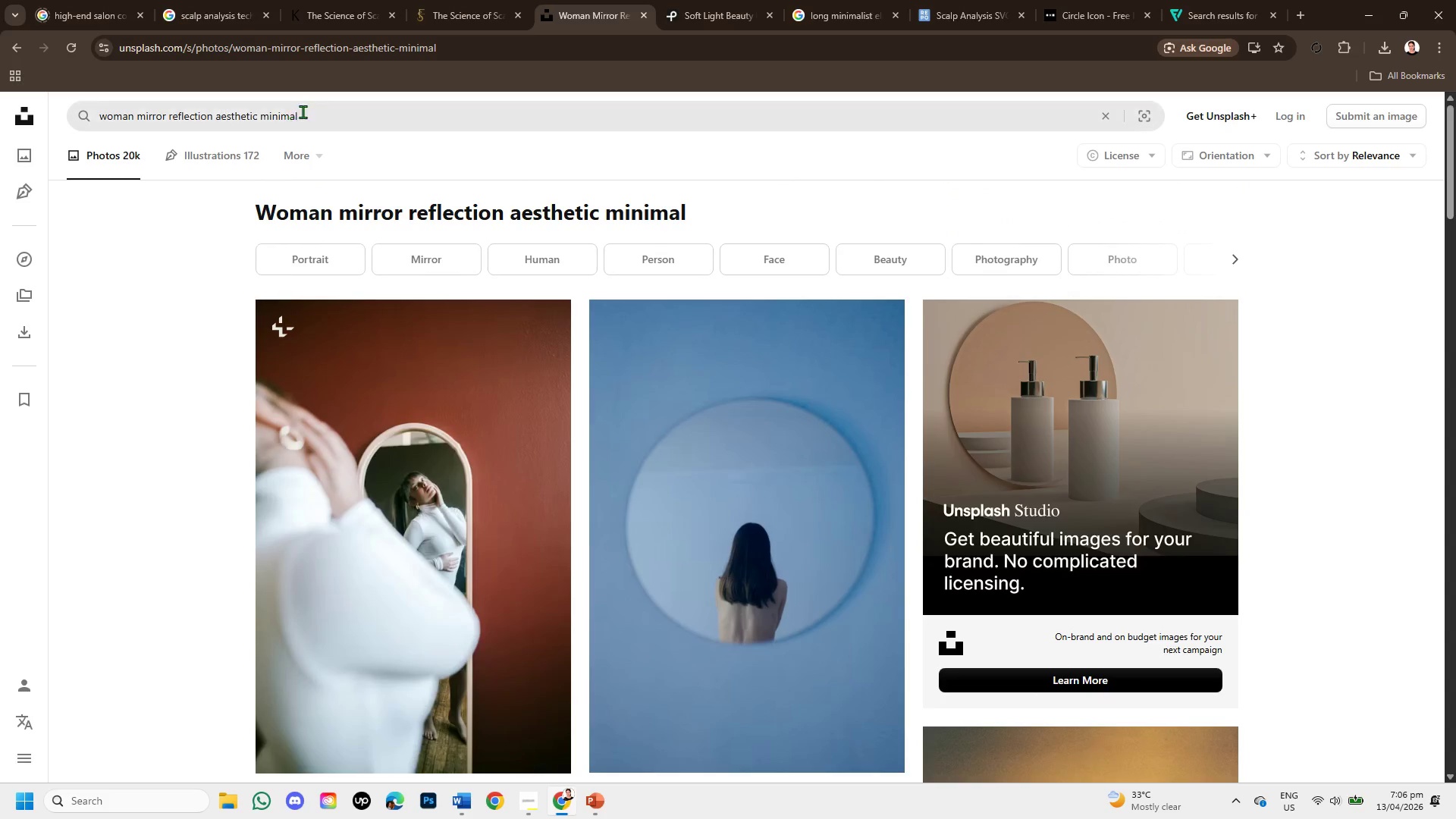 
left_click_drag(start_coordinate=[309, 113], to_coordinate=[74, 80])
 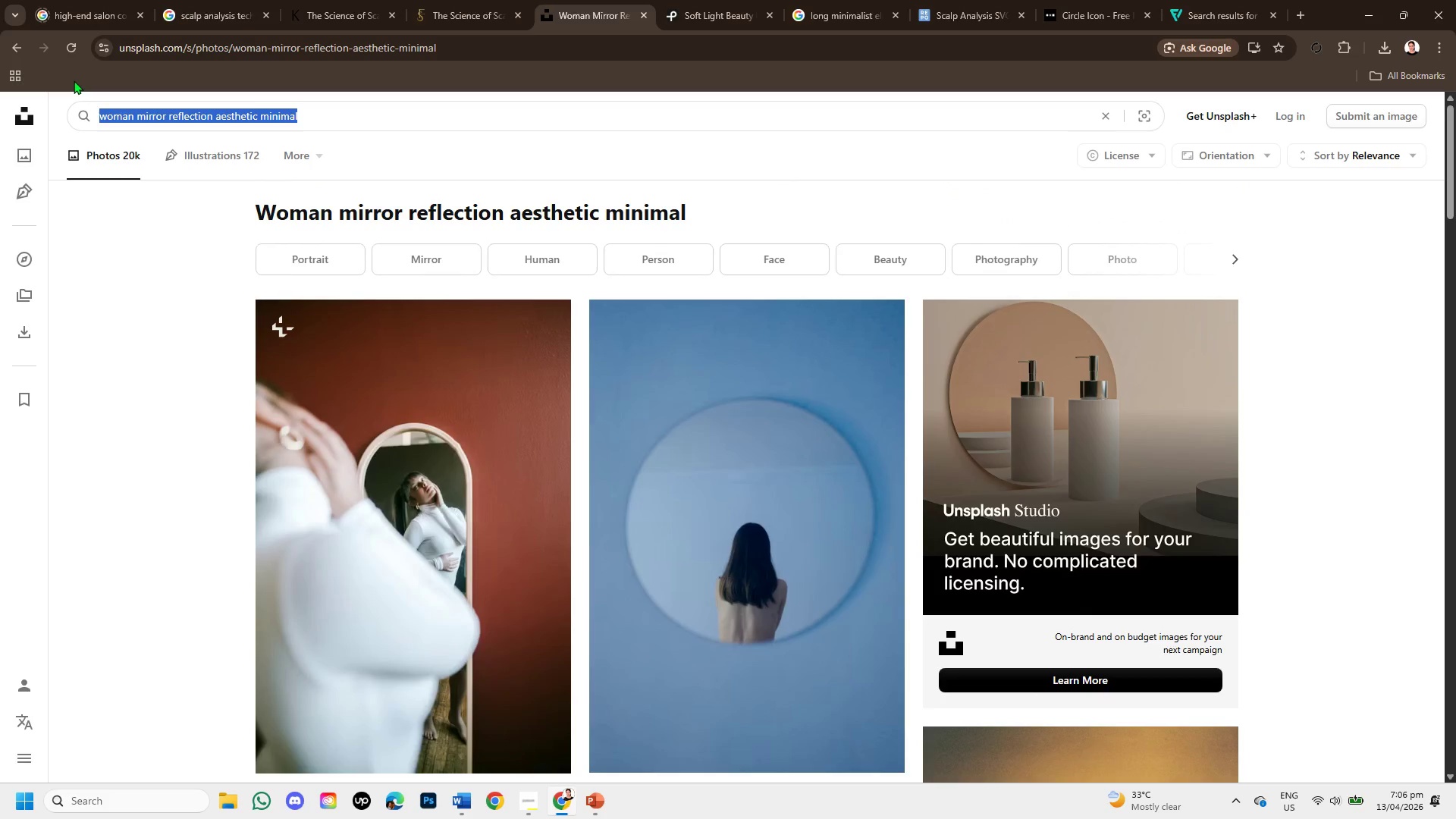 
key(Control+C)
 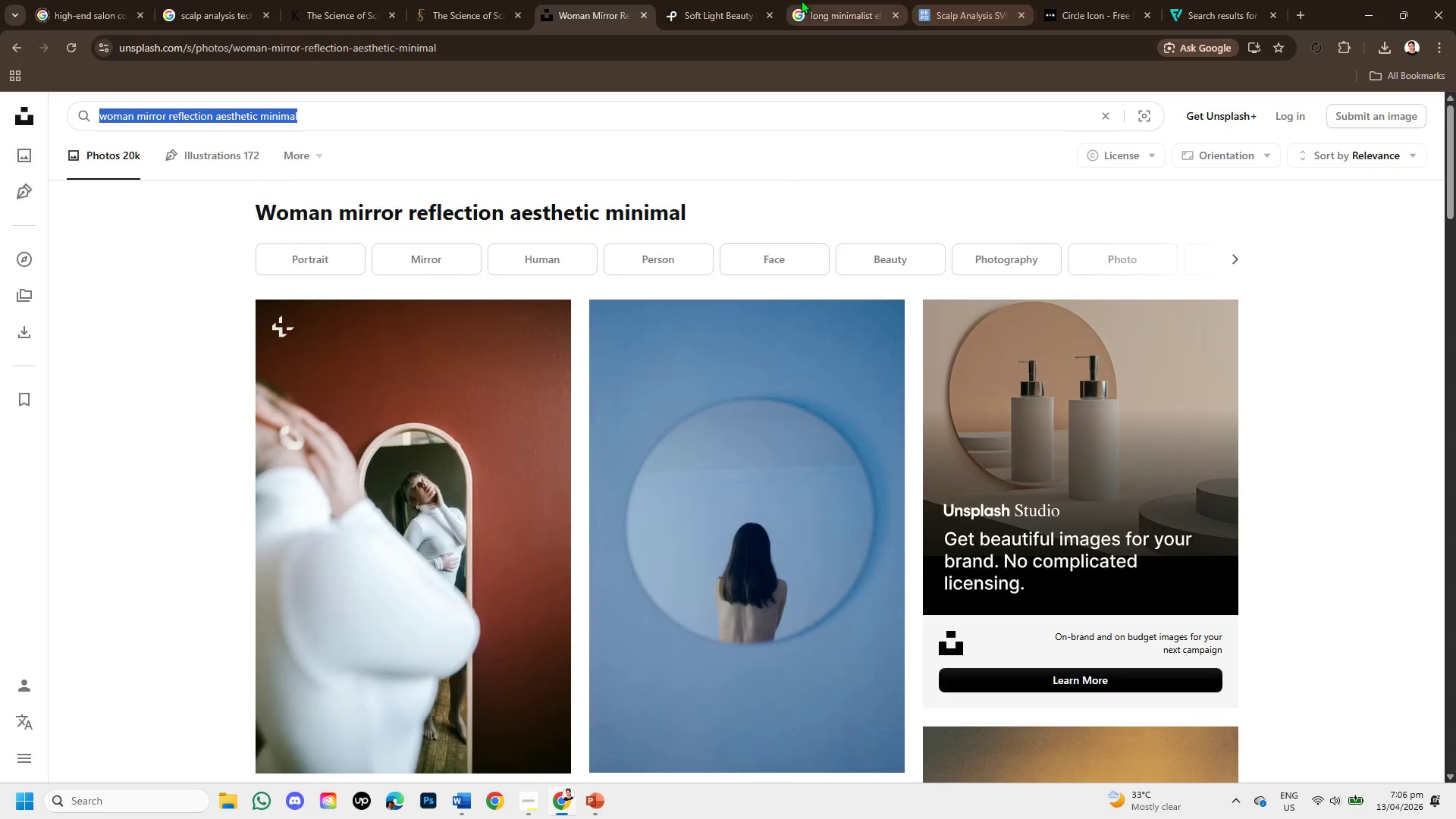 
left_click([681, 0])
 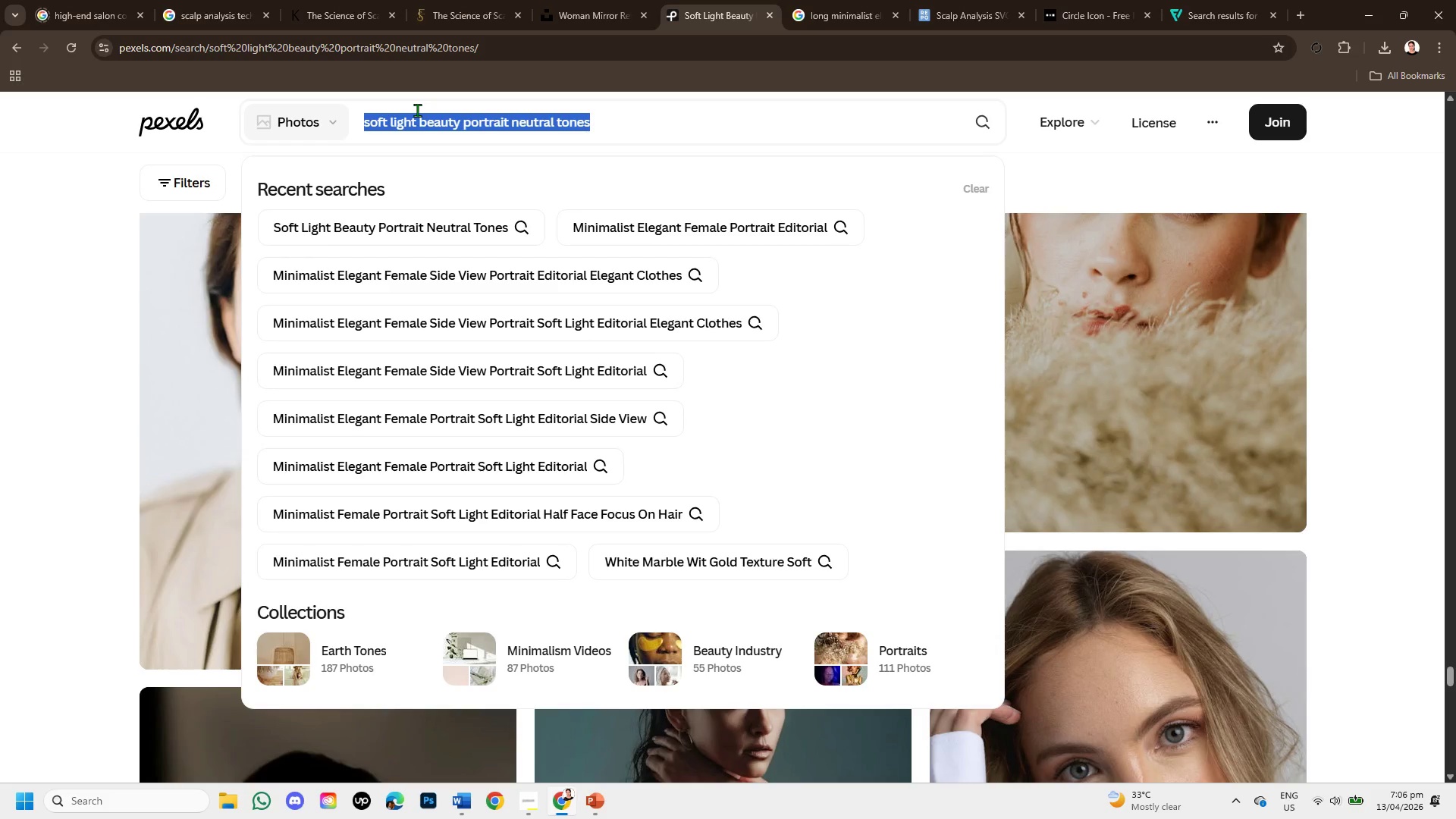 
key(Backspace)
 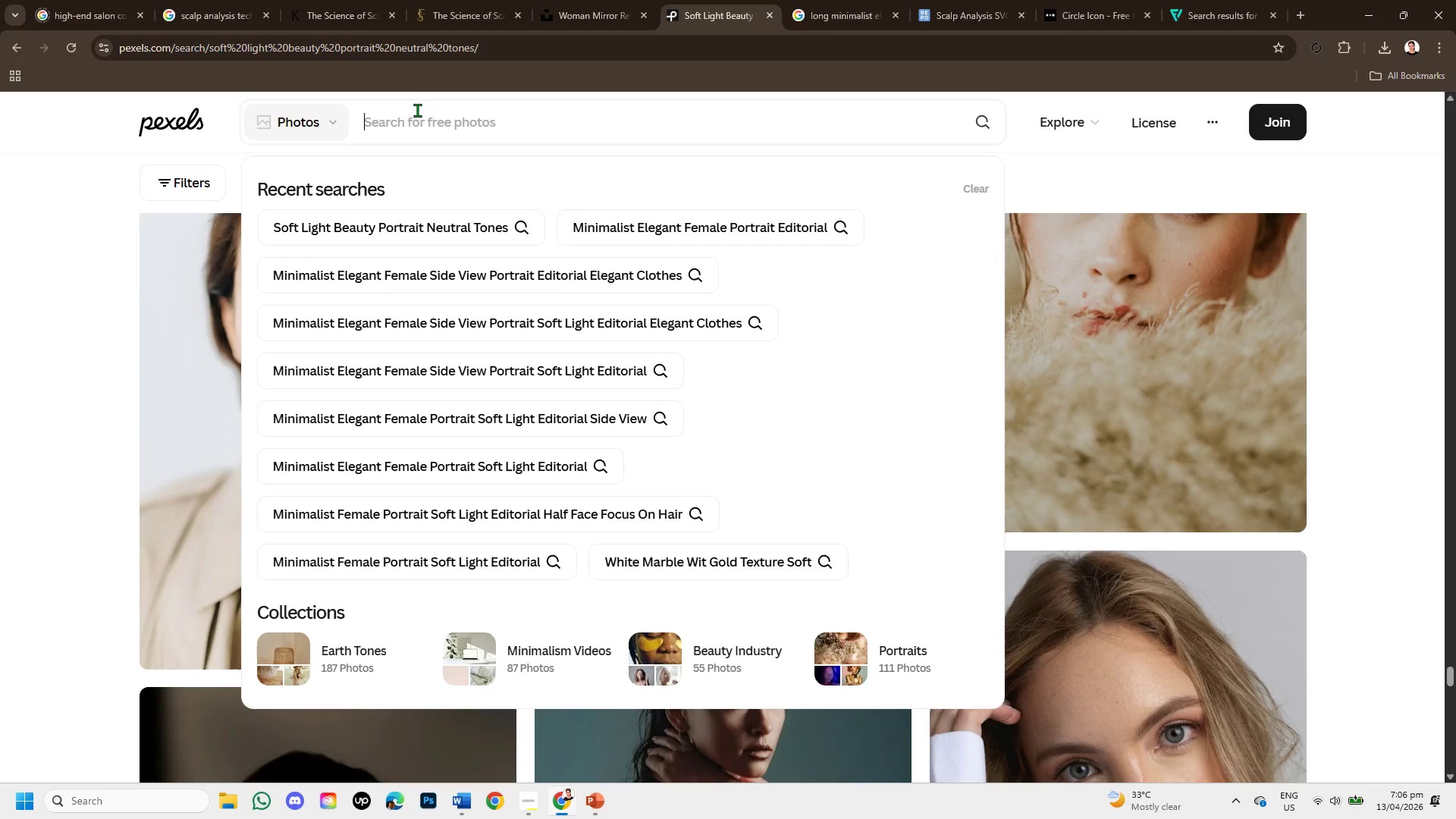 
key(Control+V)
 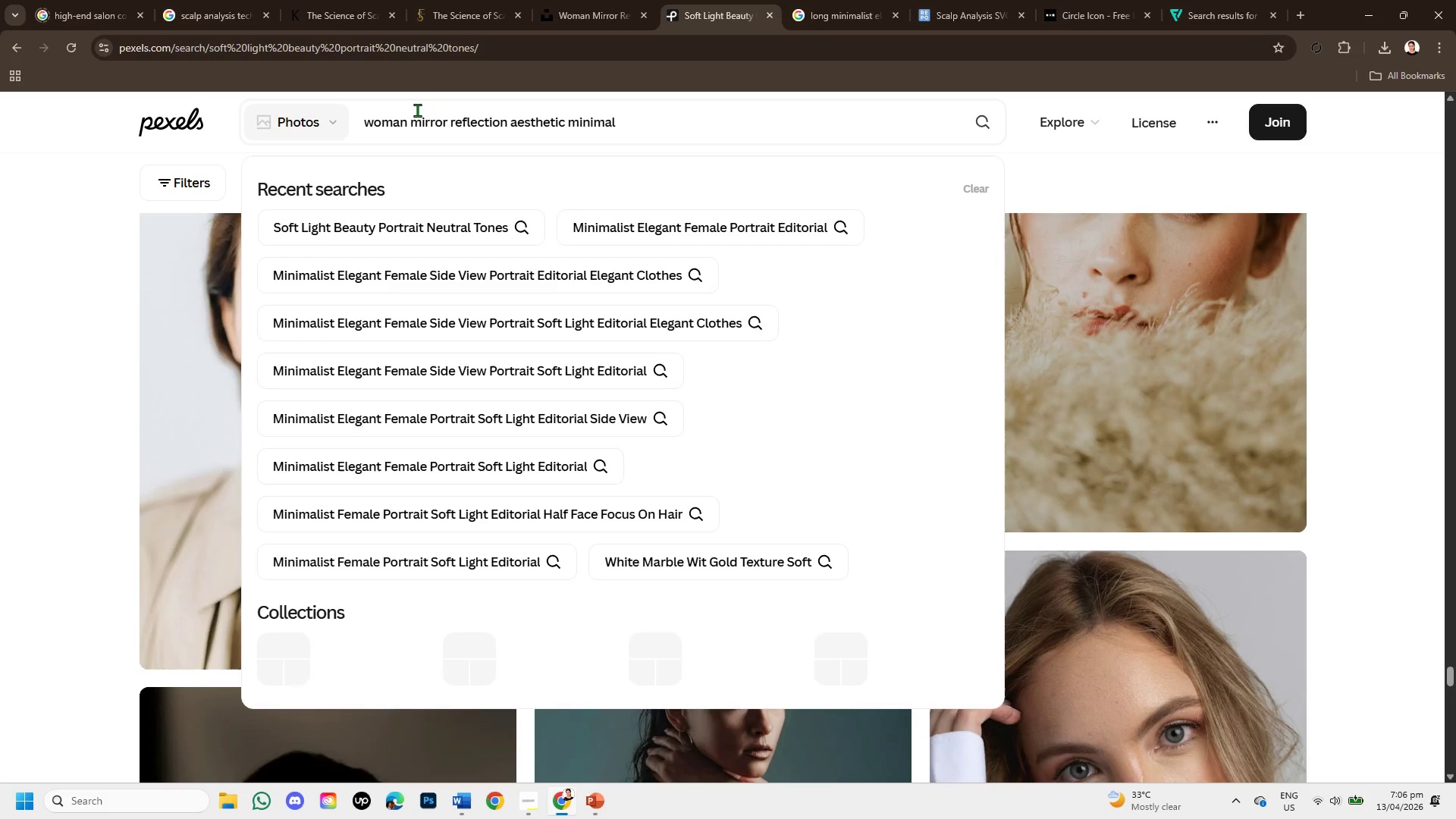 
key(Enter)
 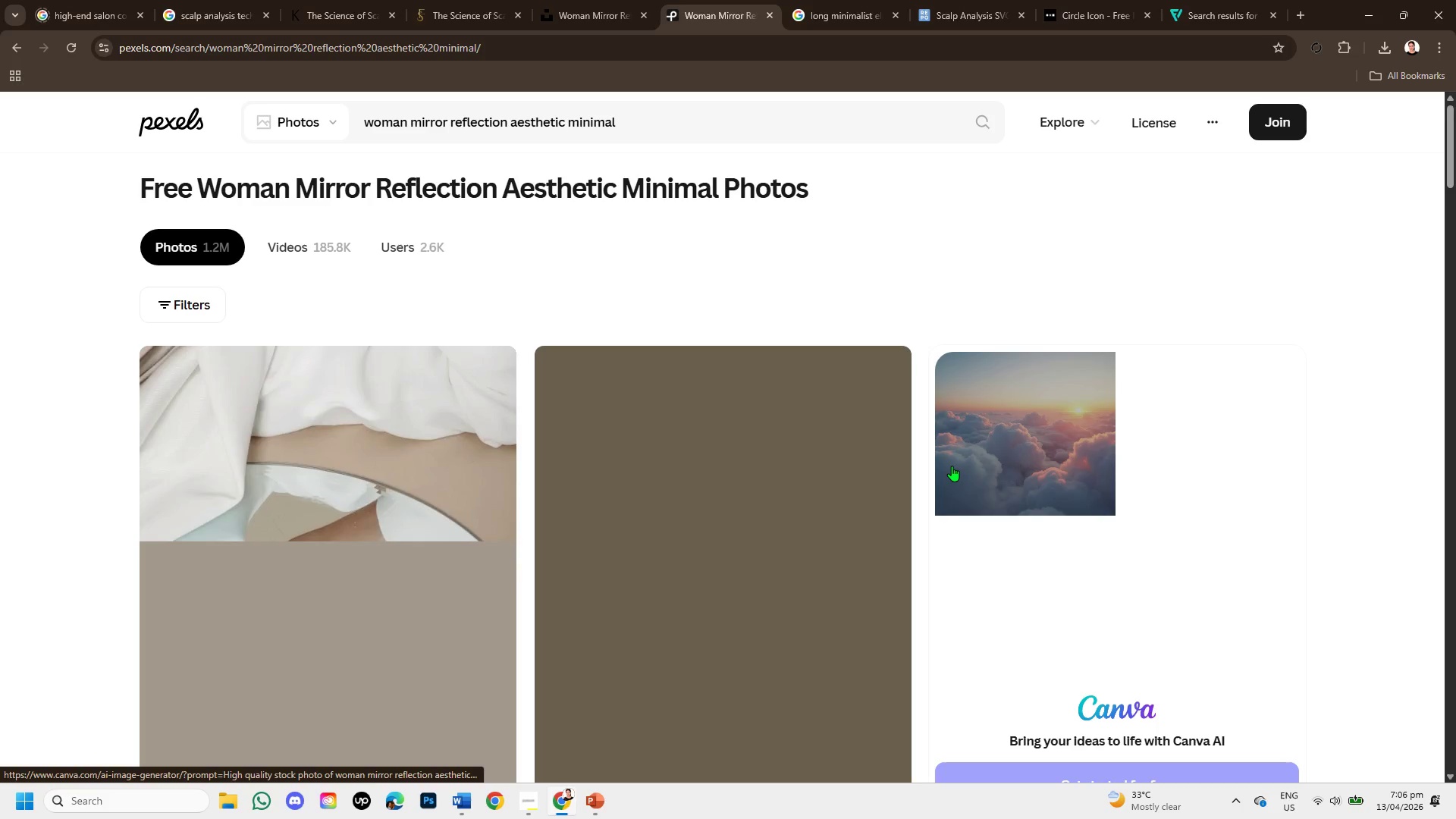 
wait(5.31)
 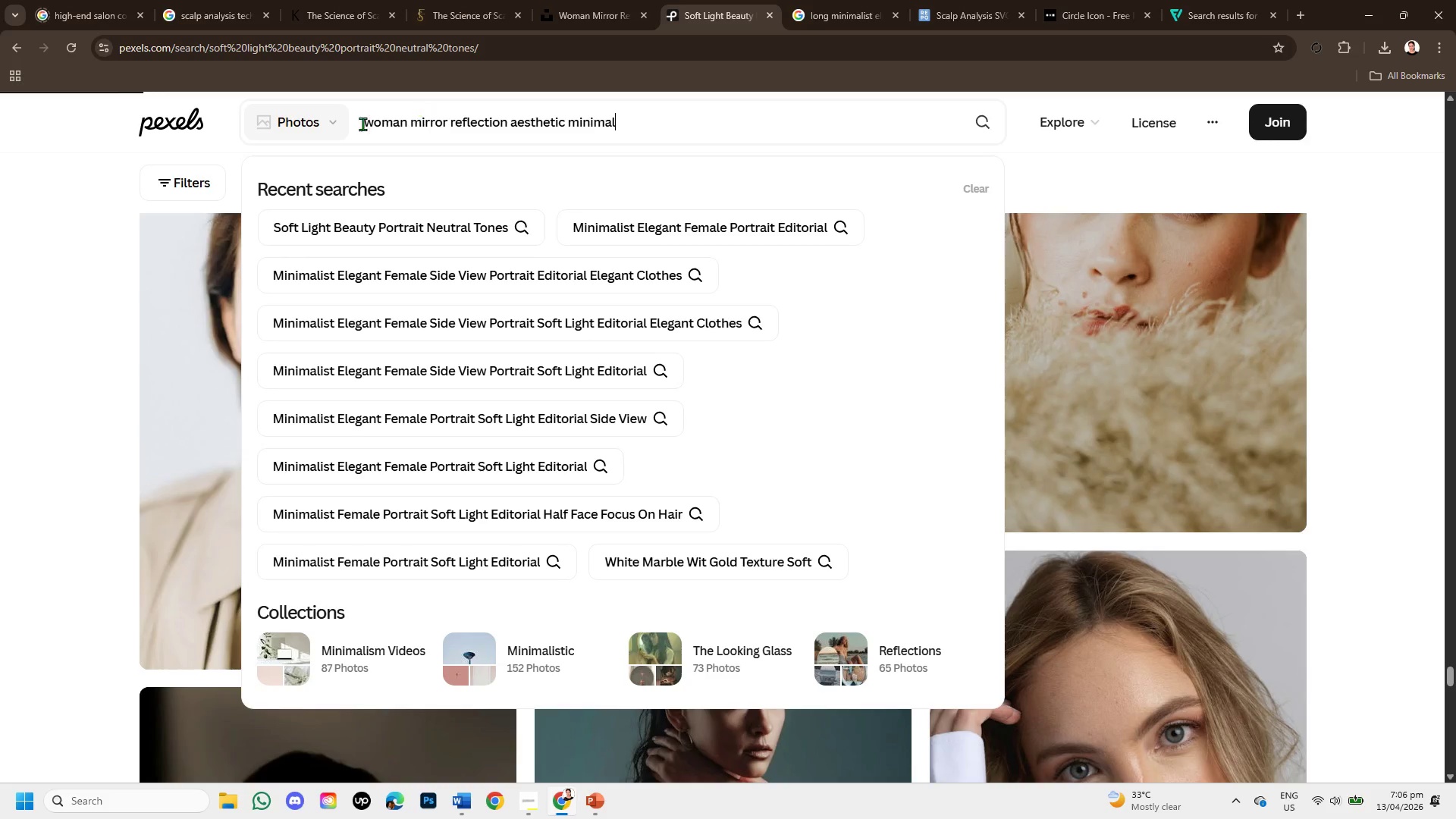 
scroll: coordinate [775, 476], scroll_direction: down, amount: 16.0
 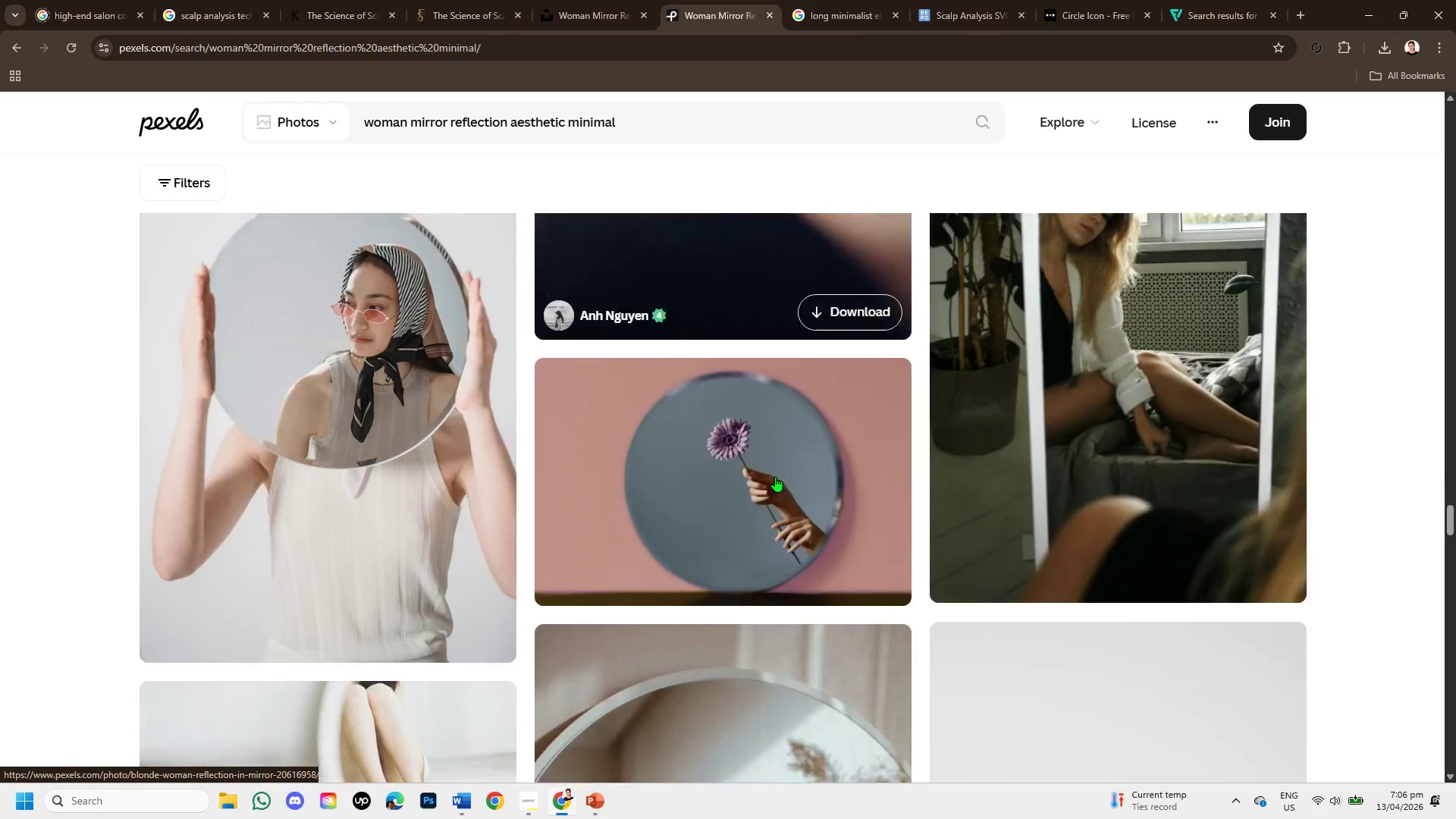 
scroll: coordinate [1025, 537], scroll_direction: down, amount: 11.0
 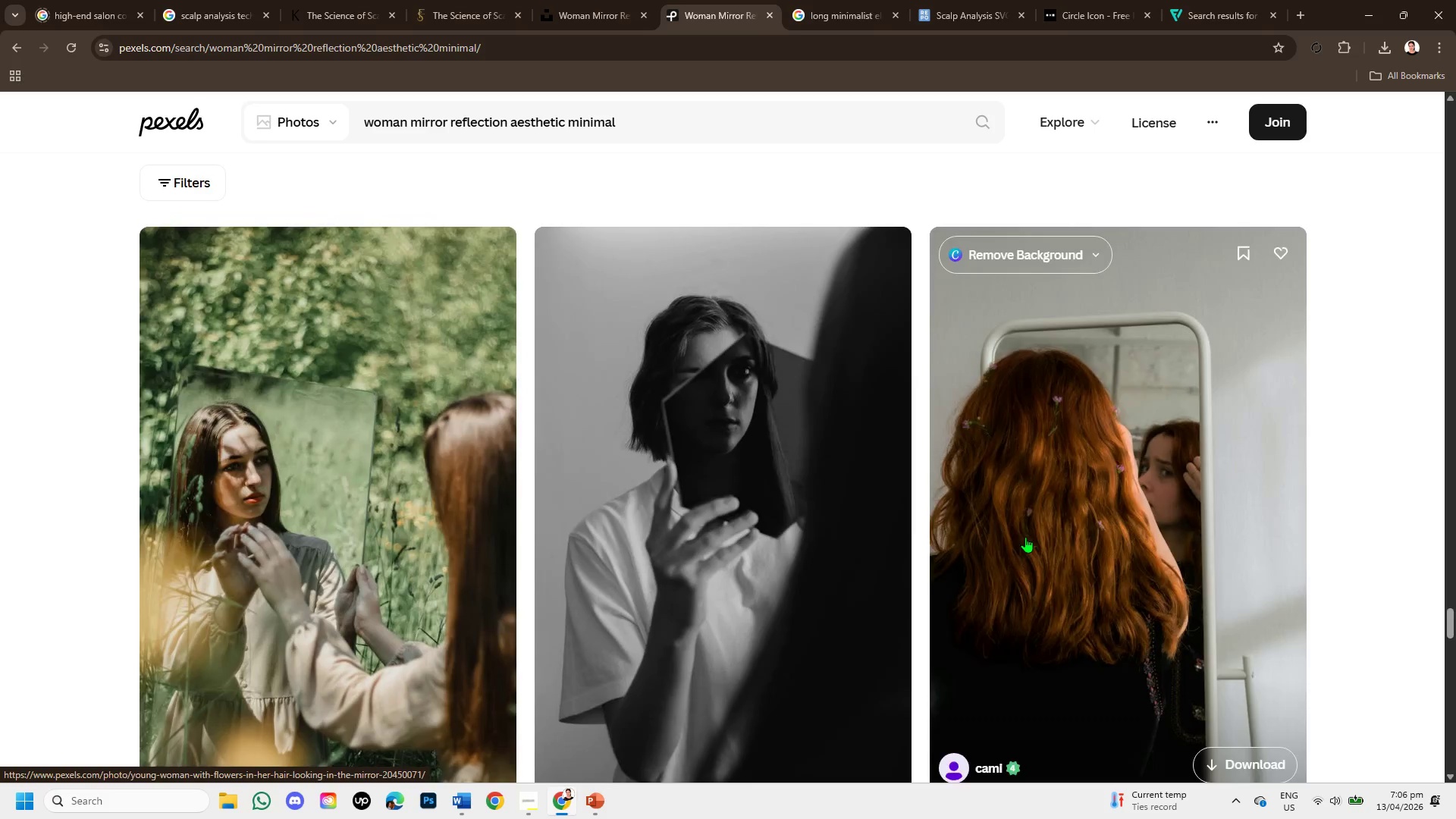 
scroll: coordinate [667, 692], scroll_direction: down, amount: 10.0
 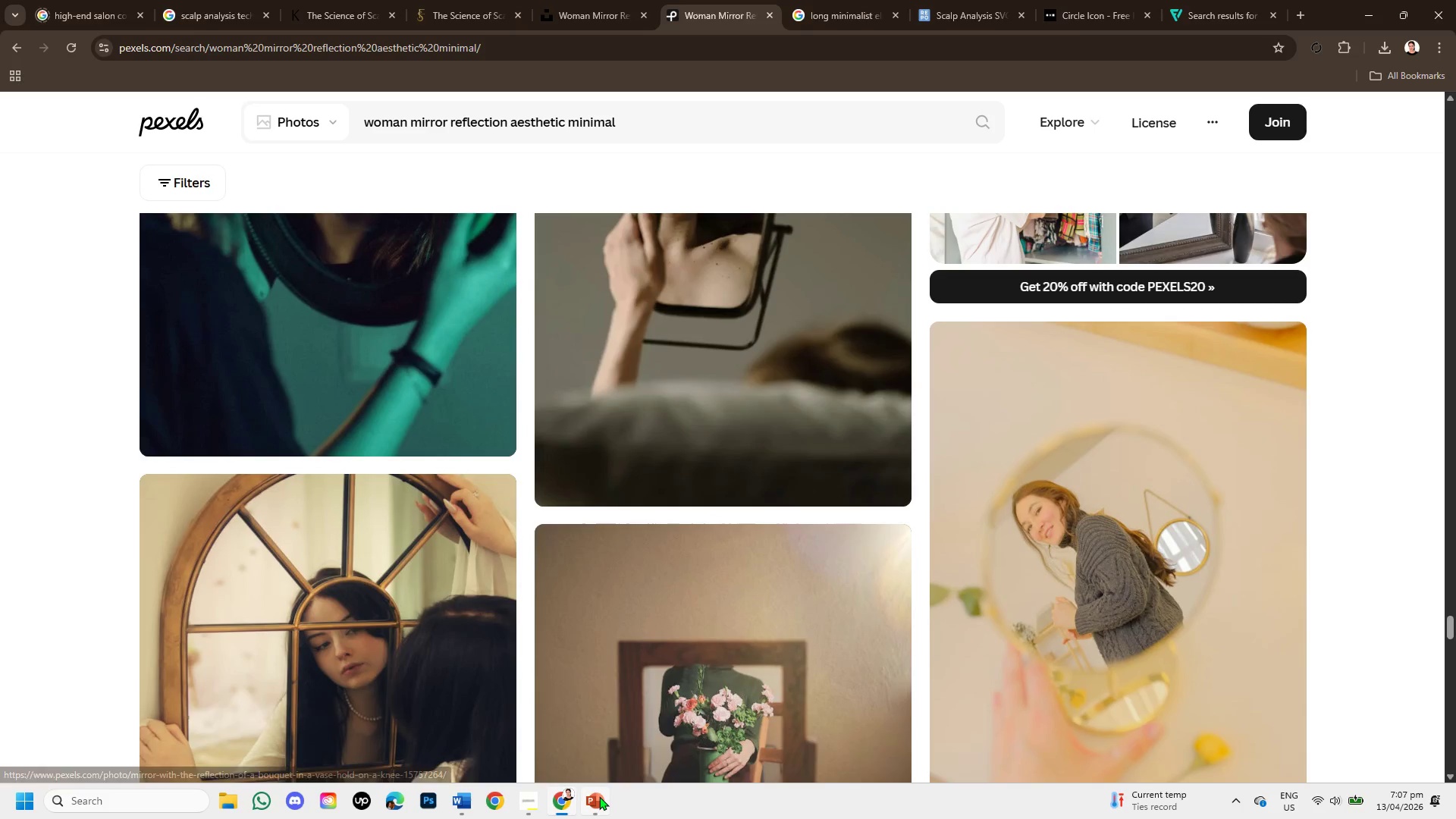 
left_click([599, 796])
 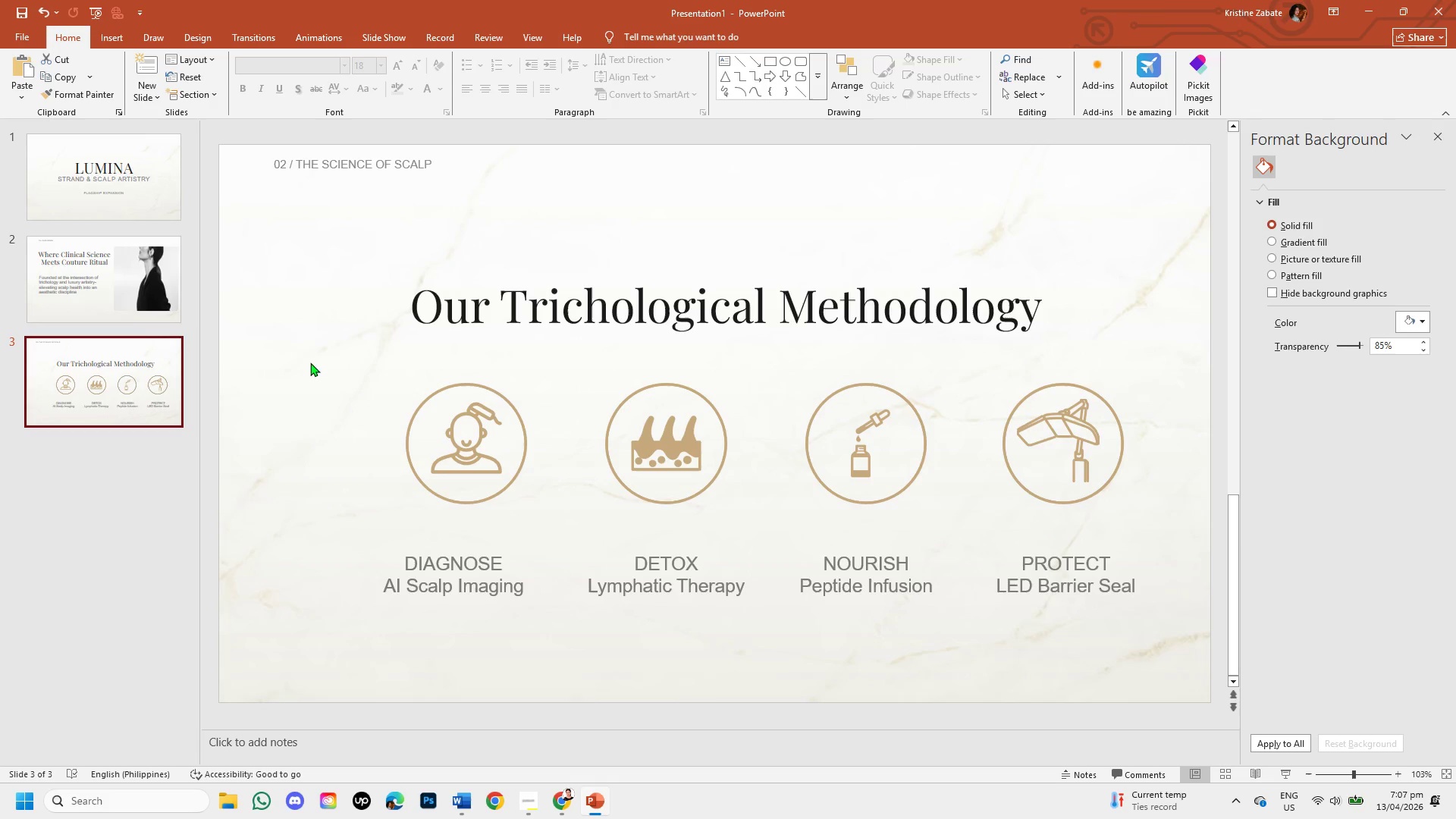 
left_click([116, 241])
 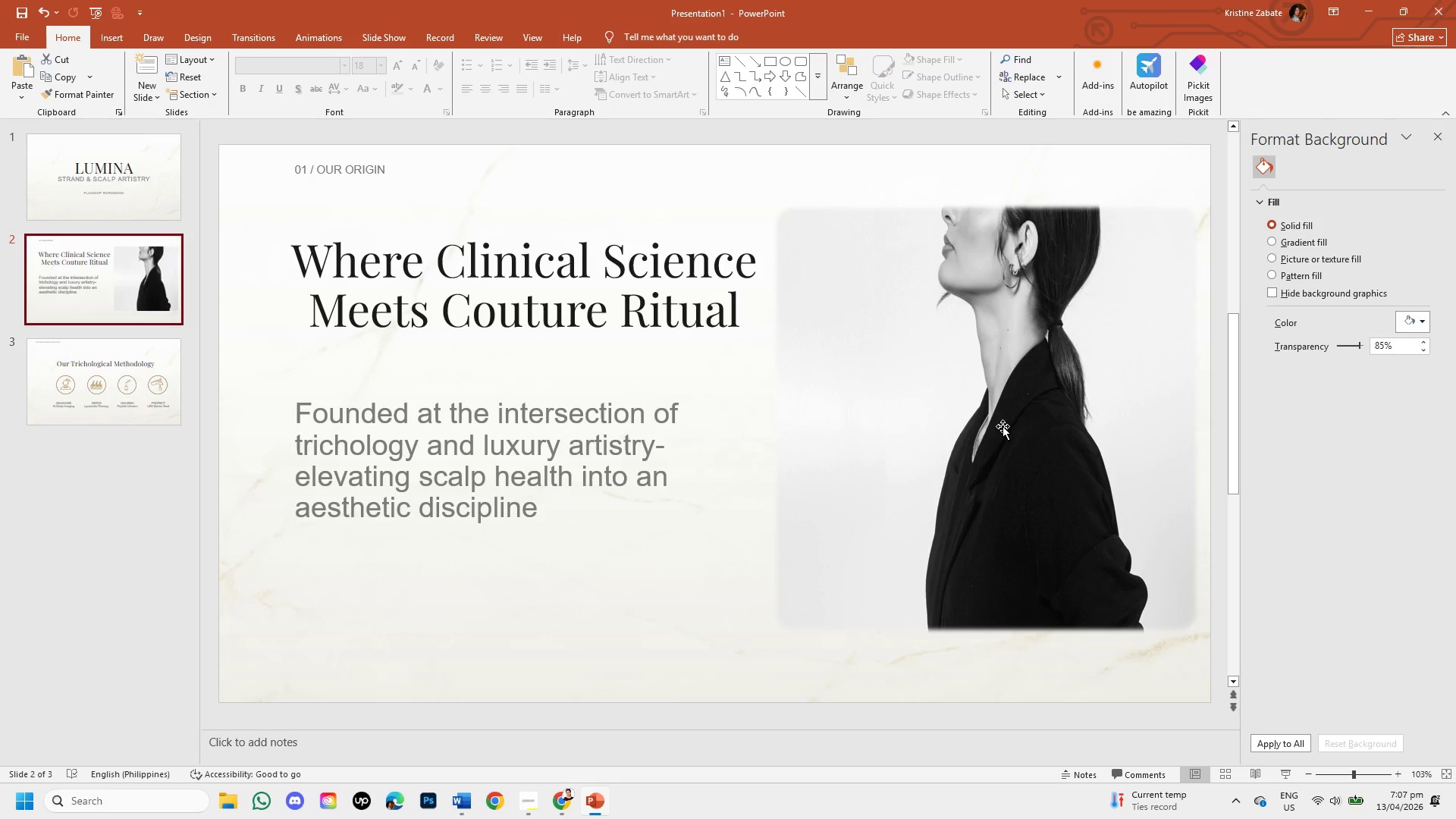 
left_click([935, 392])
 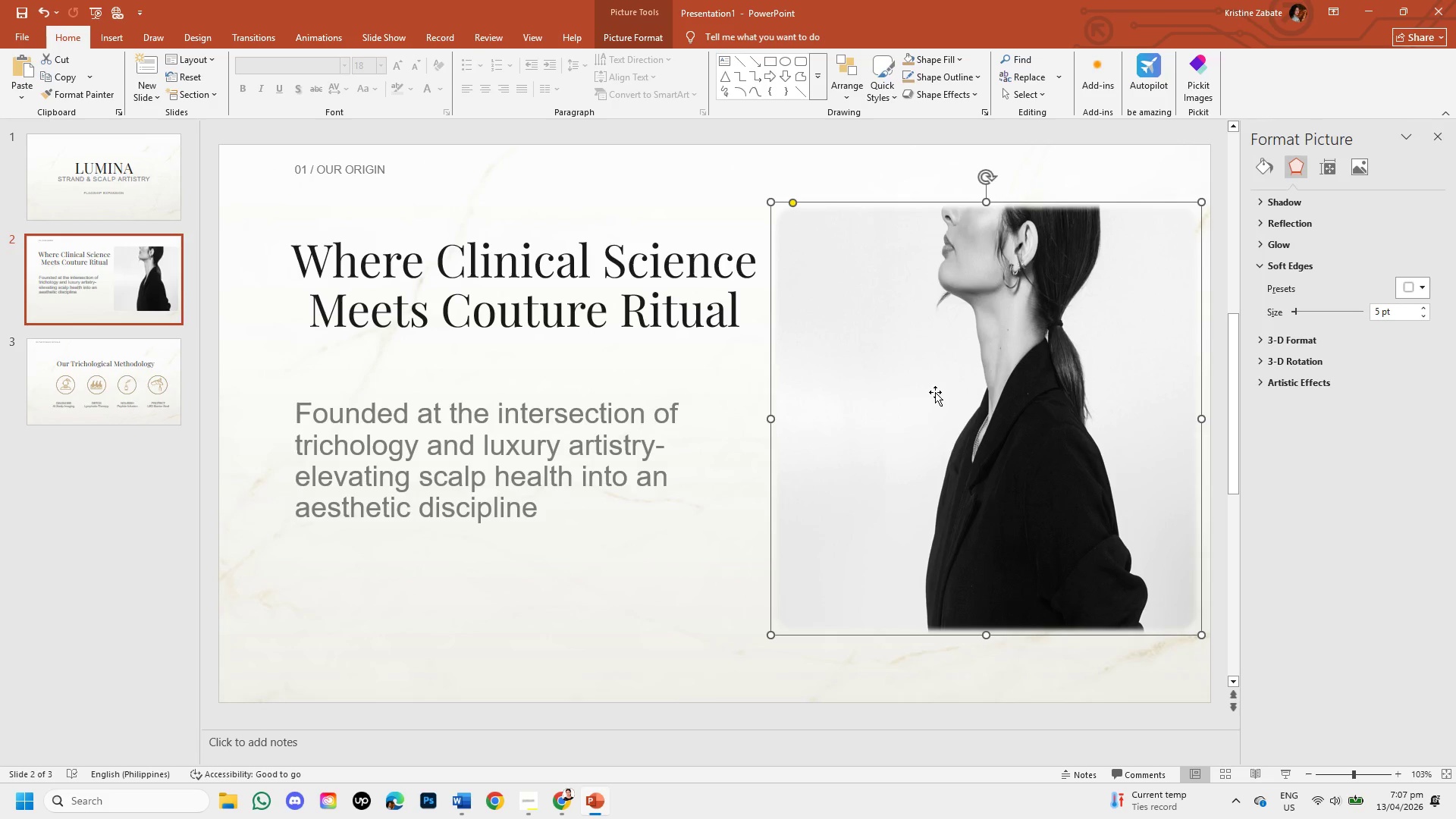 
key(Backspace)
 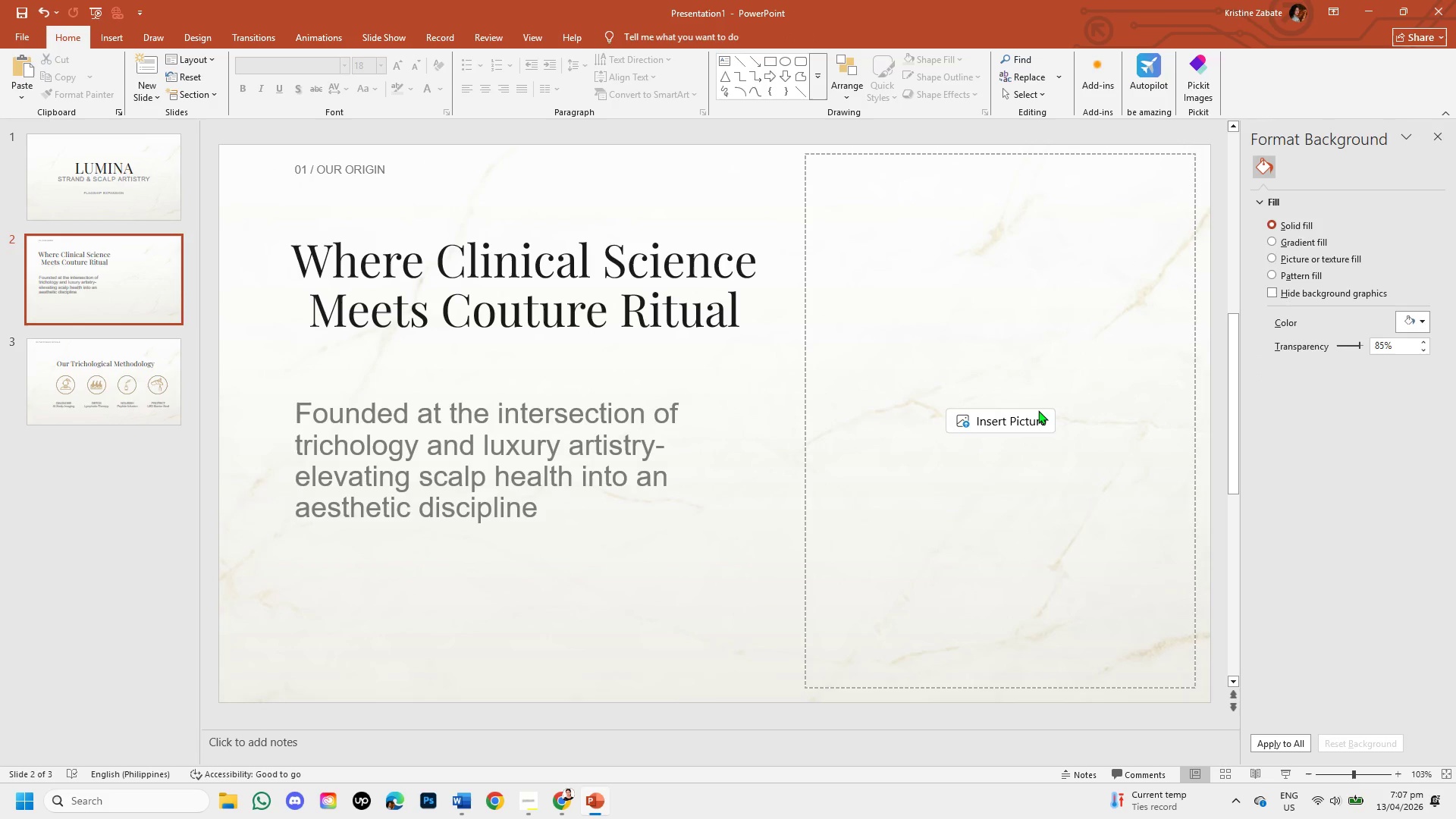 
left_click([1036, 414])
 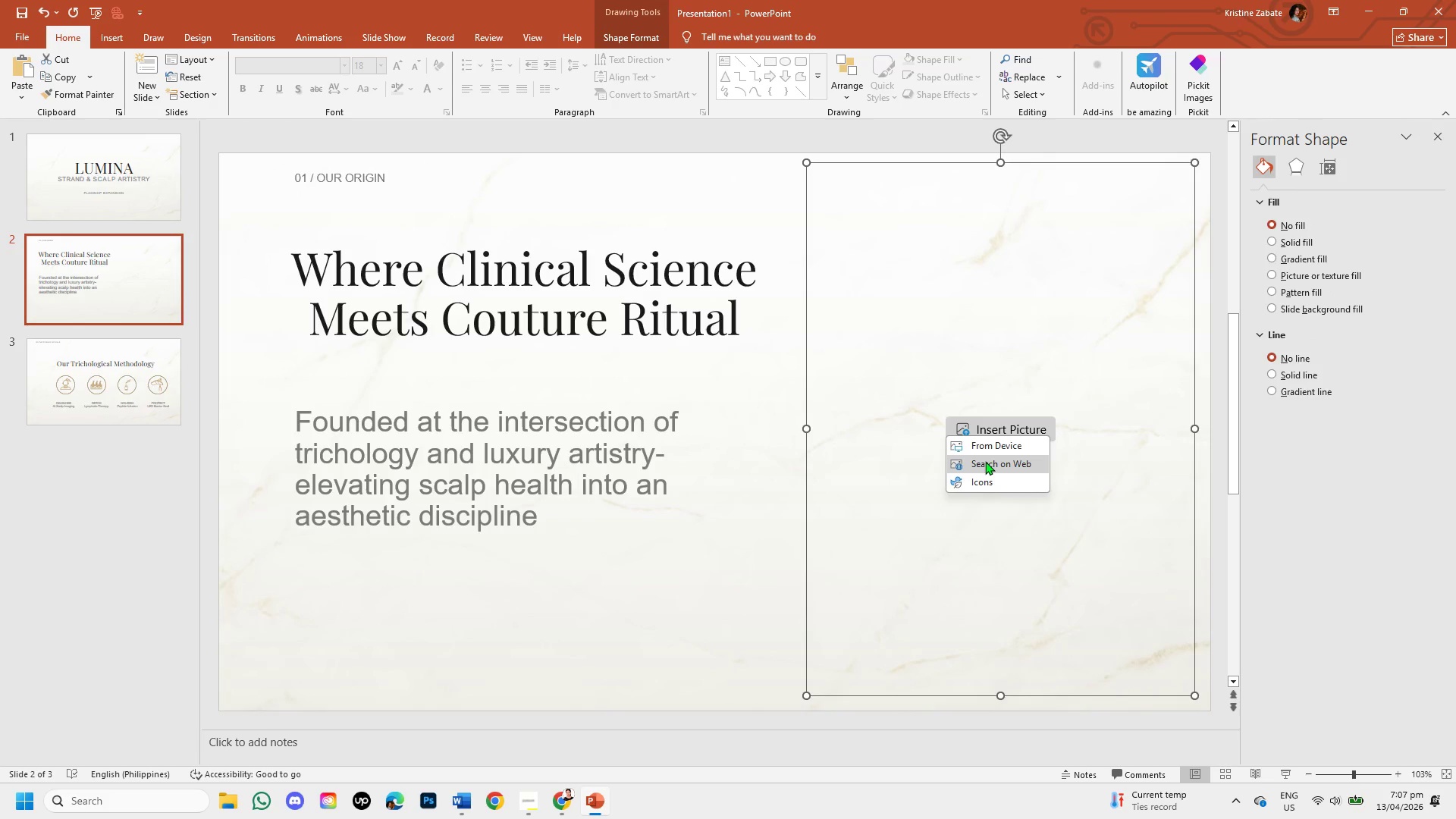 
left_click([981, 448])
 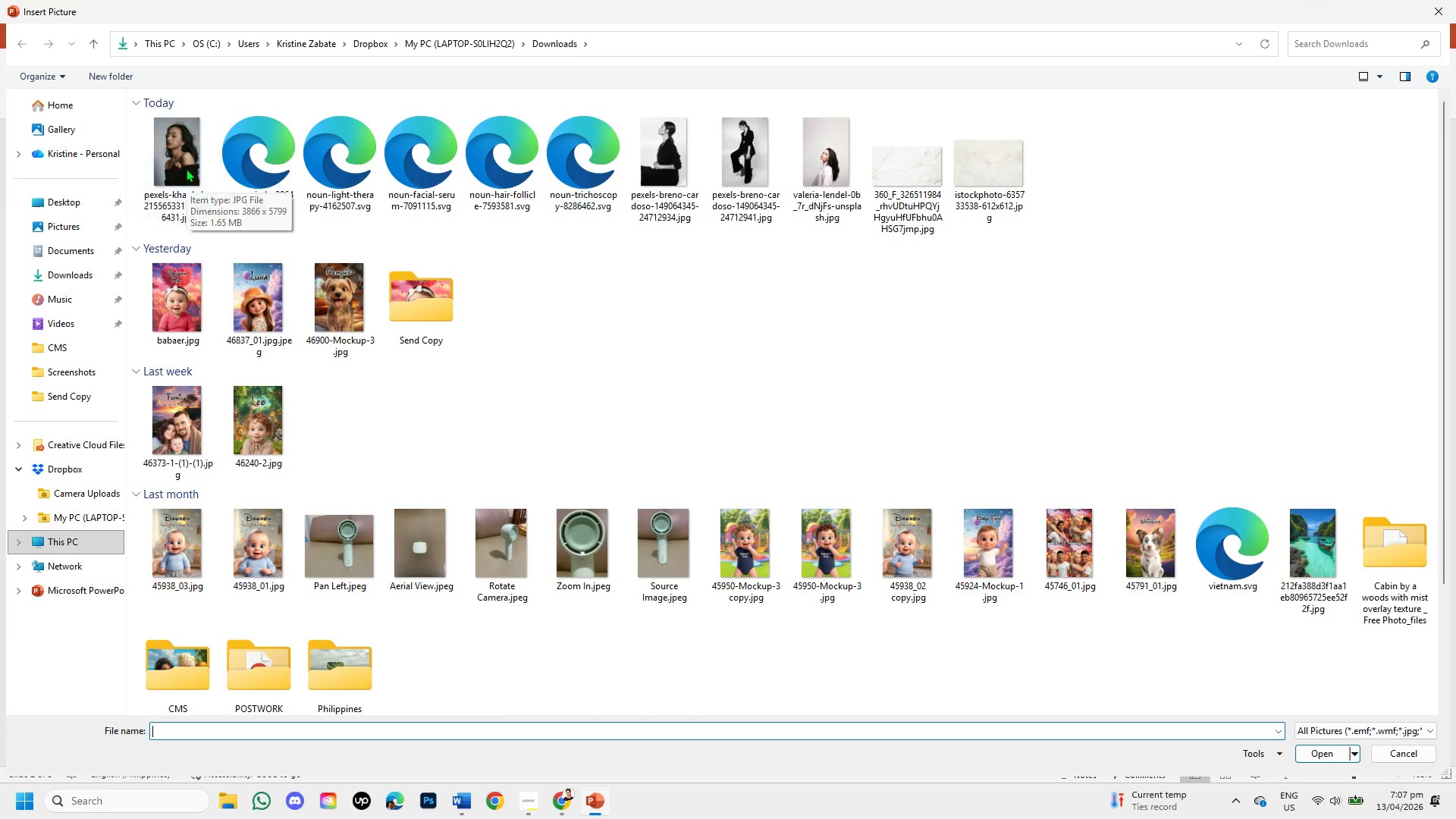 
wait(7.25)
 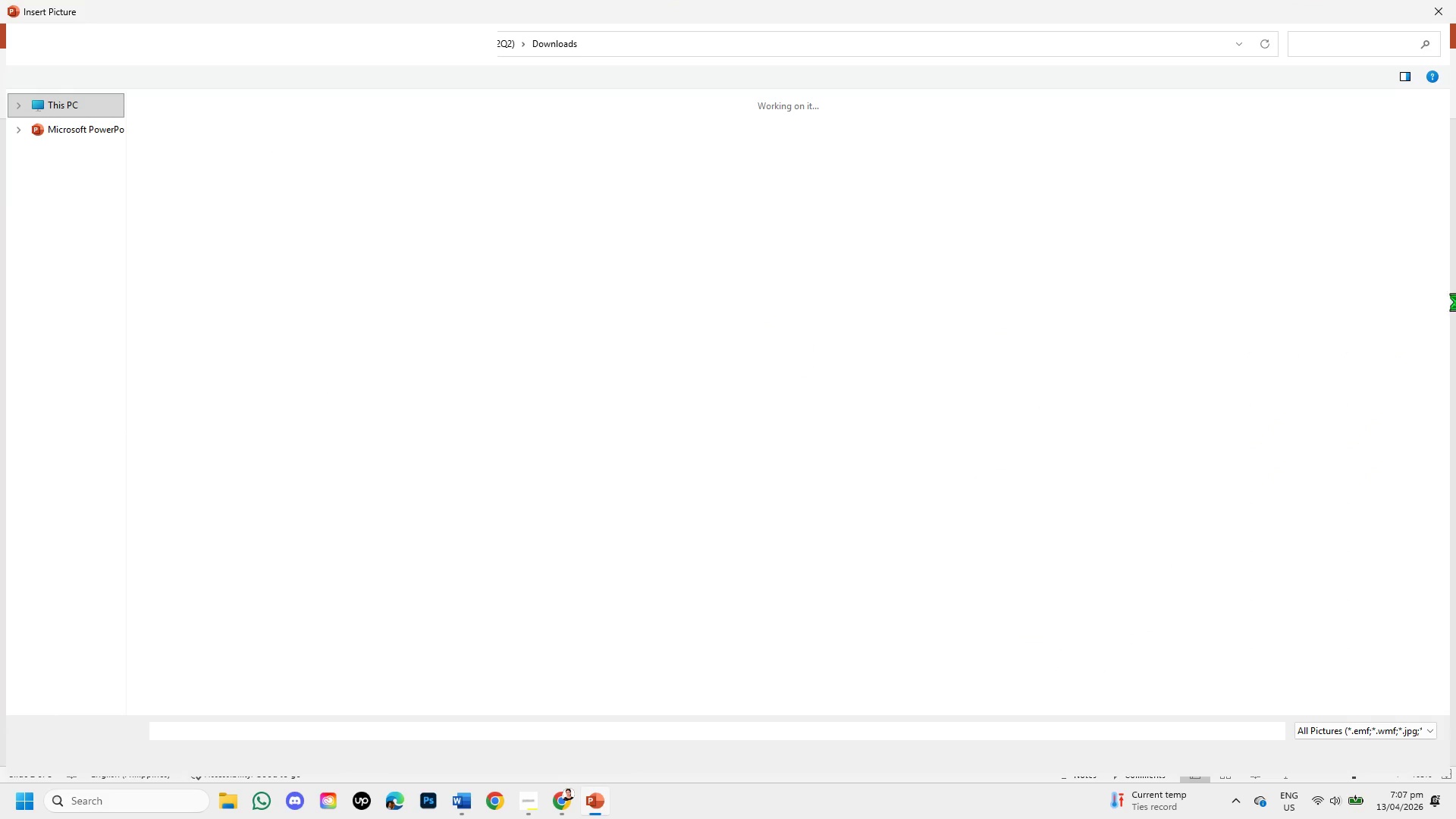 
double_click([186, 168])
 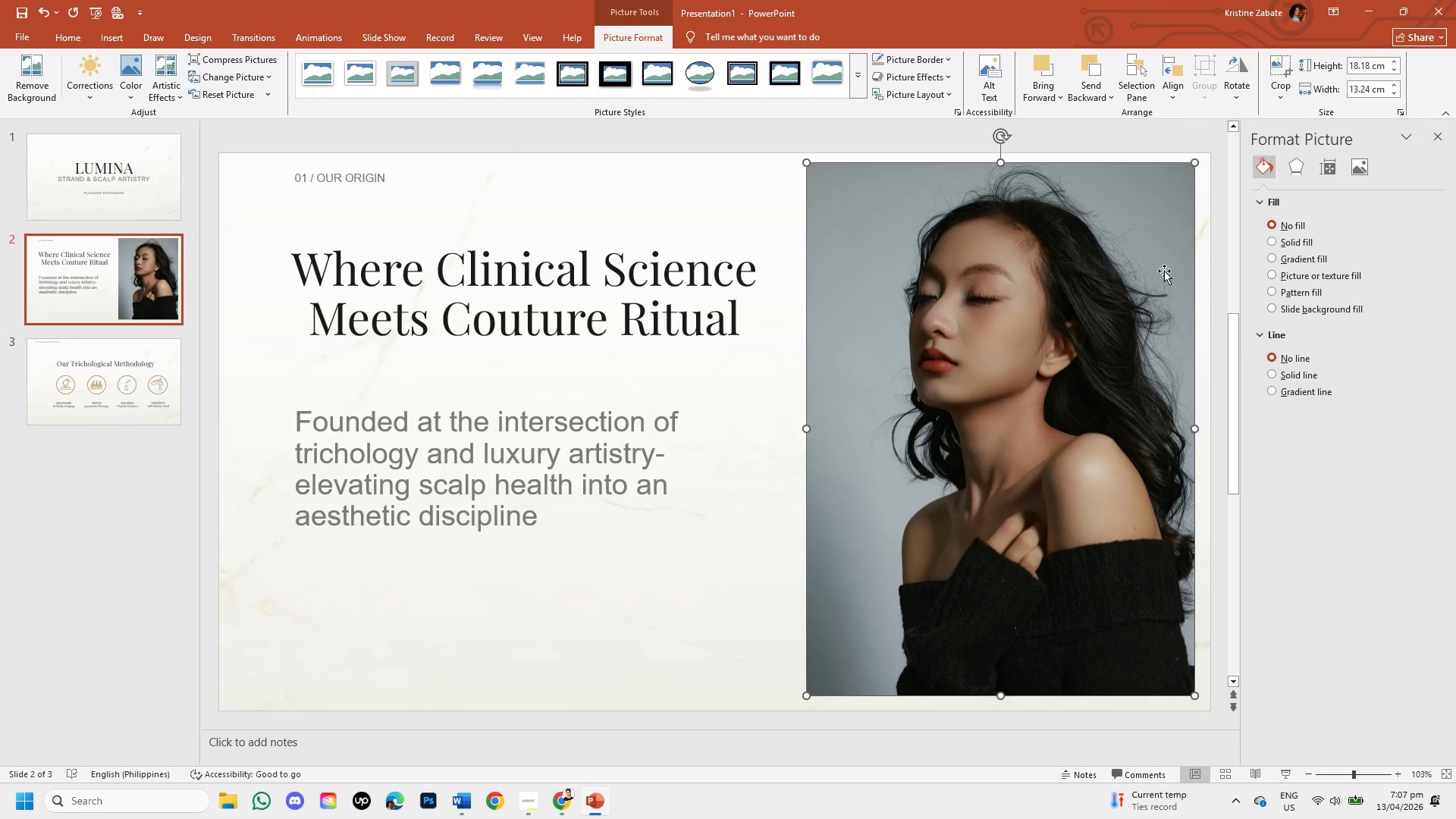 
wait(7.75)
 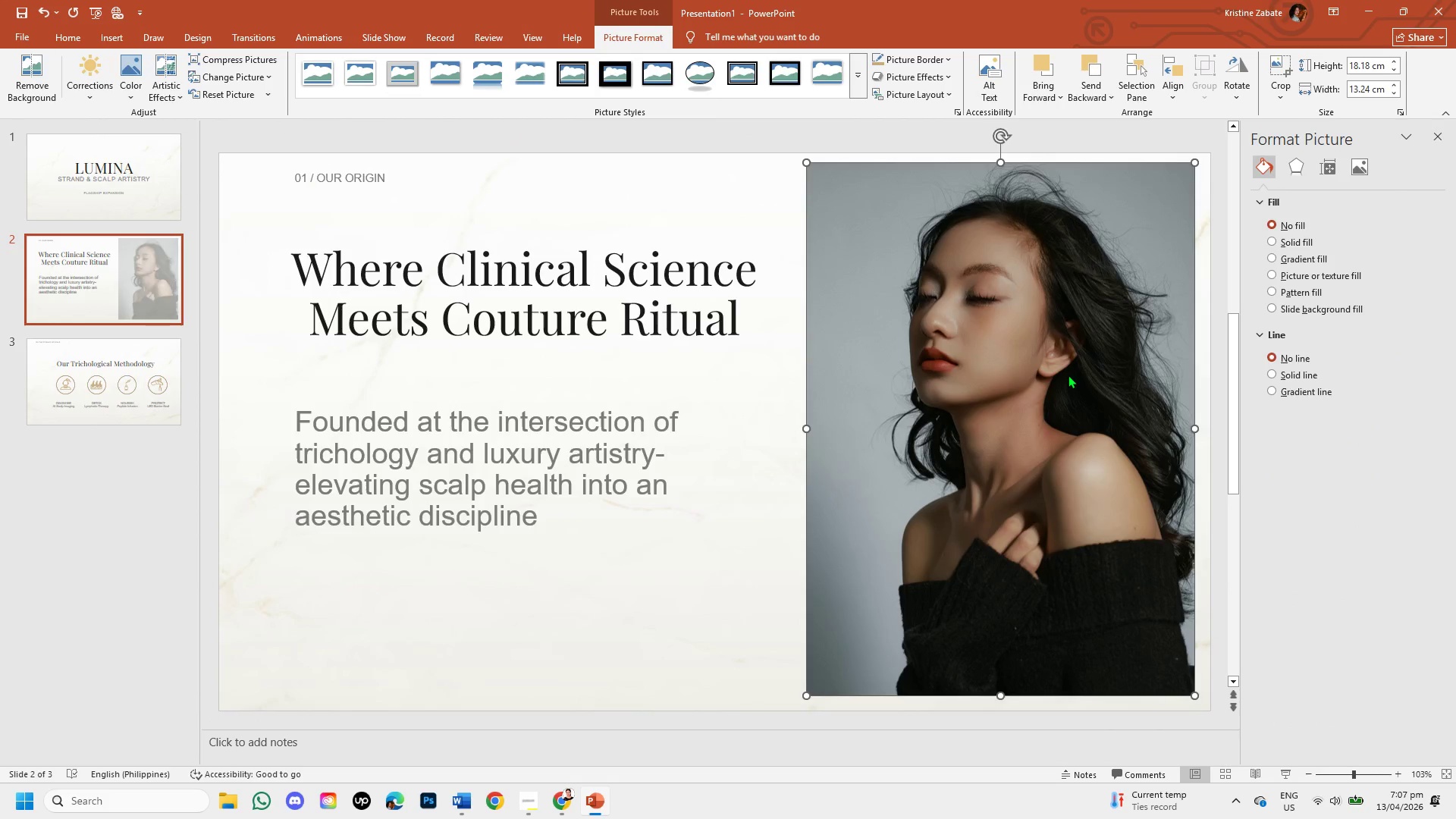 
left_click([1288, 95])
 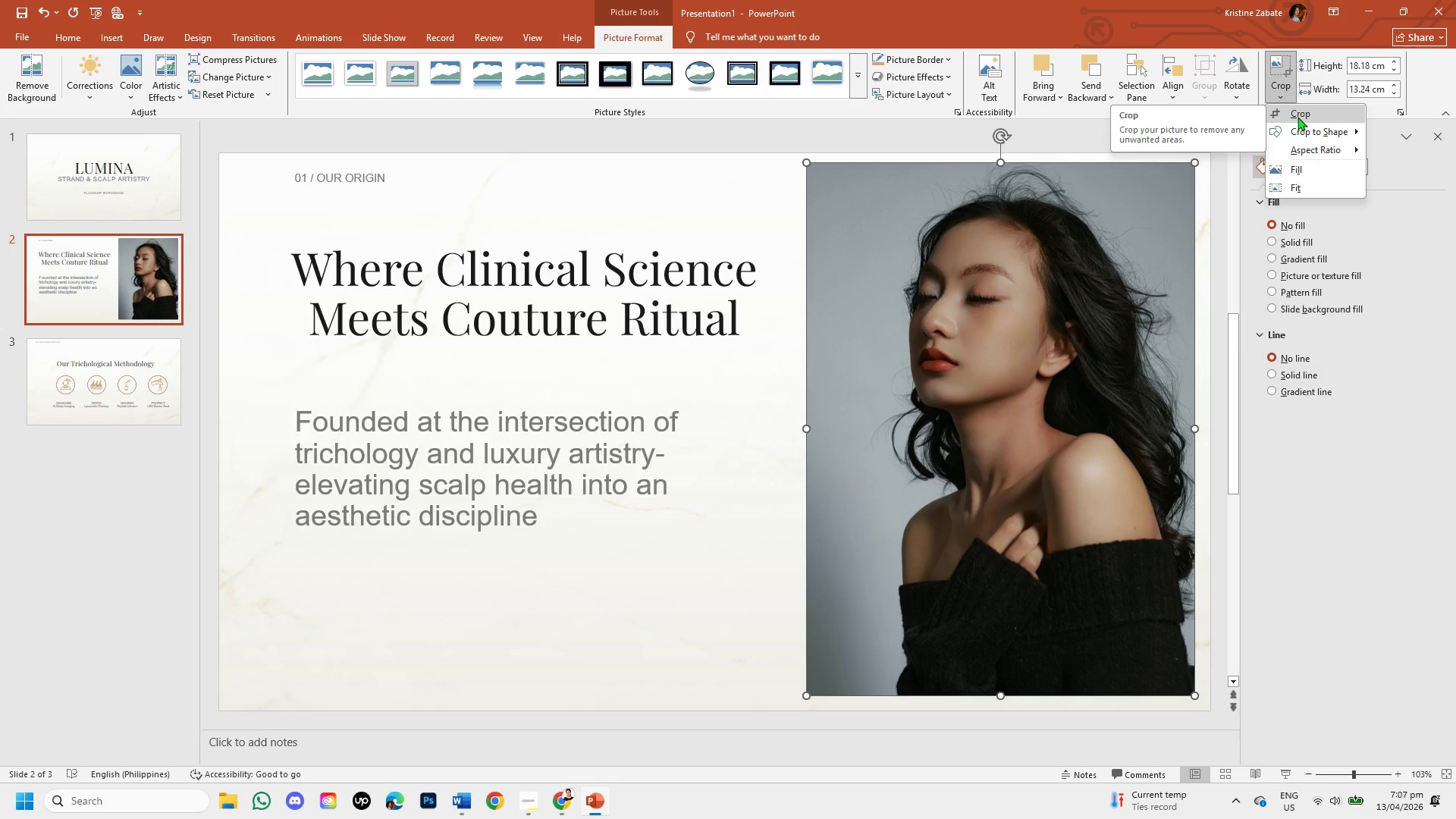 
wait(7.23)
 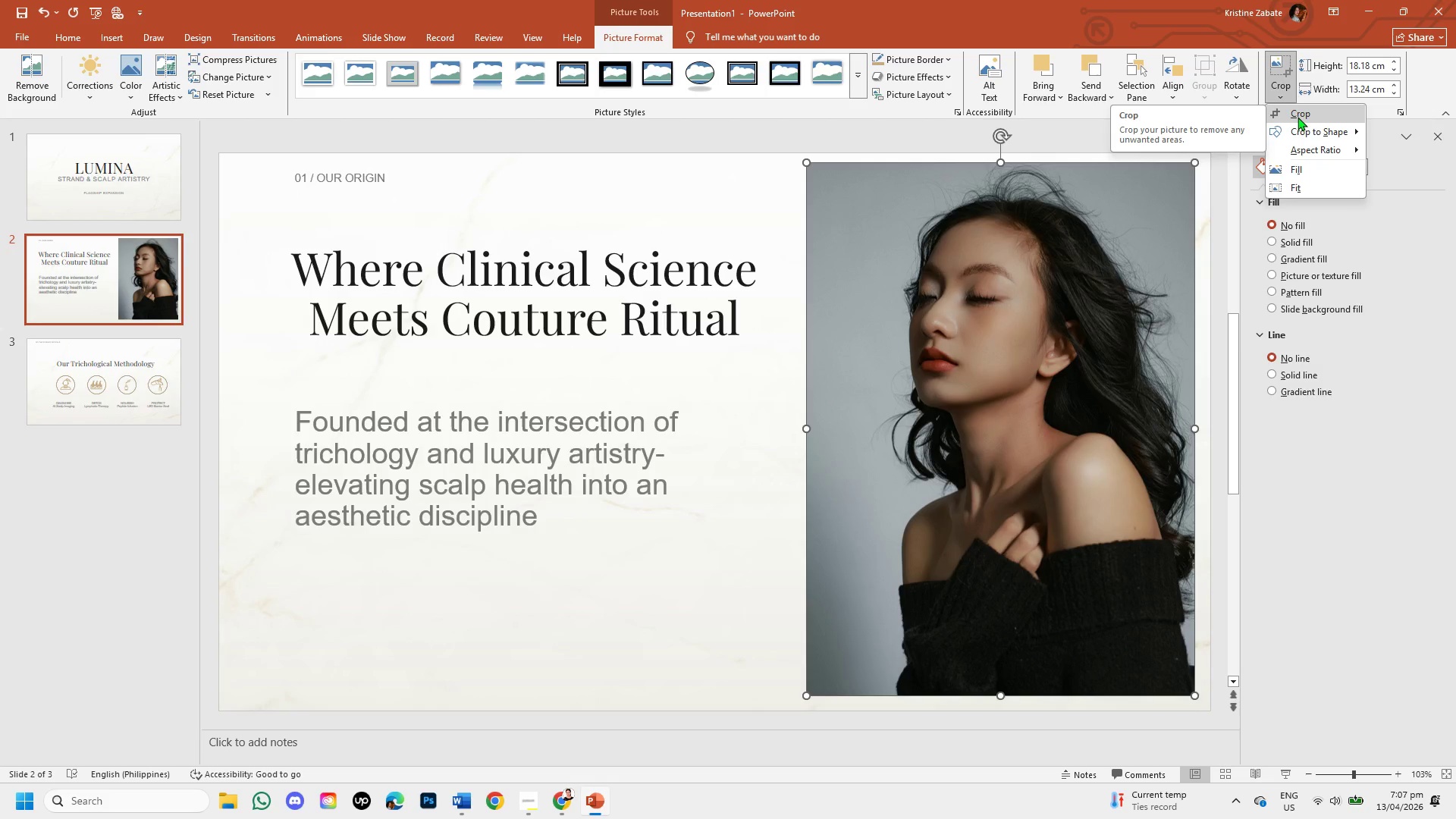 
left_click([1306, 110])
 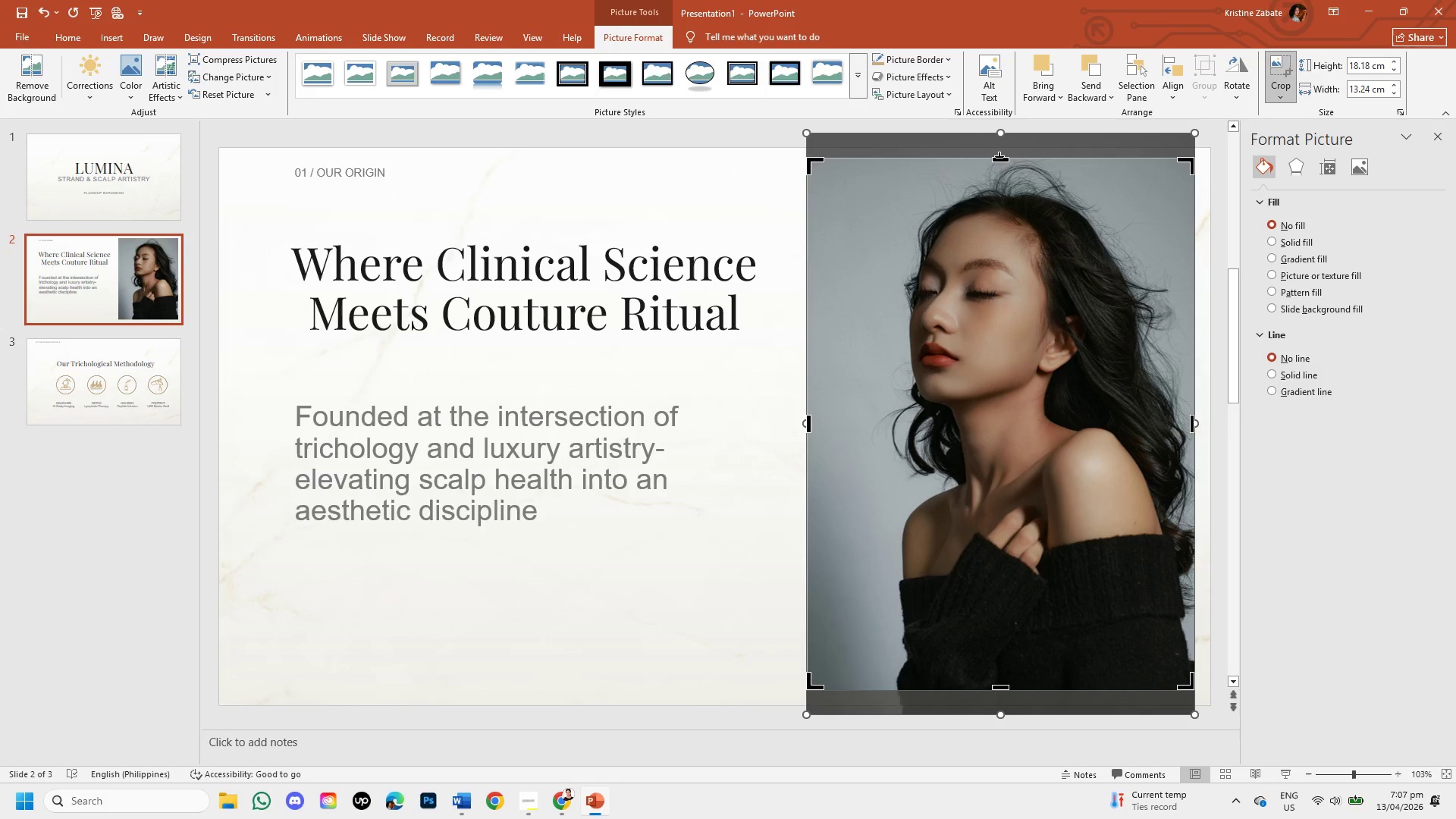 
left_click_drag(start_coordinate=[999, 157], to_coordinate=[997, 301])
 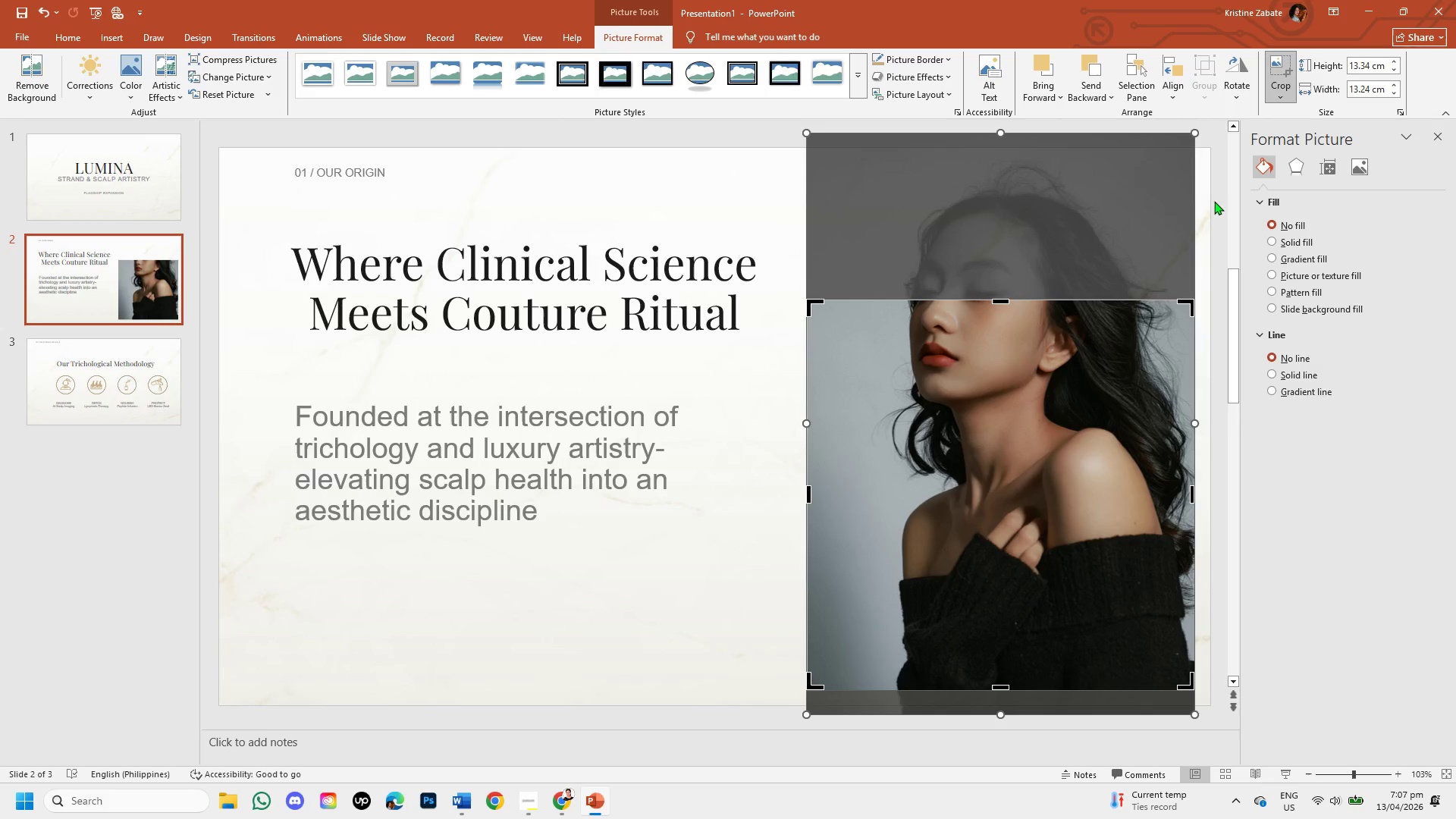 
left_click([1214, 201])
 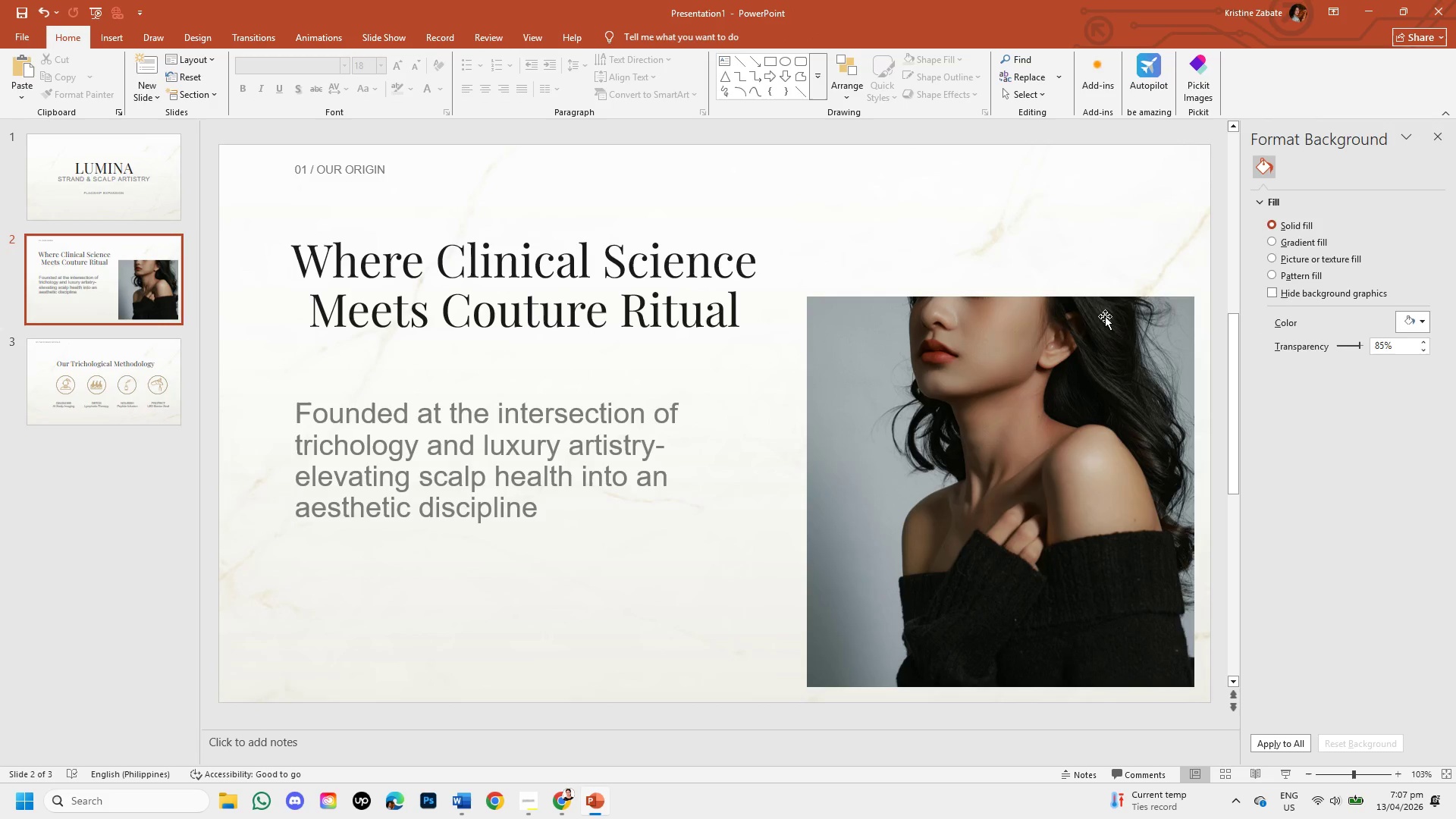 
left_click([1075, 345])
 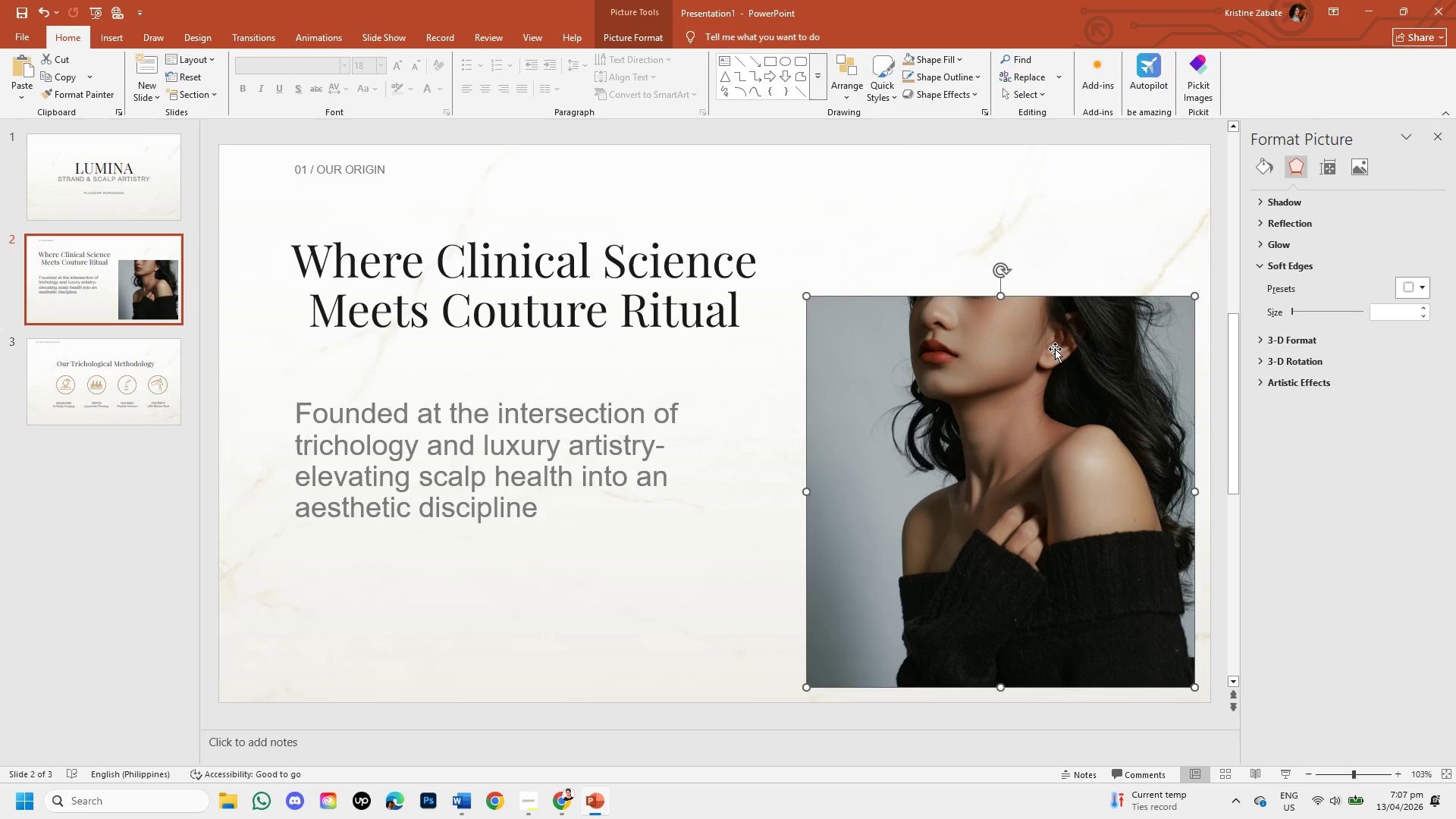 
left_click_drag(start_coordinate=[1055, 349], to_coordinate=[1046, 270])
 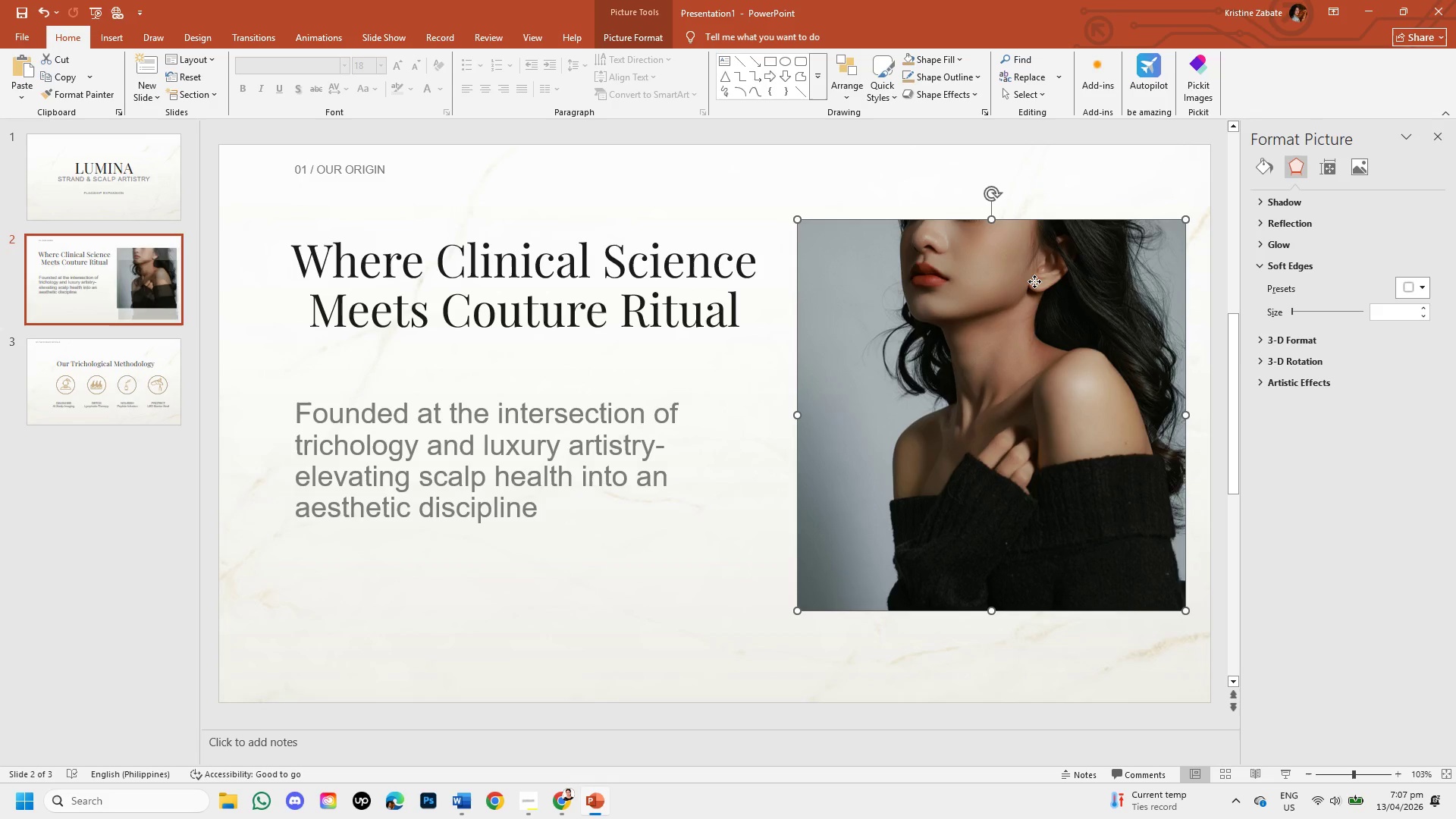 
double_click([1034, 281])
 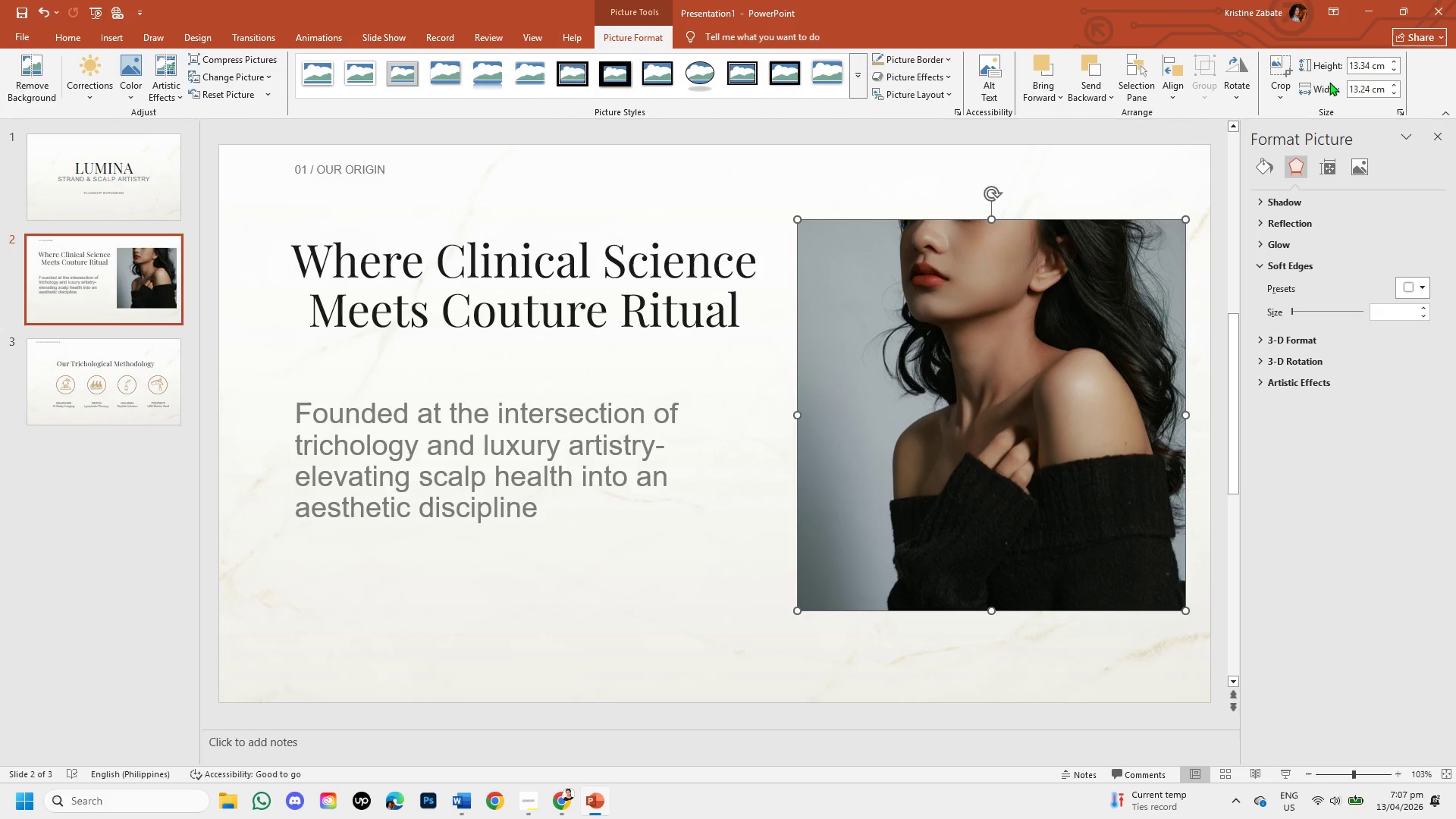 
left_click([1285, 93])
 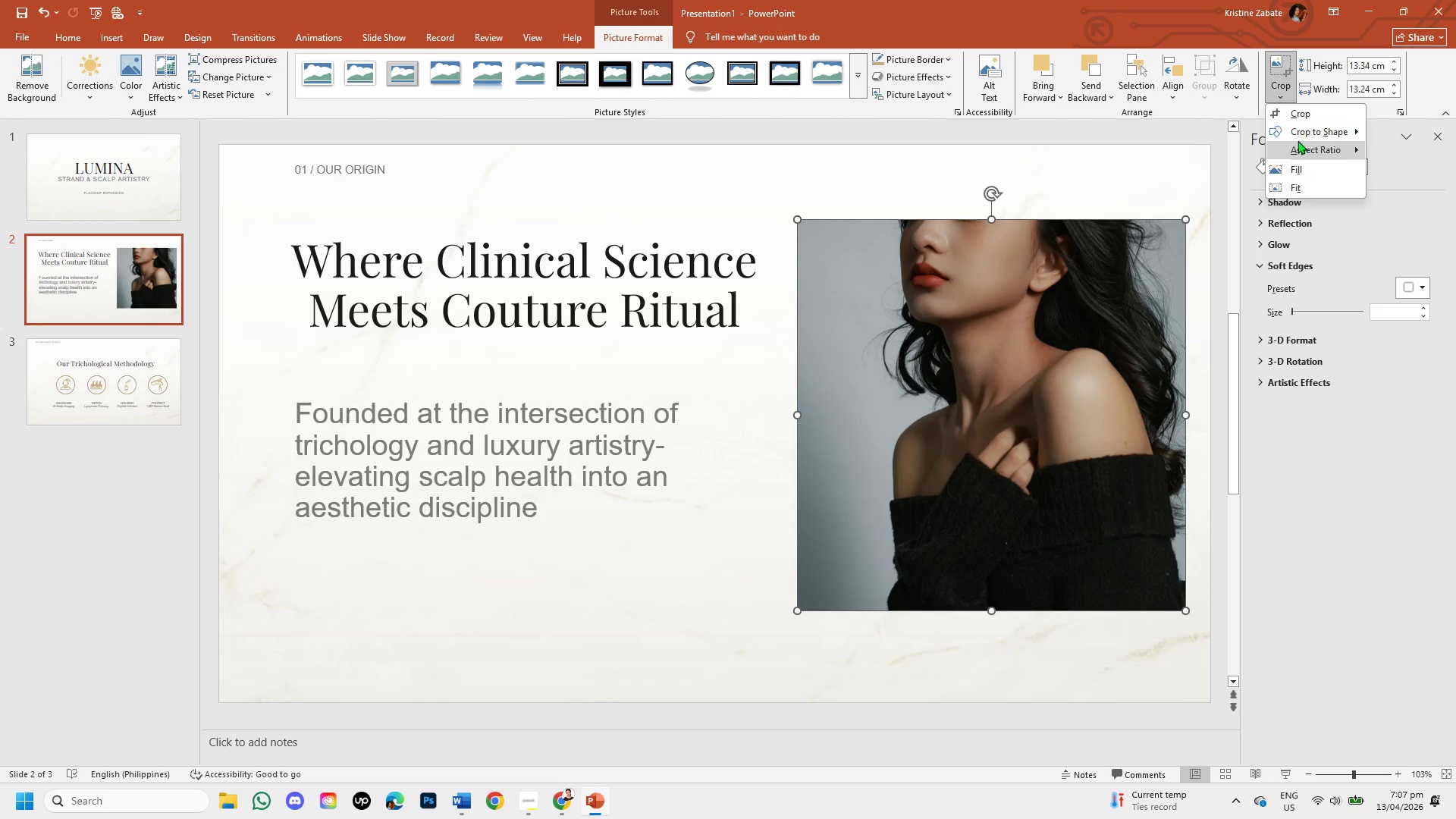 
left_click([1299, 134])
 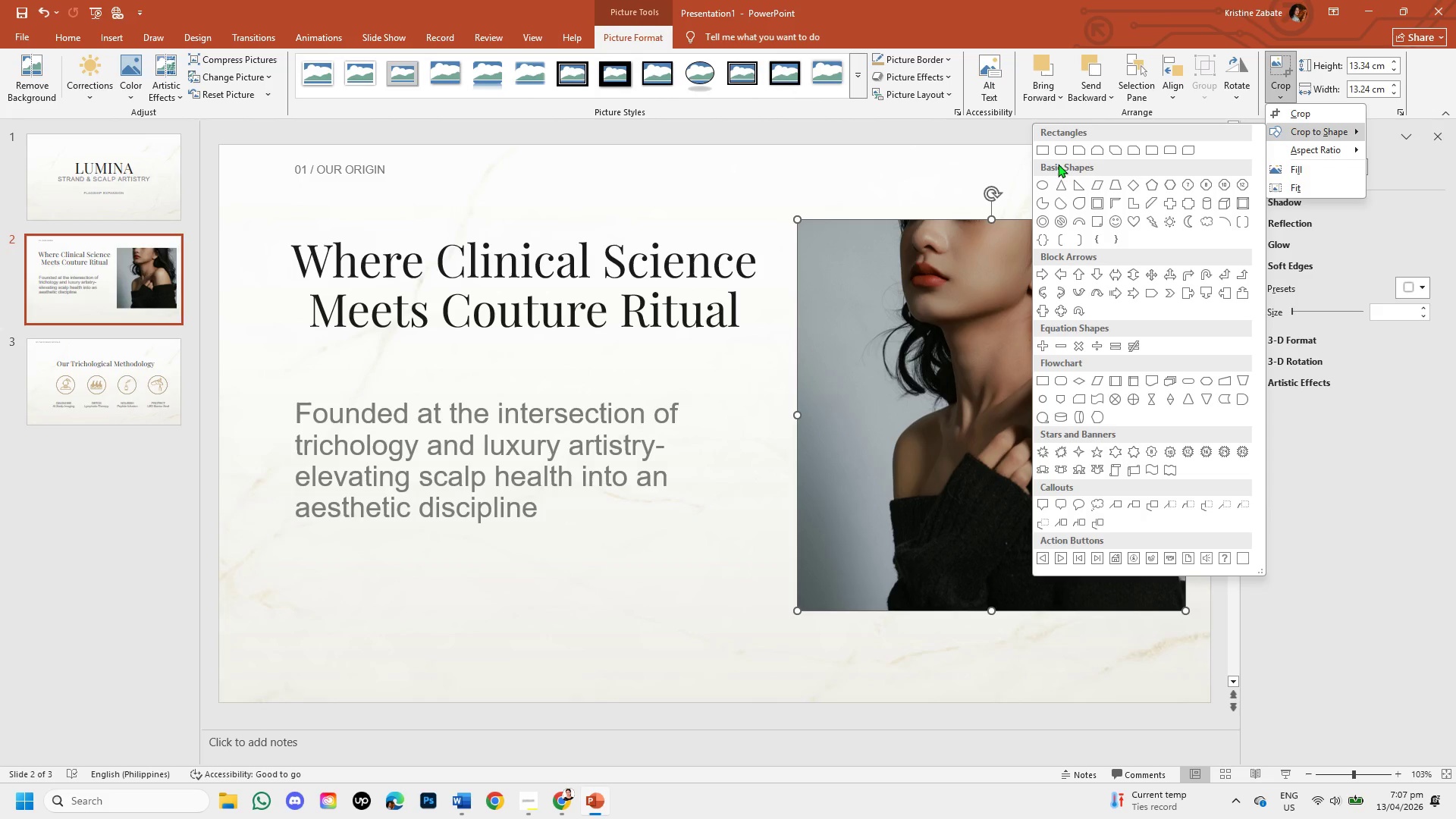 
left_click([1055, 146])
 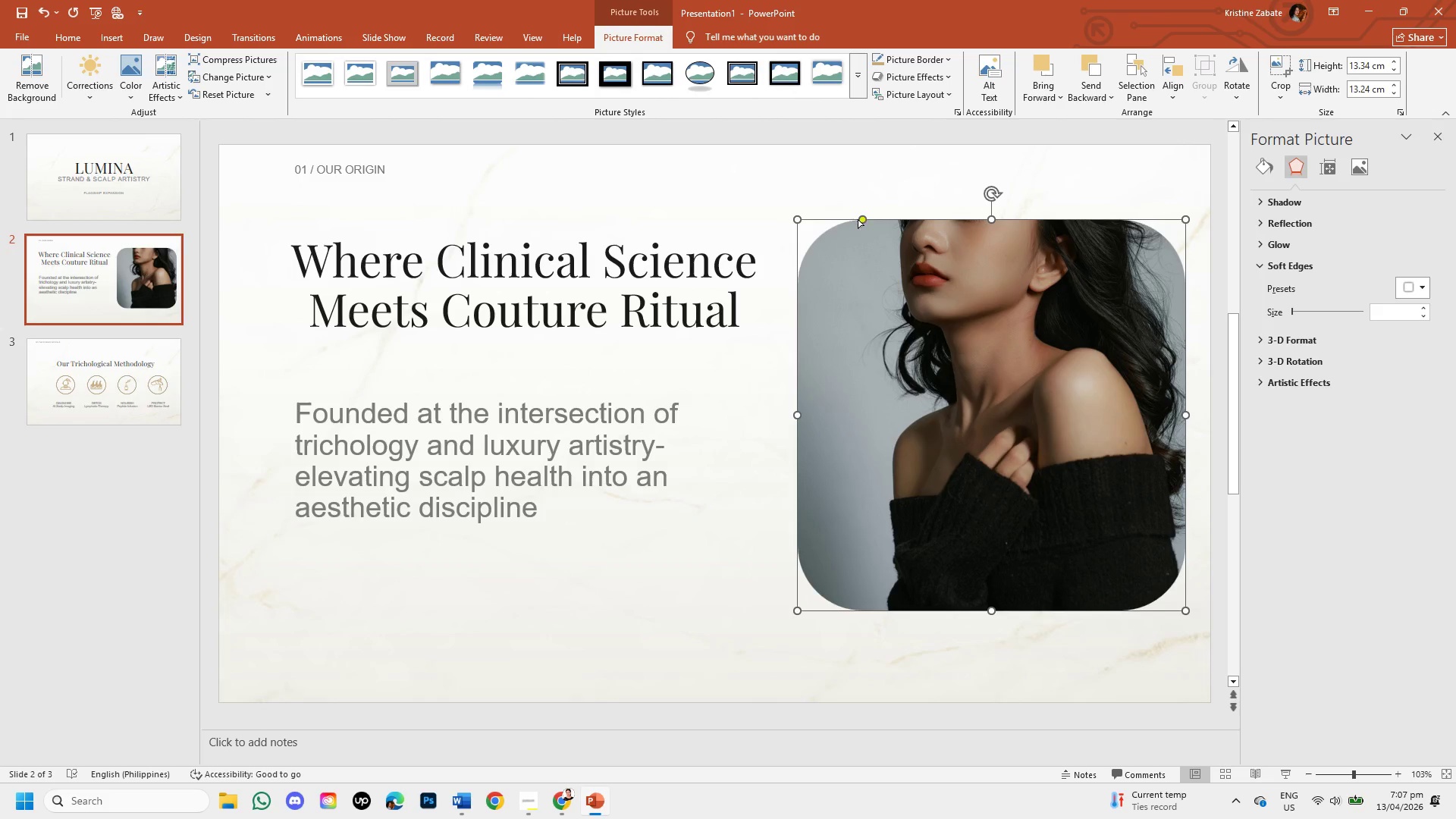 
left_click_drag(start_coordinate=[862, 218], to_coordinate=[817, 188])
 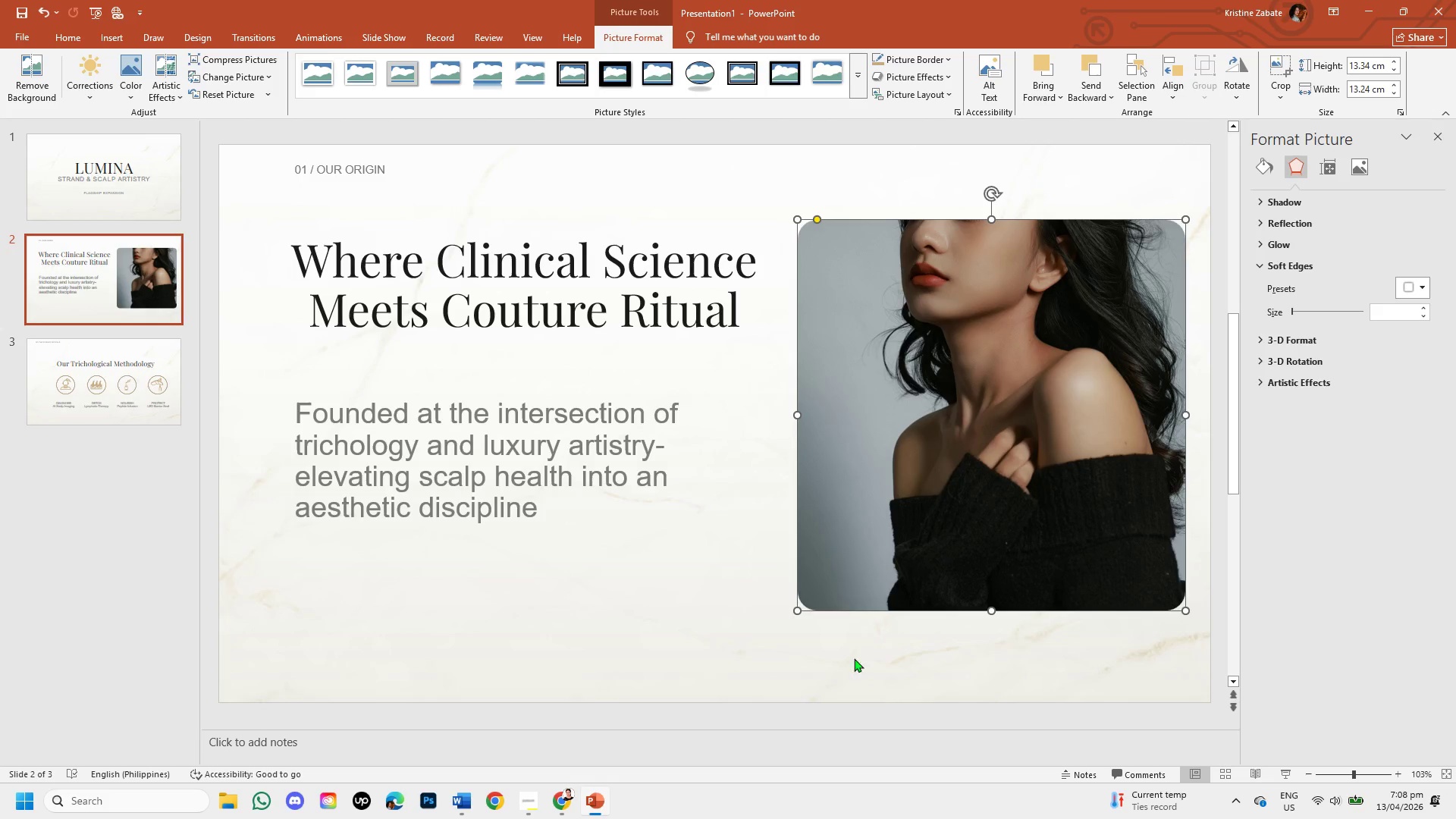 
left_click_drag(start_coordinate=[794, 611], to_coordinate=[823, 632])
 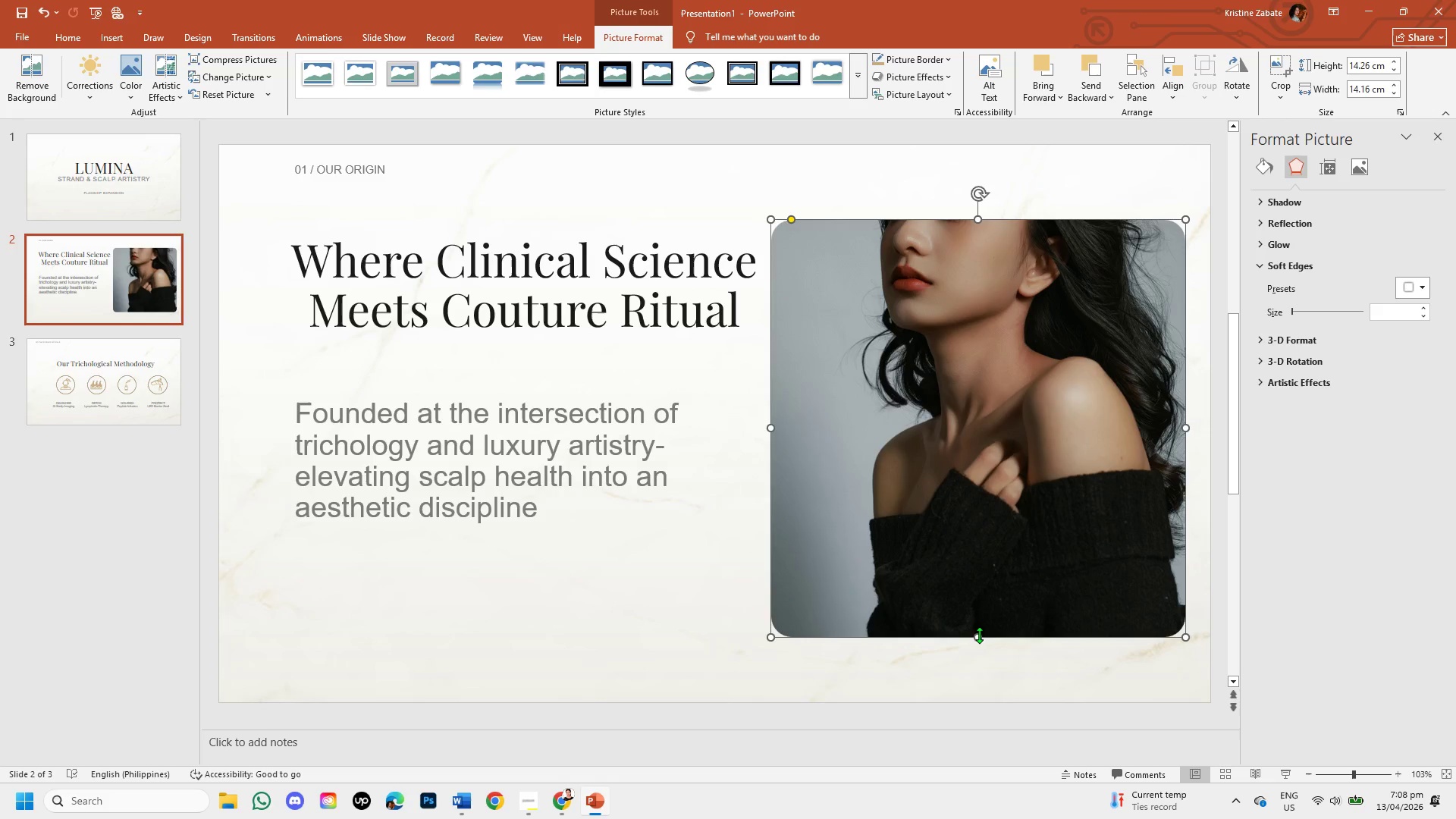 
left_click_drag(start_coordinate=[978, 635], to_coordinate=[990, 689])
 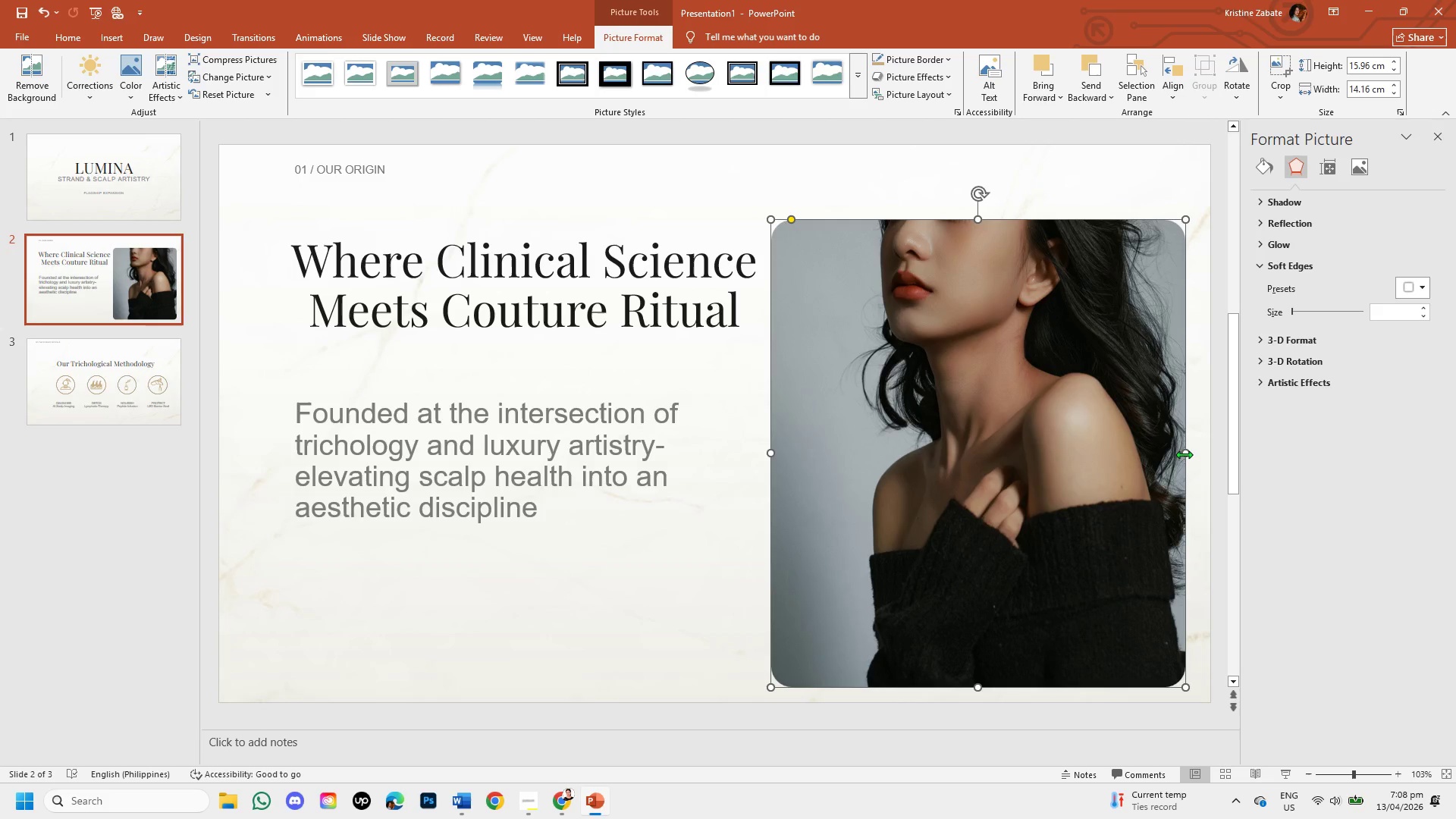 
left_click_drag(start_coordinate=[1186, 453], to_coordinate=[1198, 453])
 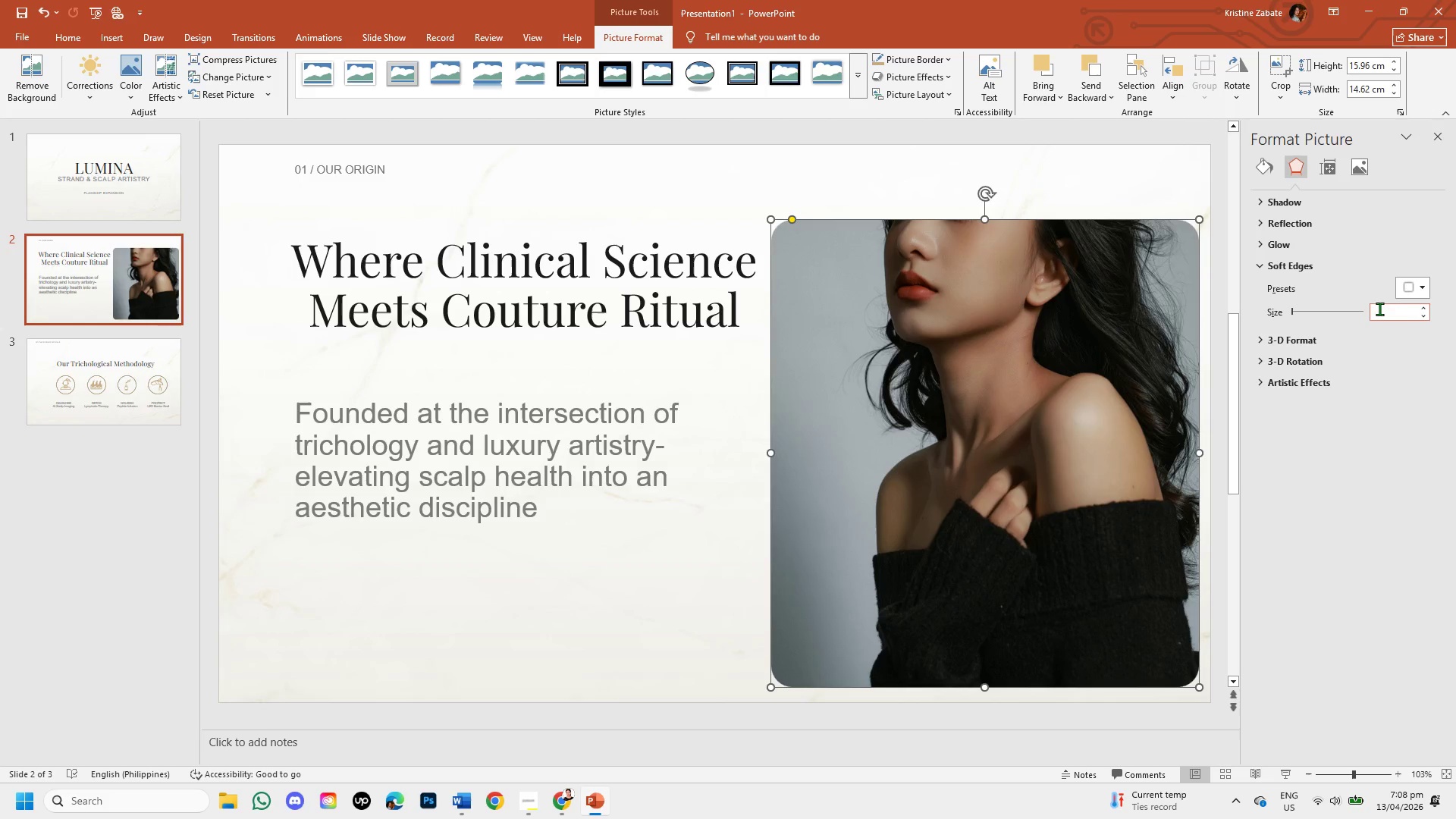 
left_click([1384, 311])
 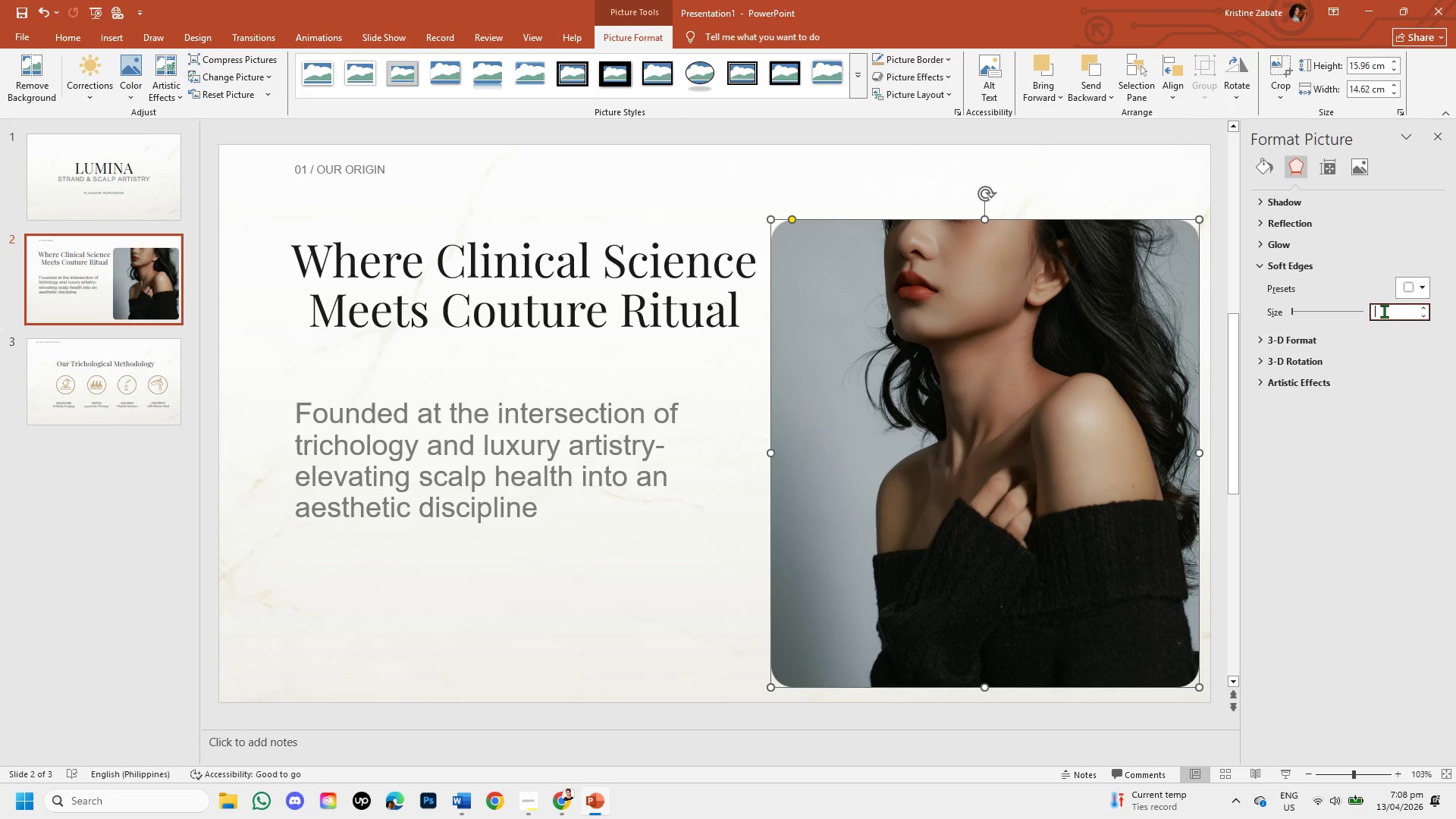 
hold_key(key=Numpad3, duration=0.33)
 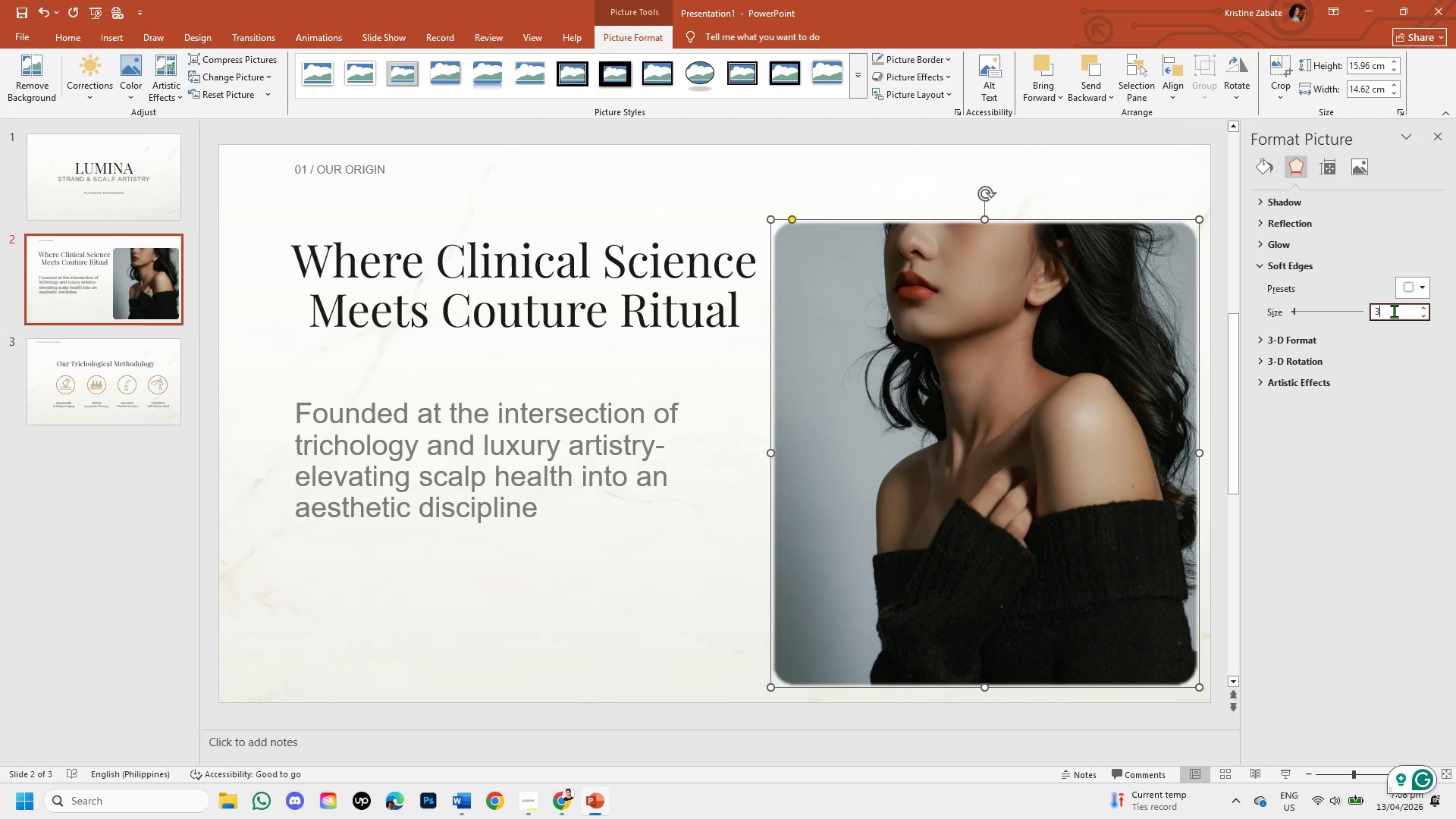 
wait(6.61)
 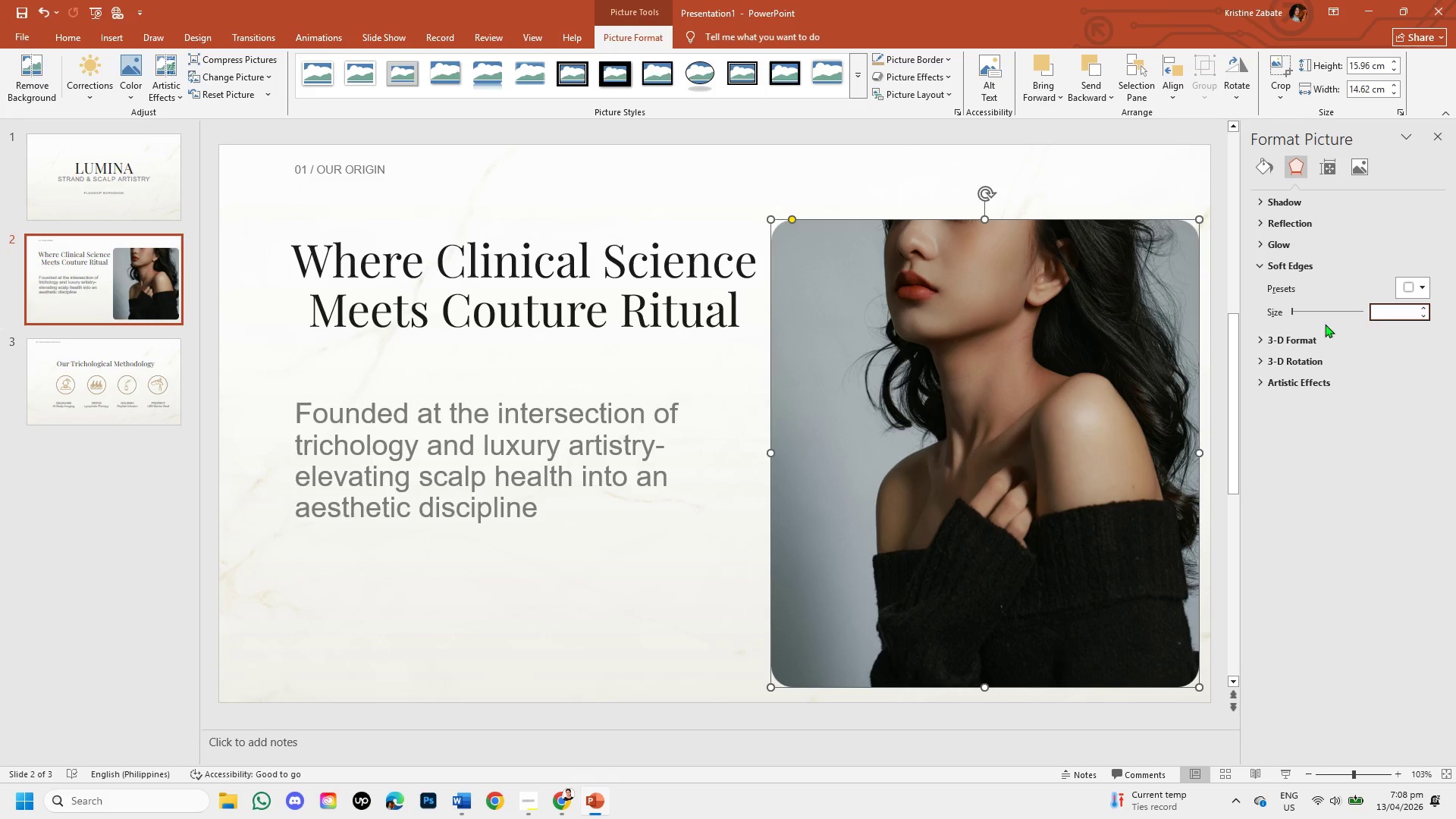 
left_click([905, 168])
 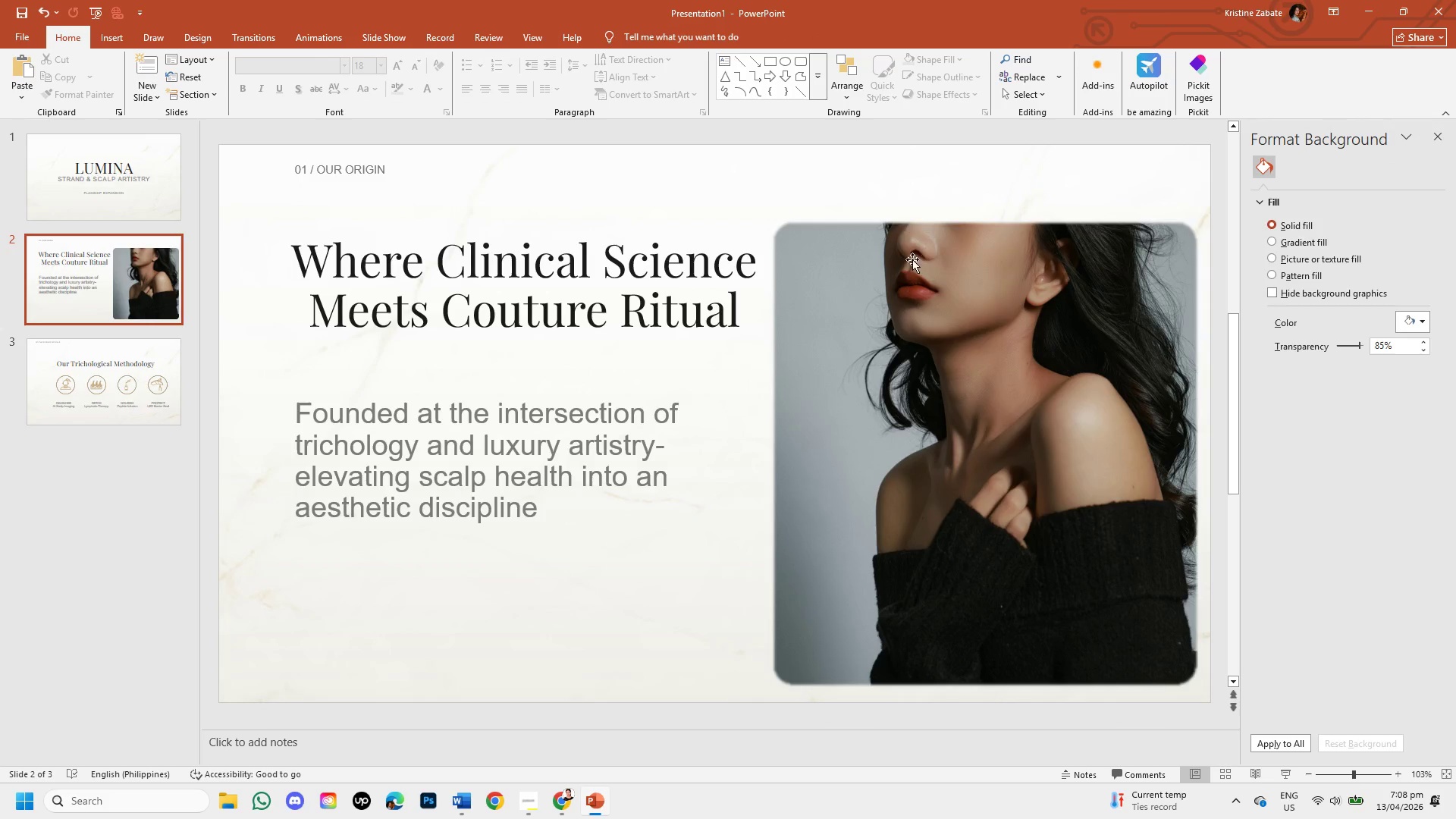 
left_click([912, 325])
 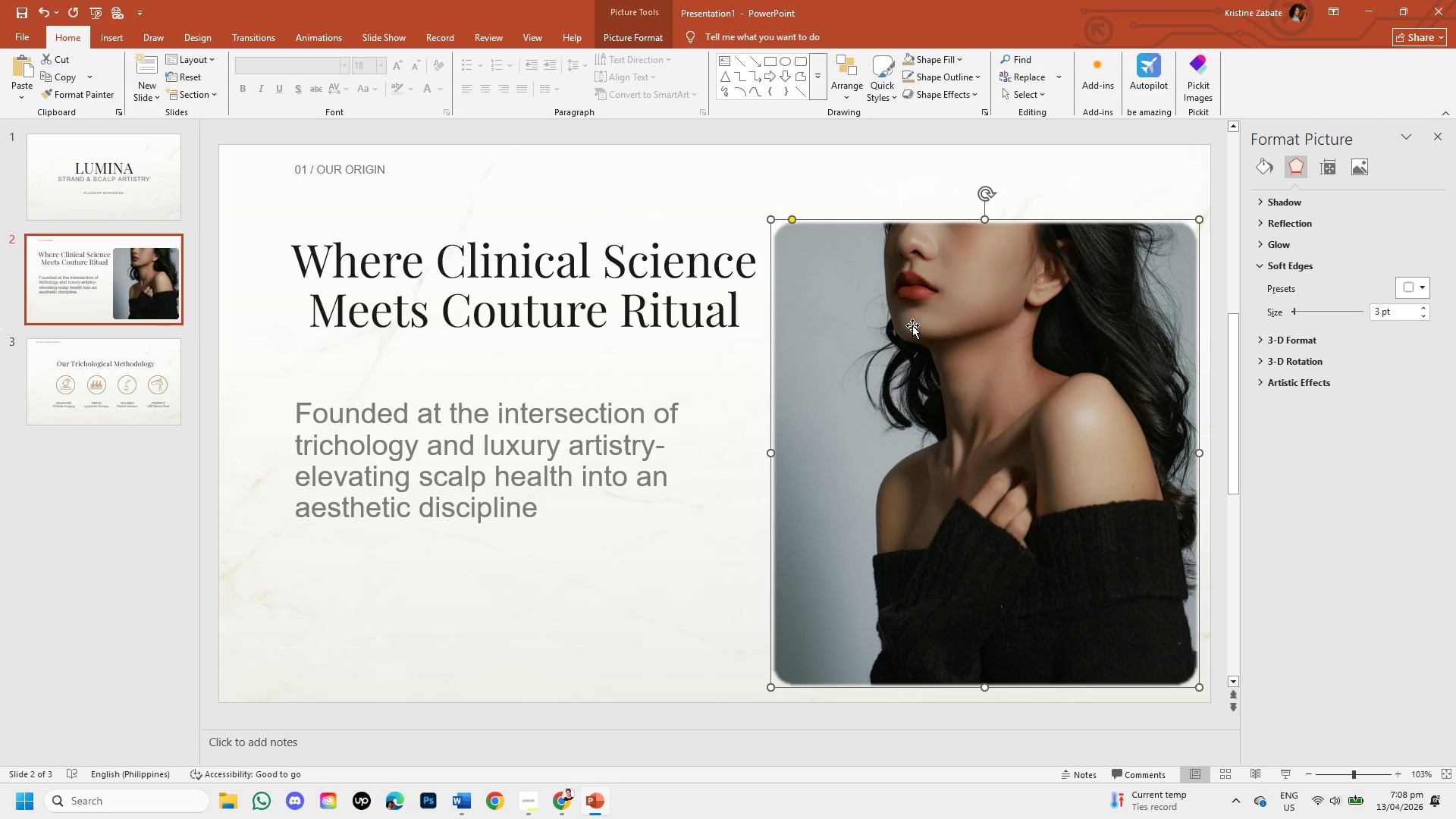 
key(ArrowUp)
 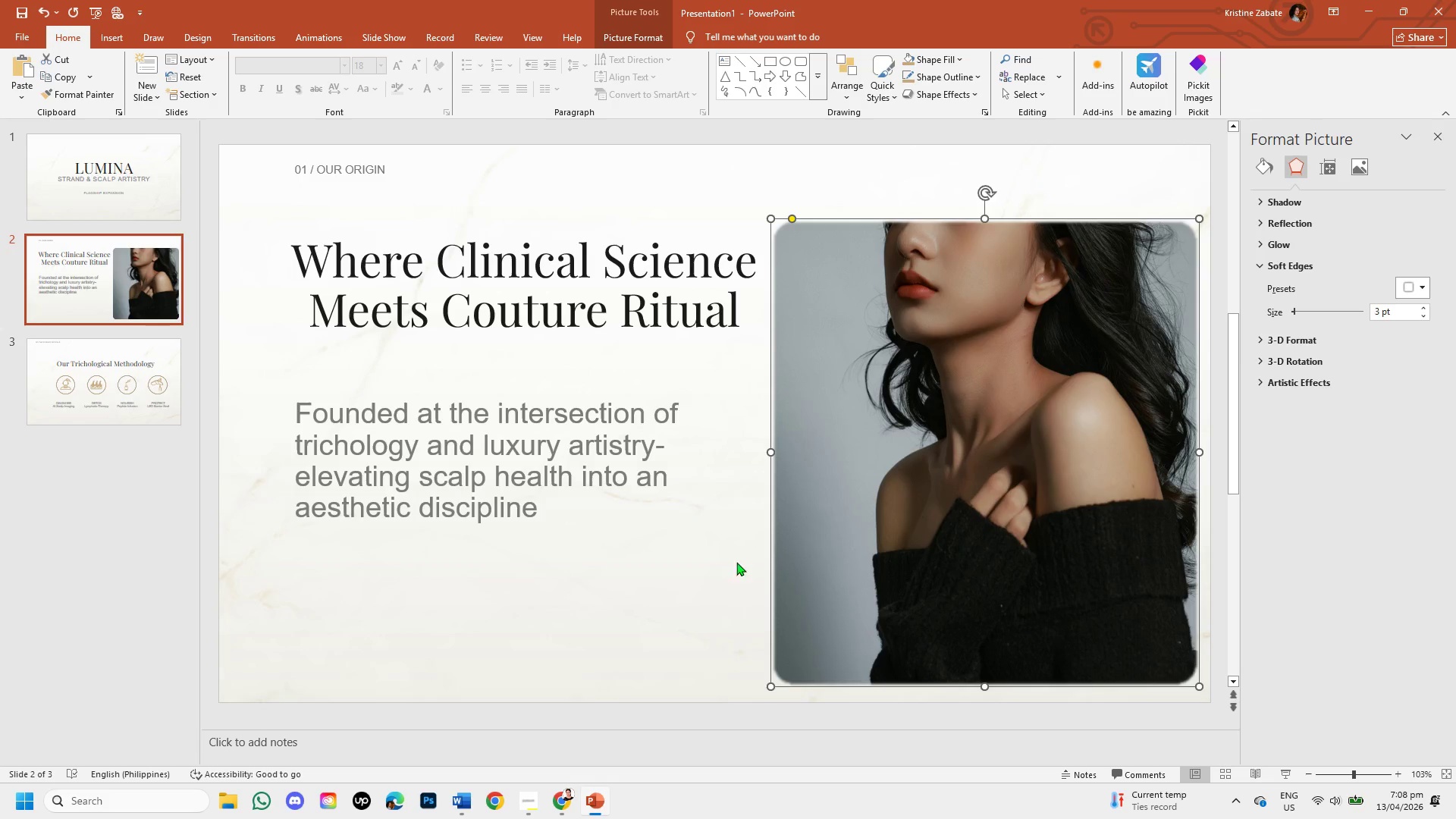 
left_click([688, 595])
 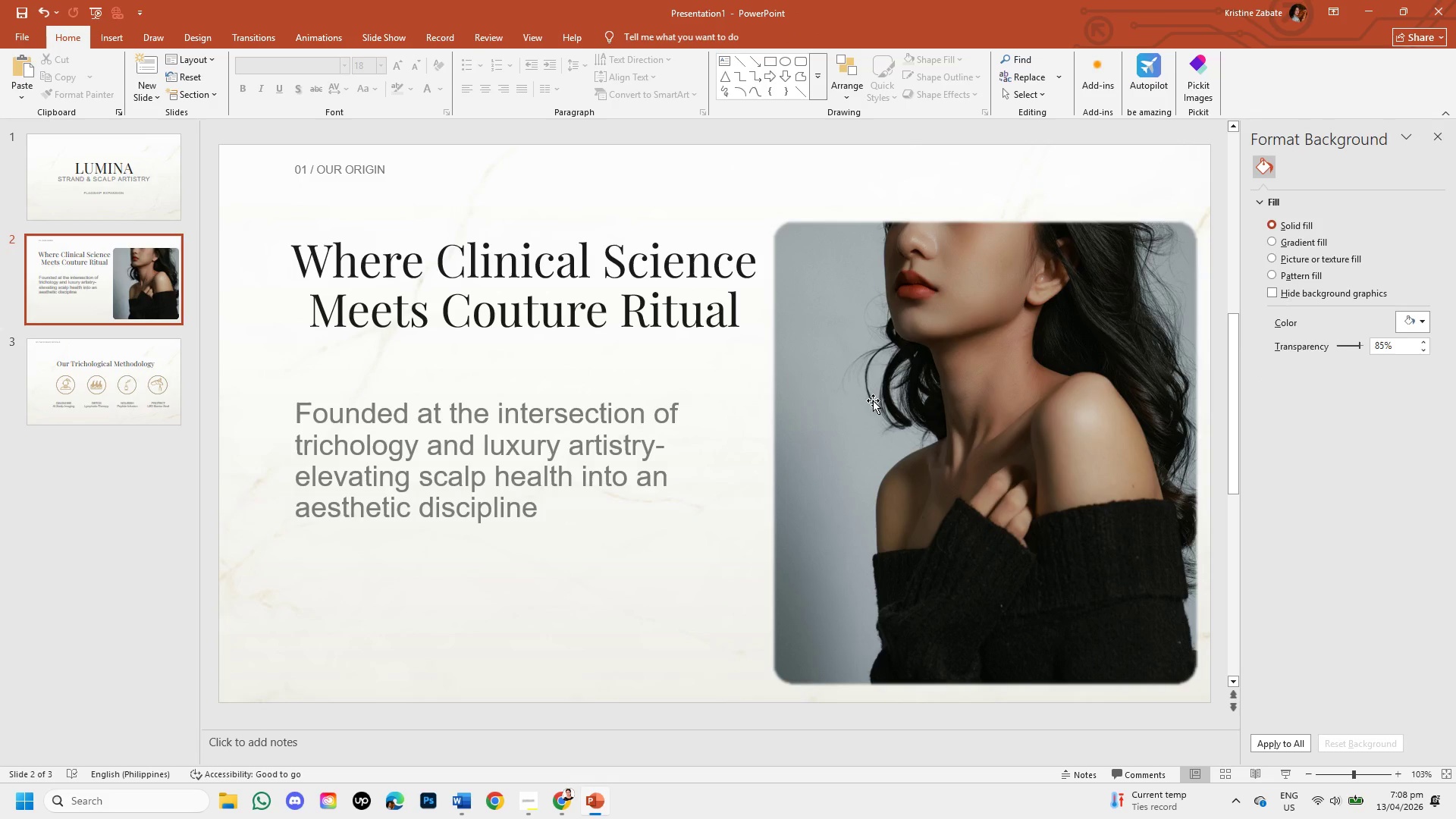 
wait(11.8)
 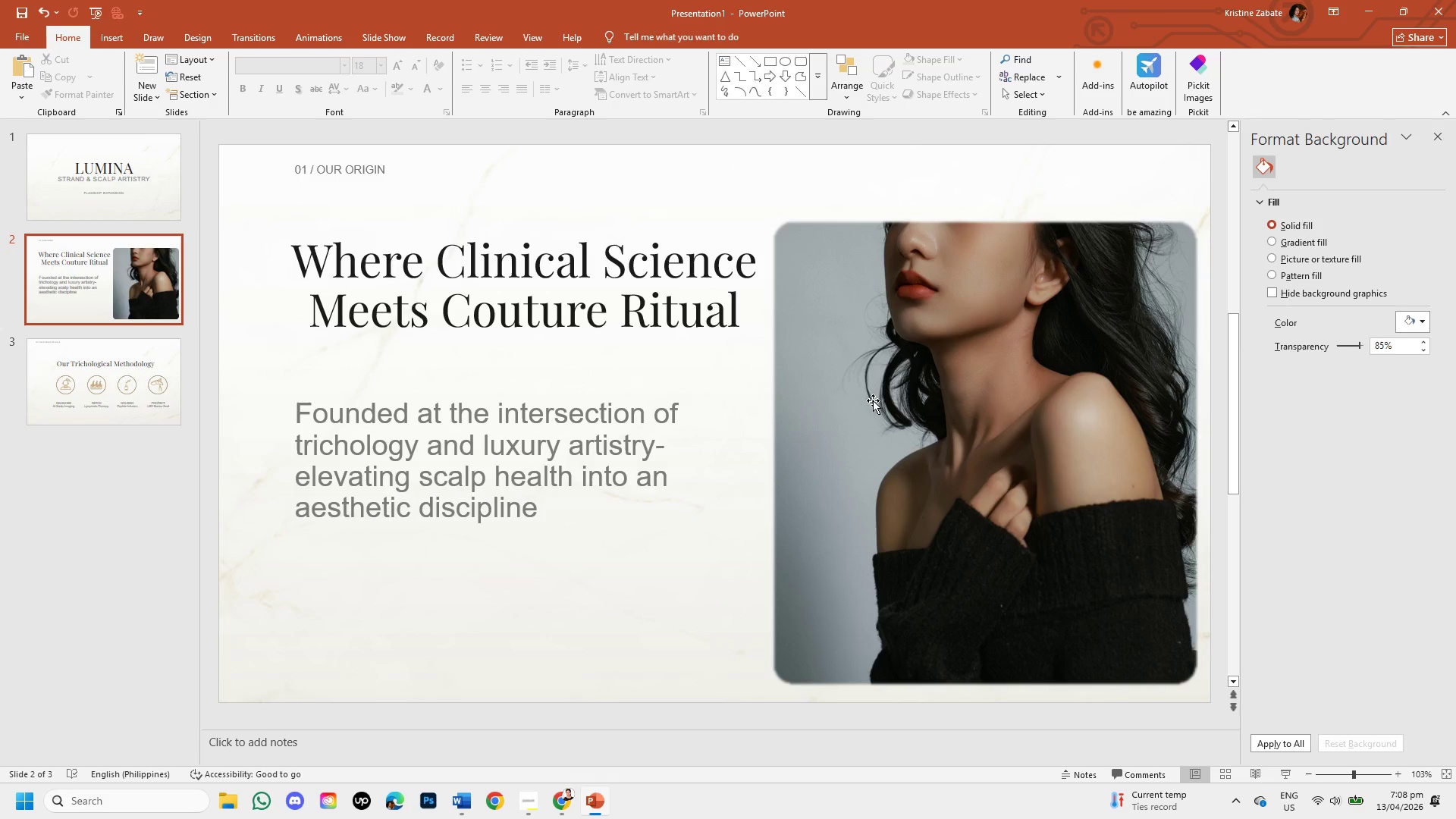 
left_click([123, 150])
 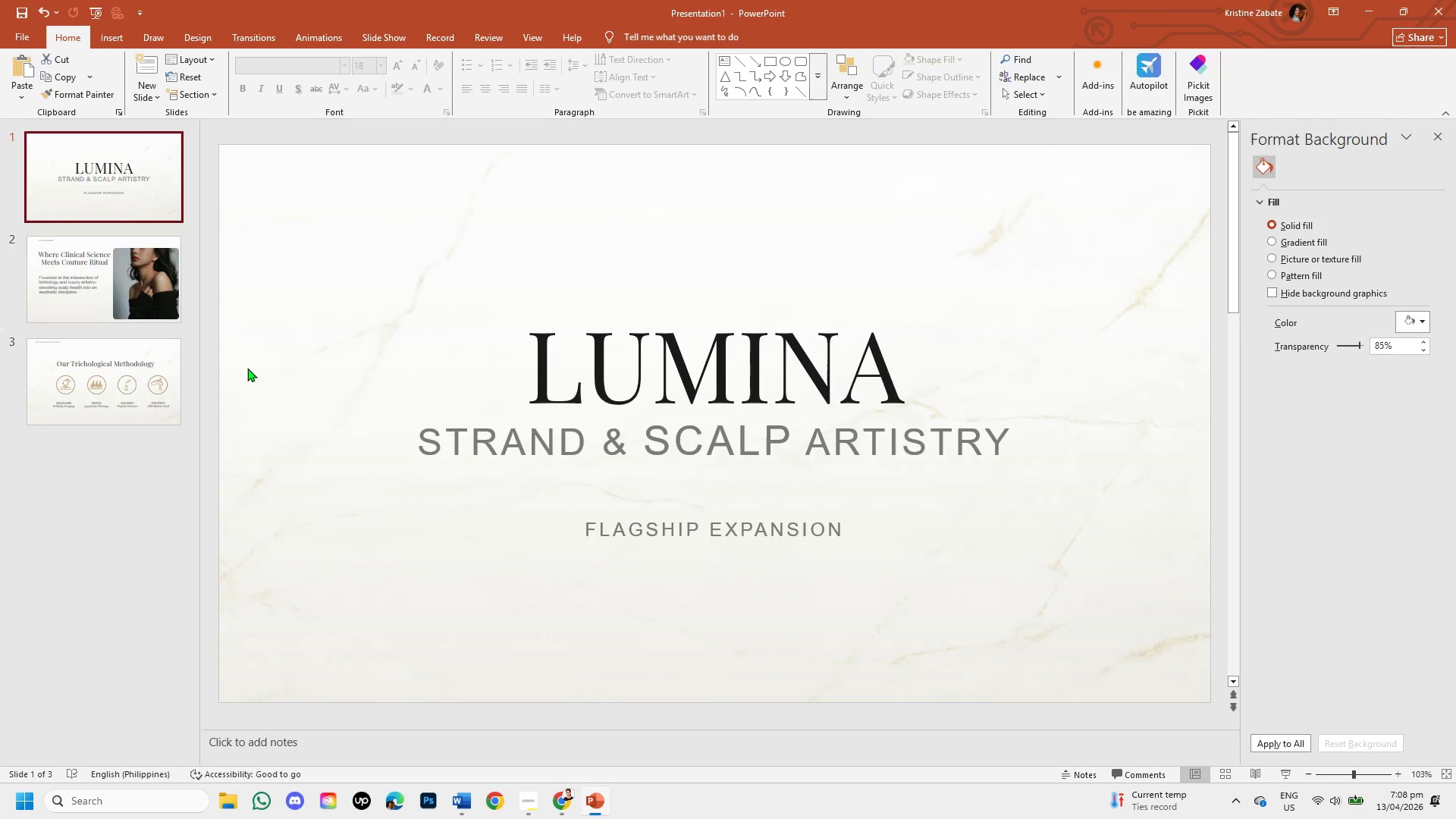 
wait(7.14)
 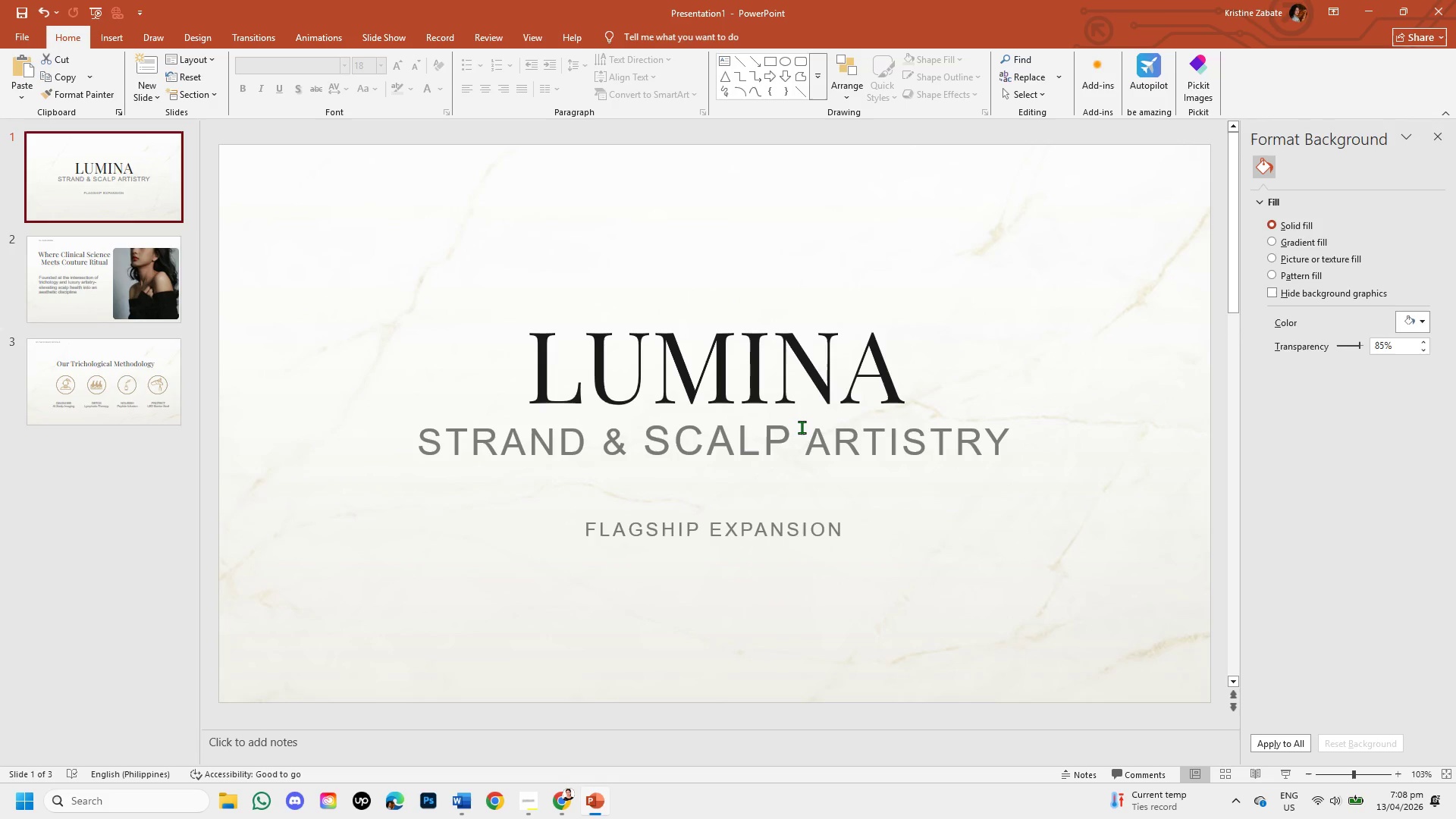 
left_click([623, 350])
 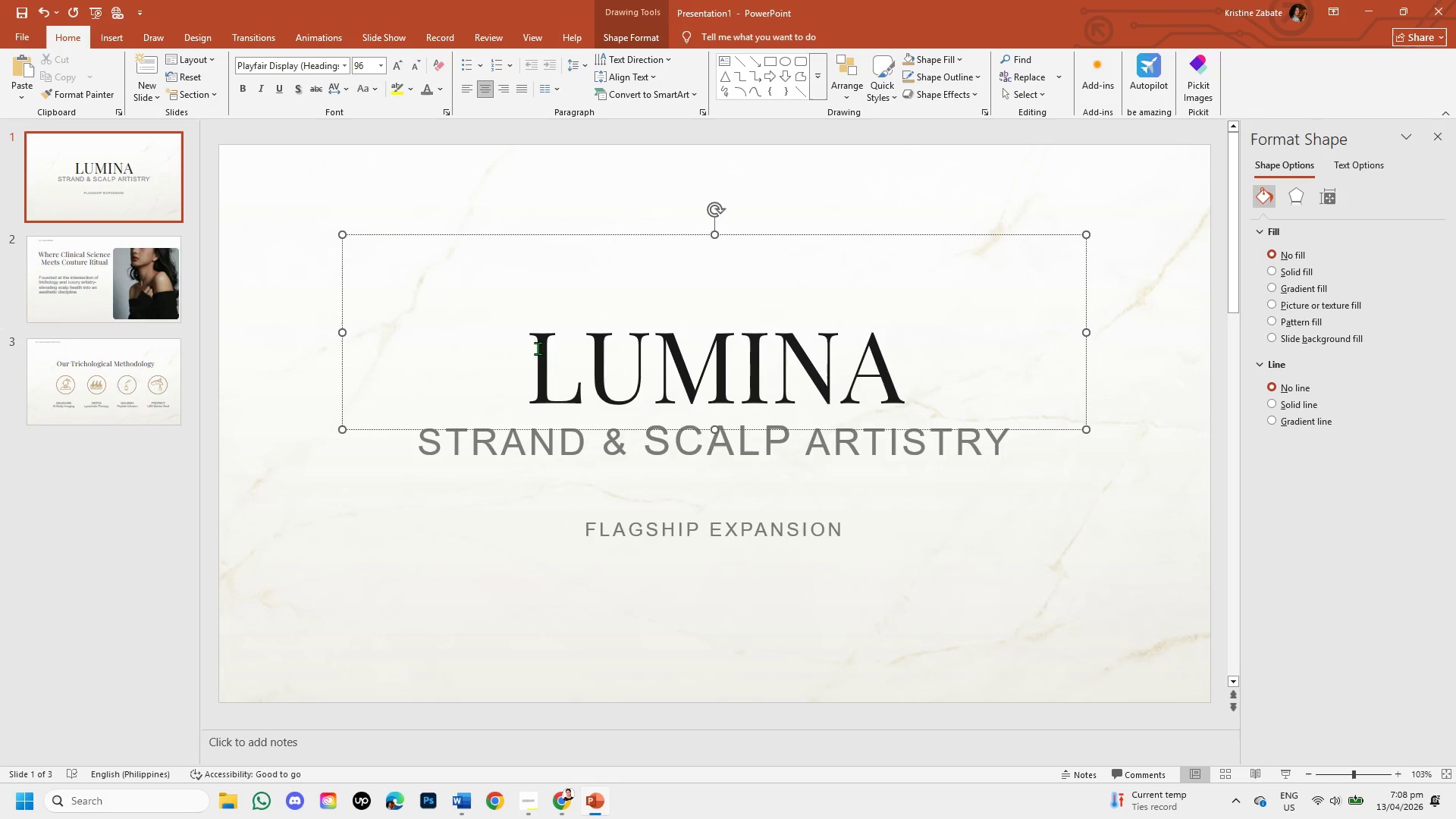 
left_click([385, 532])
 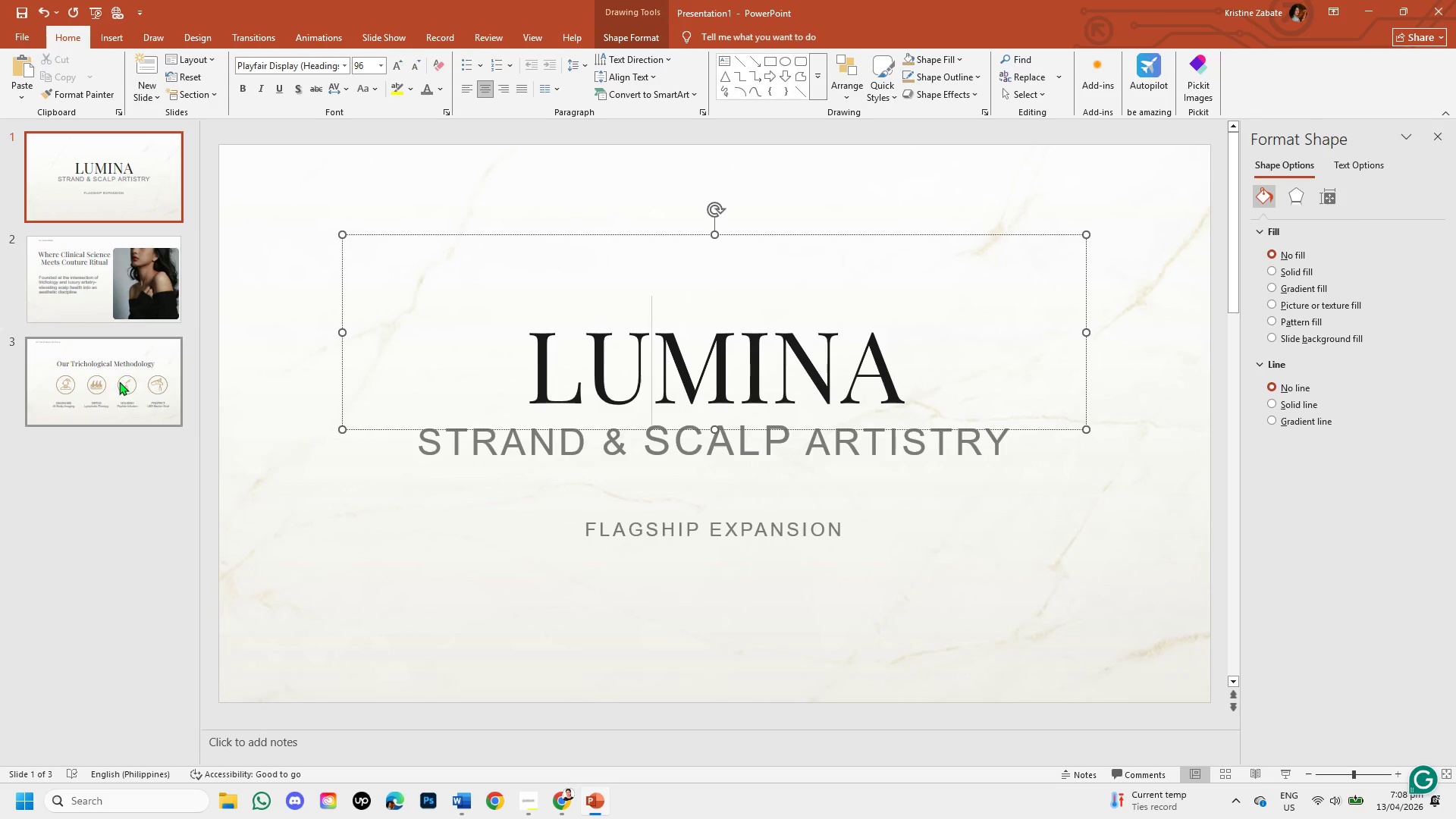 
left_click_drag(start_coordinate=[119, 381], to_coordinate=[145, 98])
 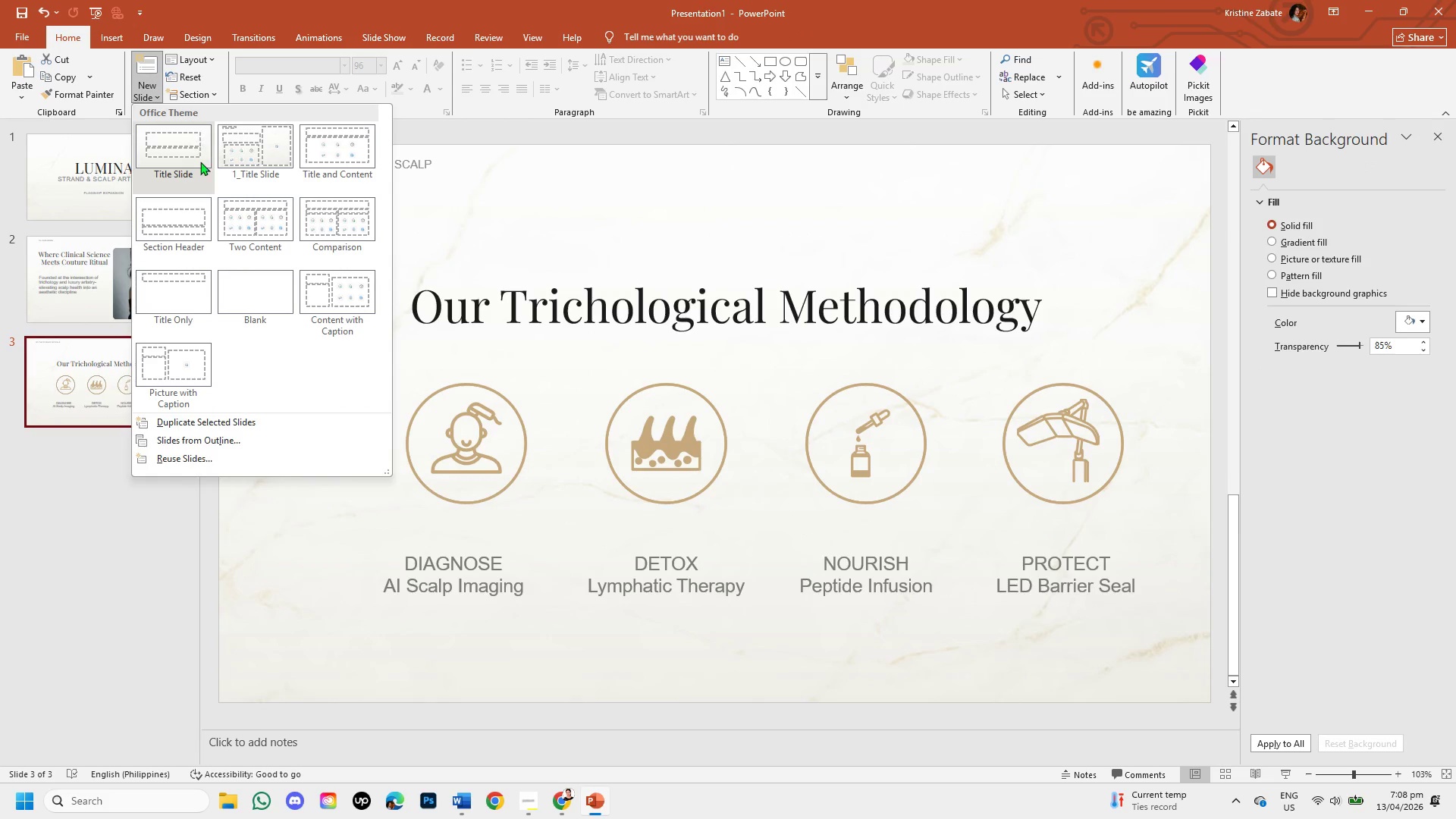 
left_click([145, 98])
 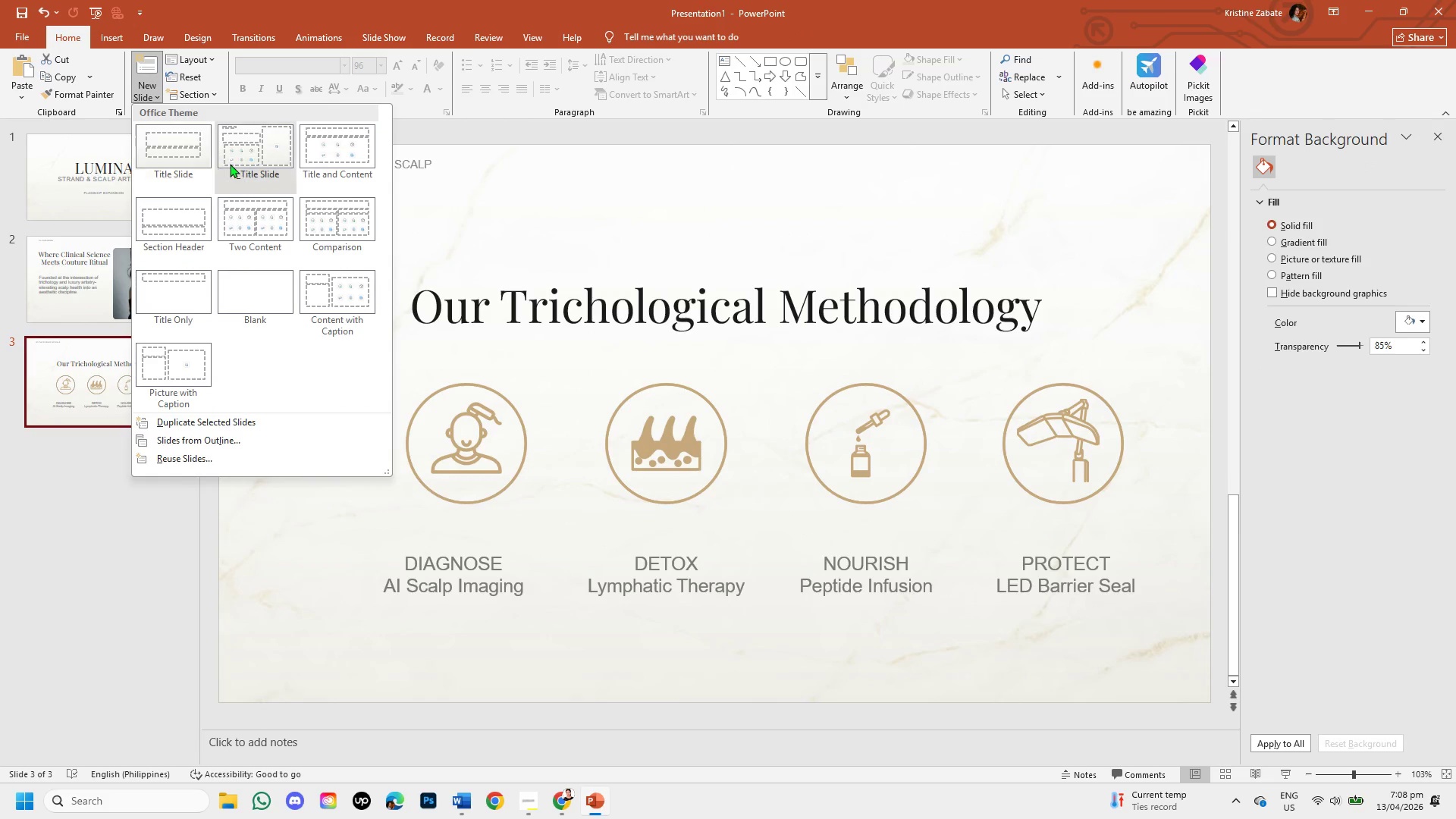 
left_click([233, 162])
 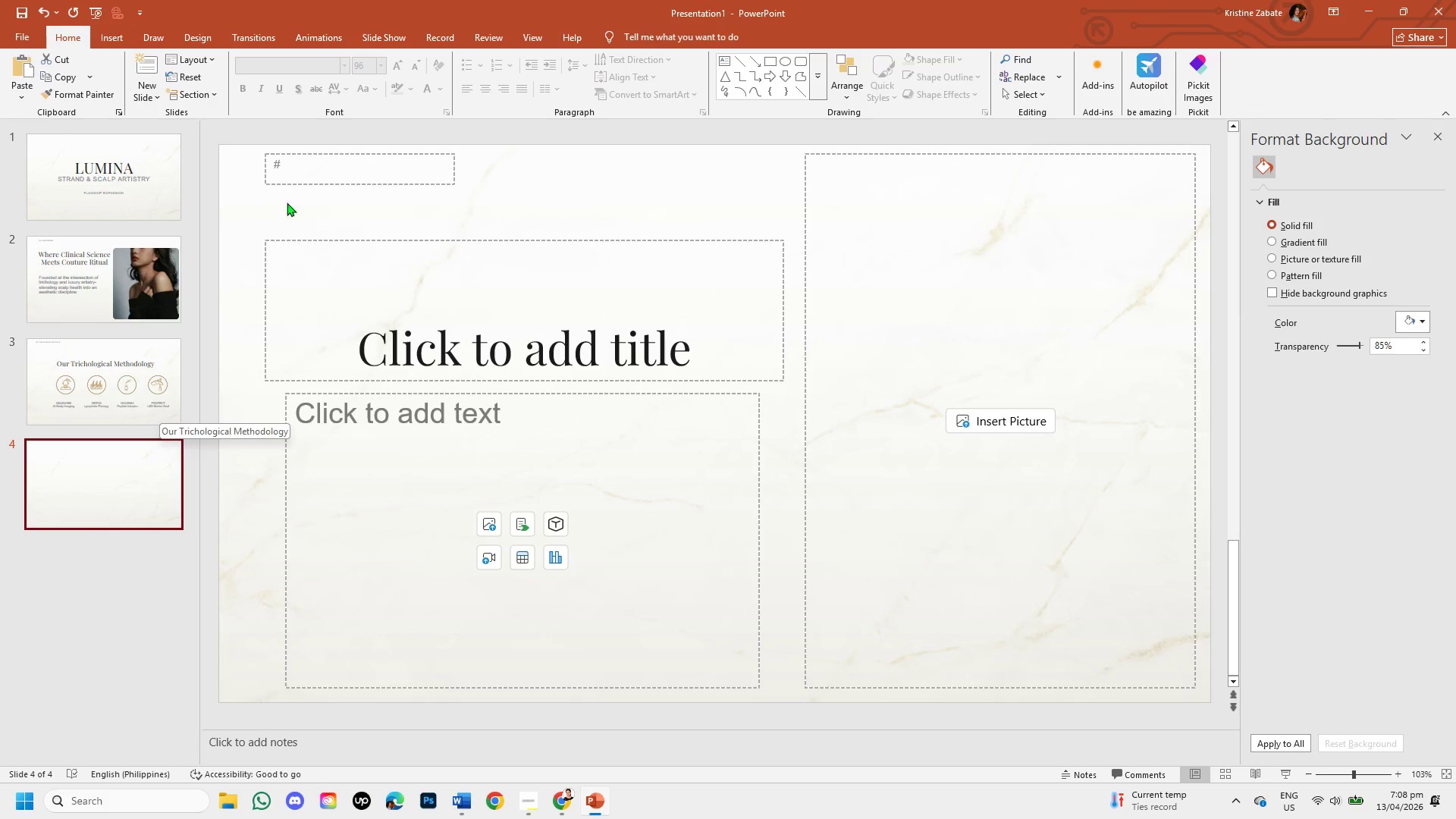 
left_click([319, 165])
 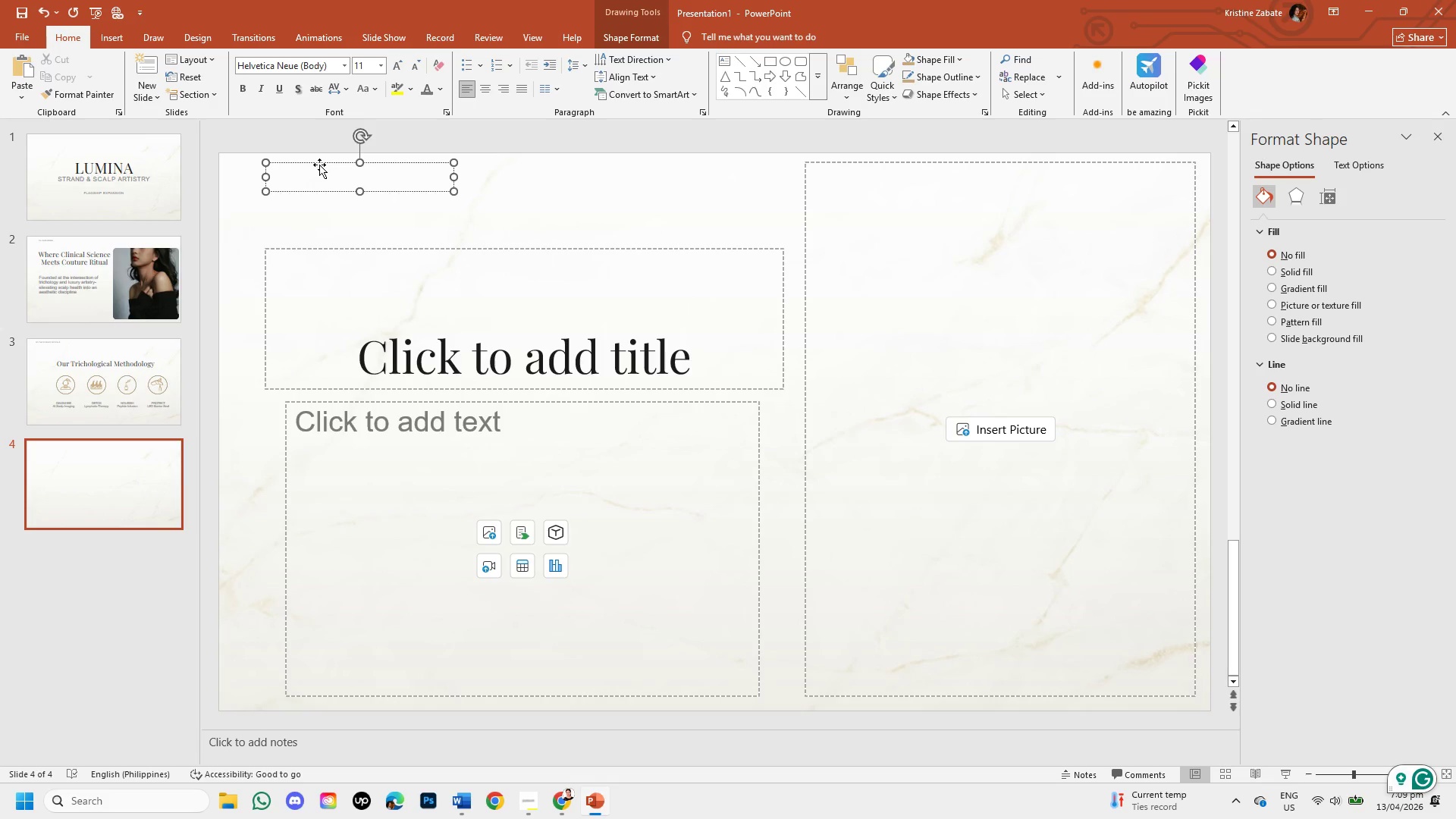 
wait(15.22)
 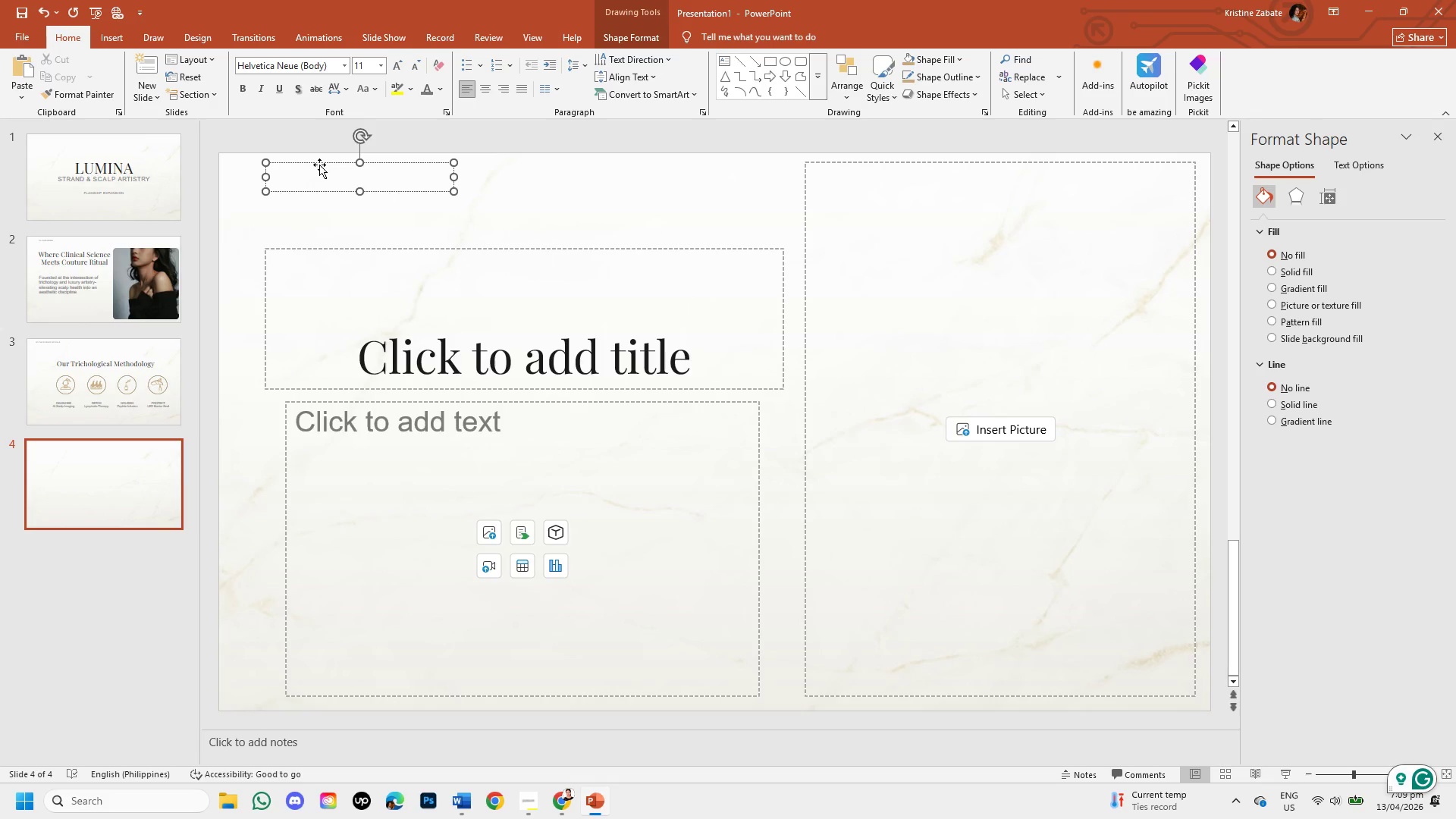 
type(04/ )
key(Backspace)
key(Backspace)
type( /)
 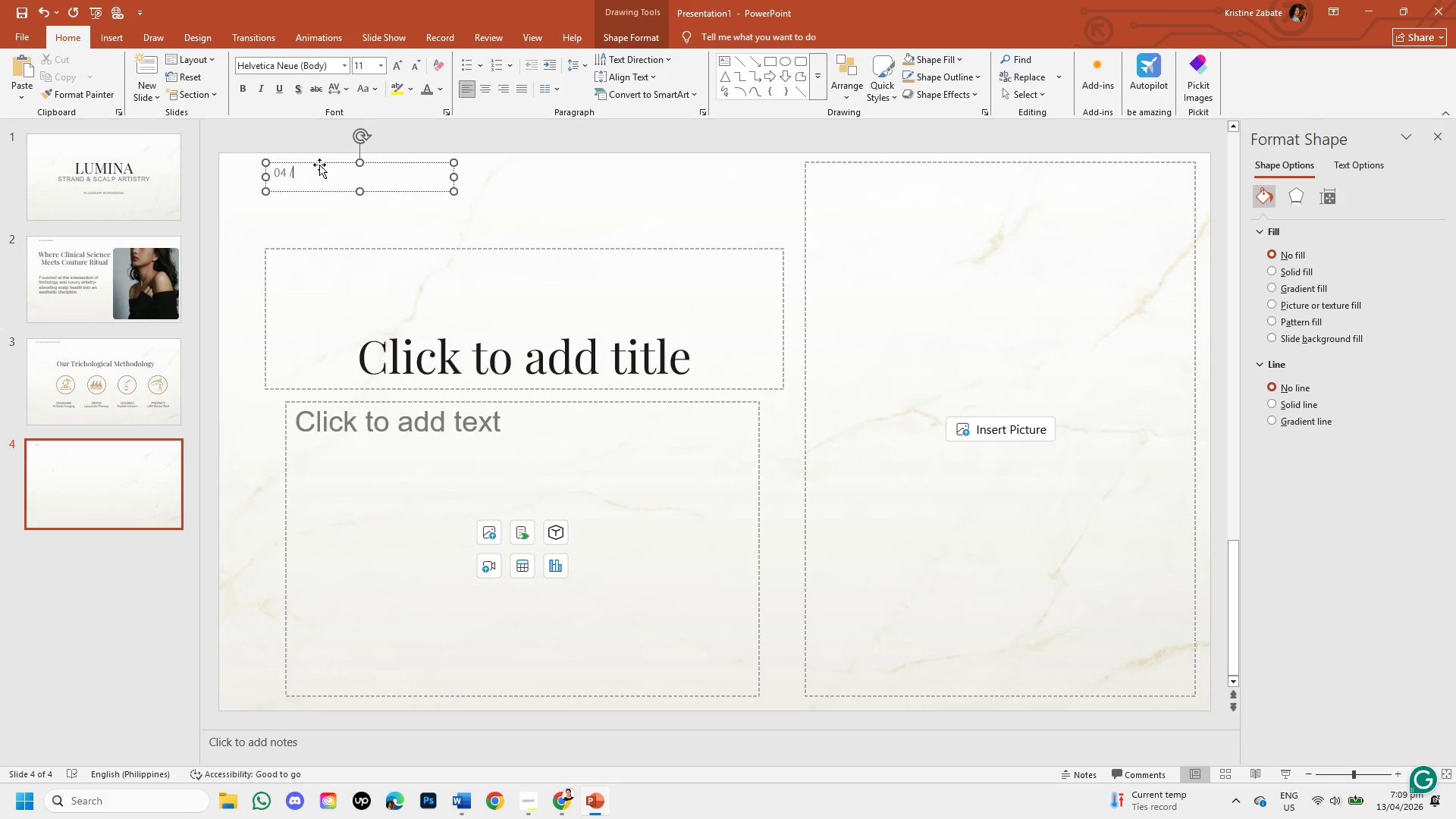 
hold_key(key=Space, duration=10.09)
 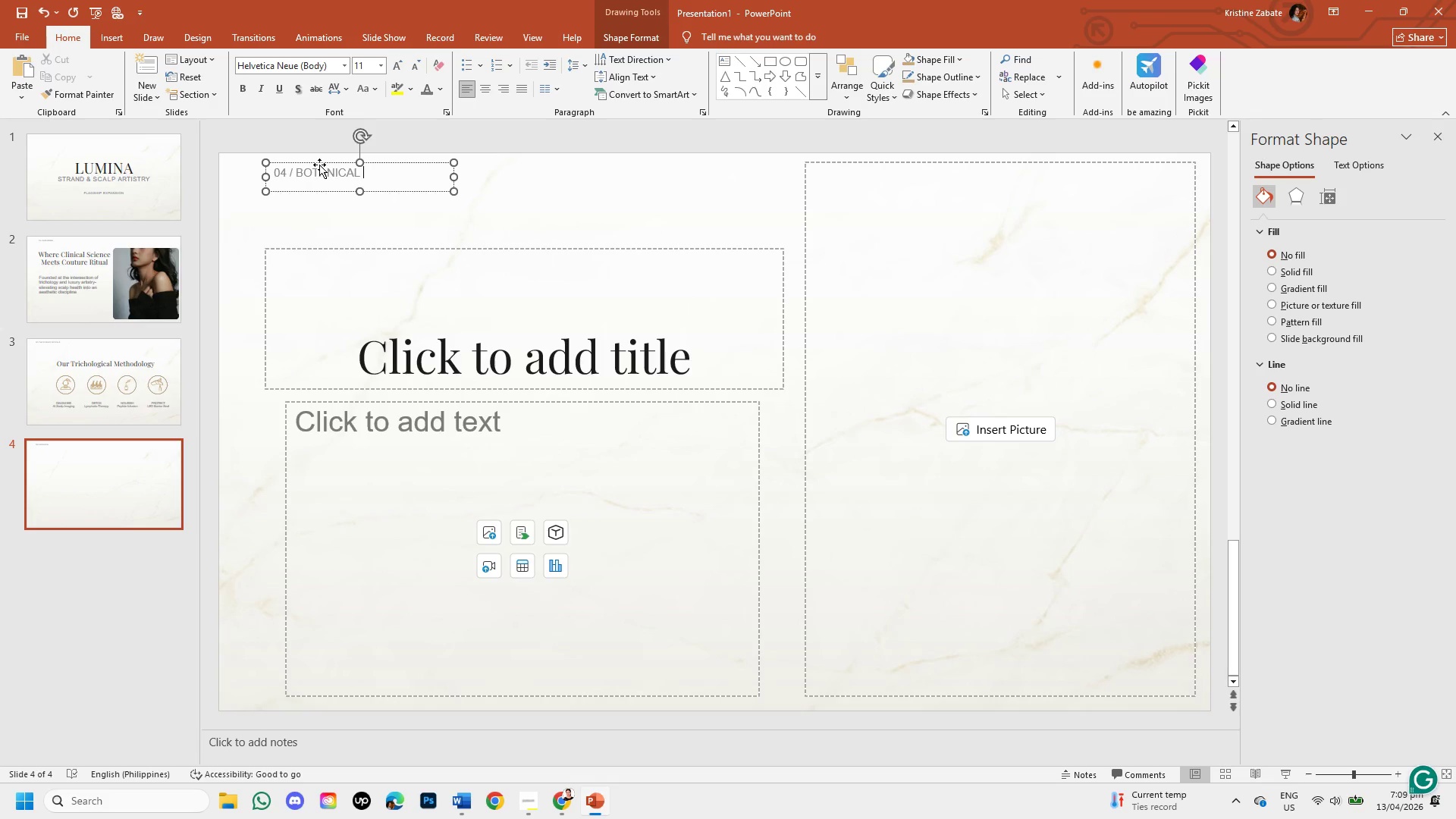 
type(BOTANICALINNOVATION )
 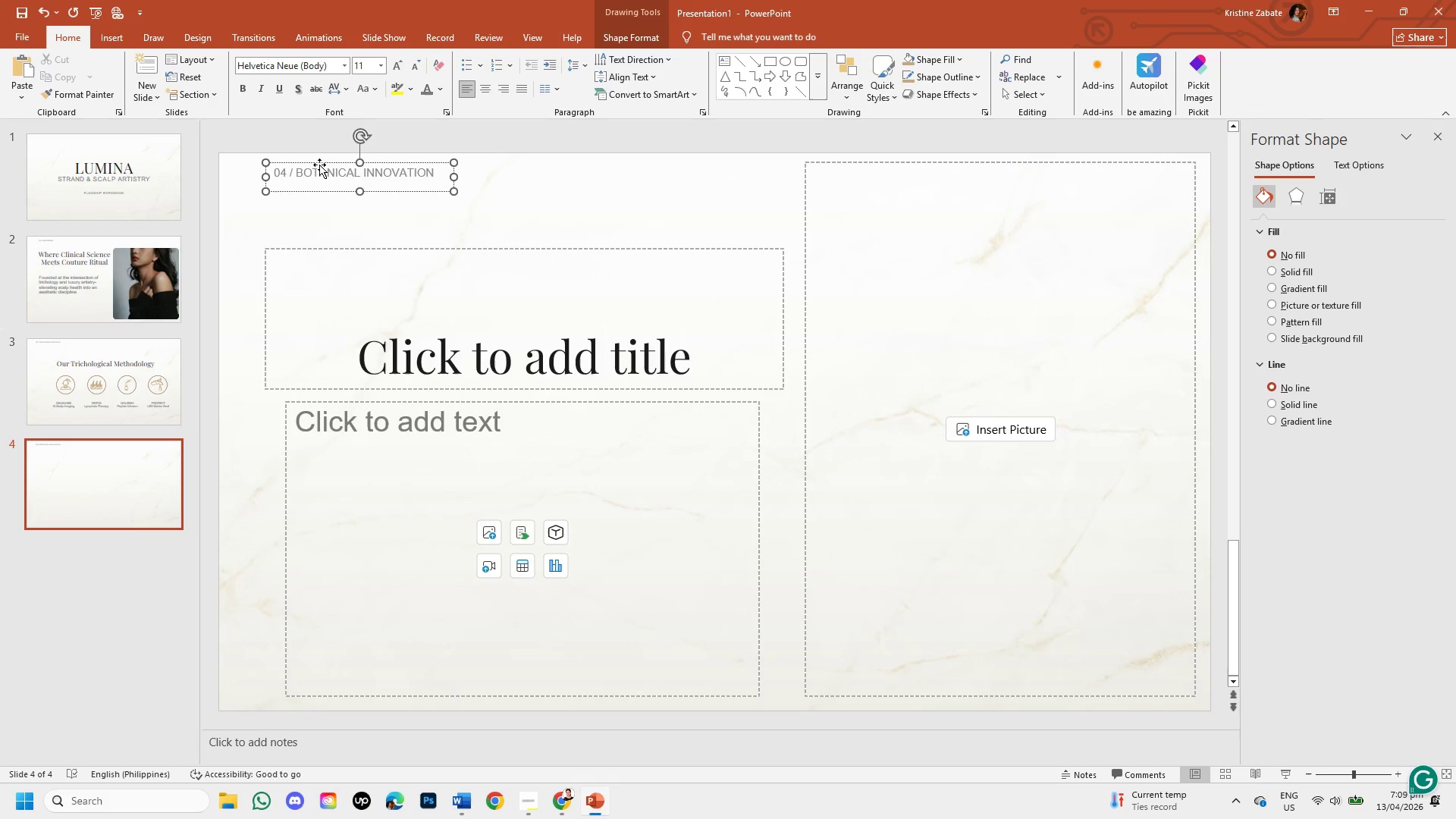 
left_click([698, 476])
 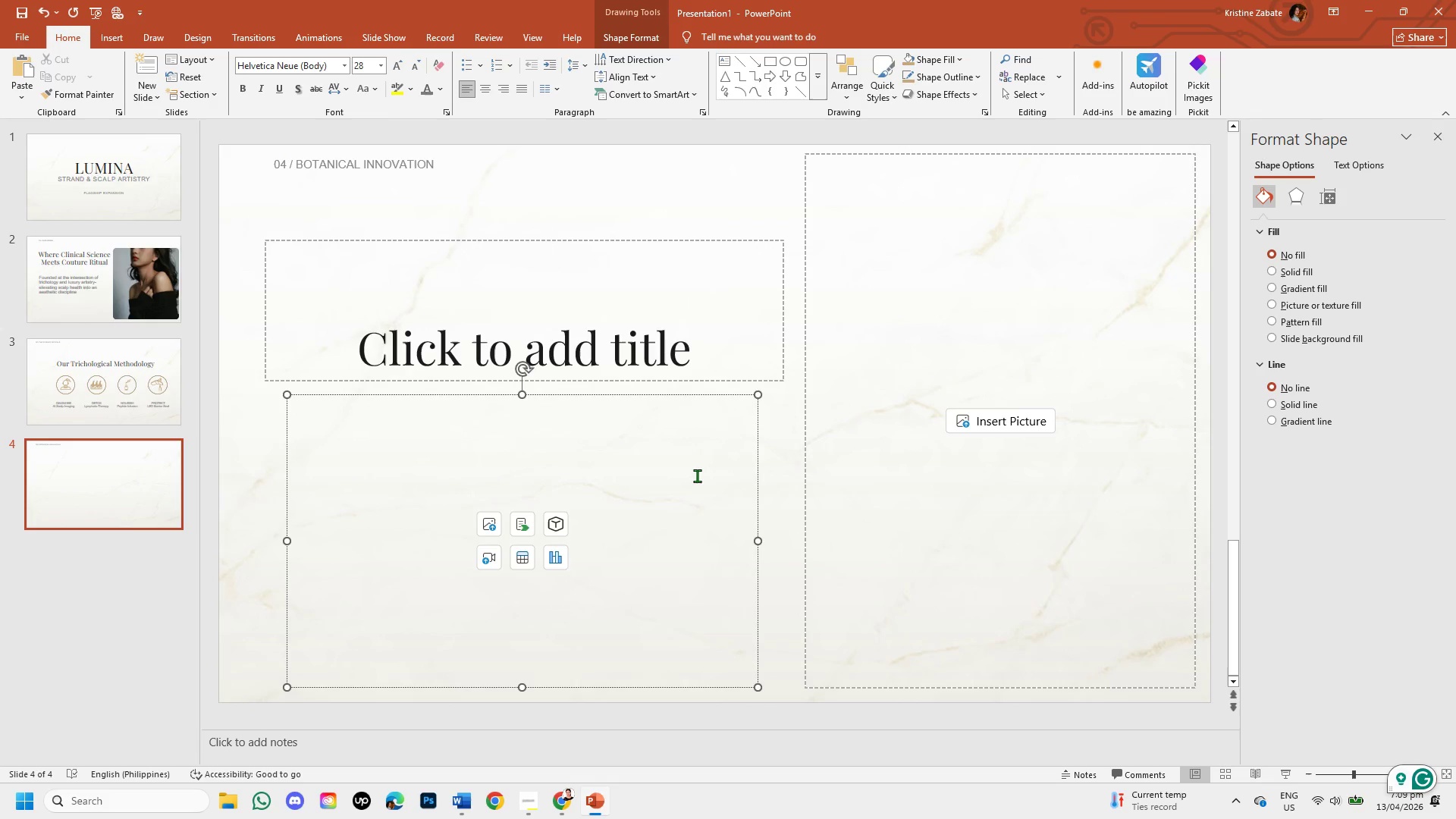 
wait(6.01)
 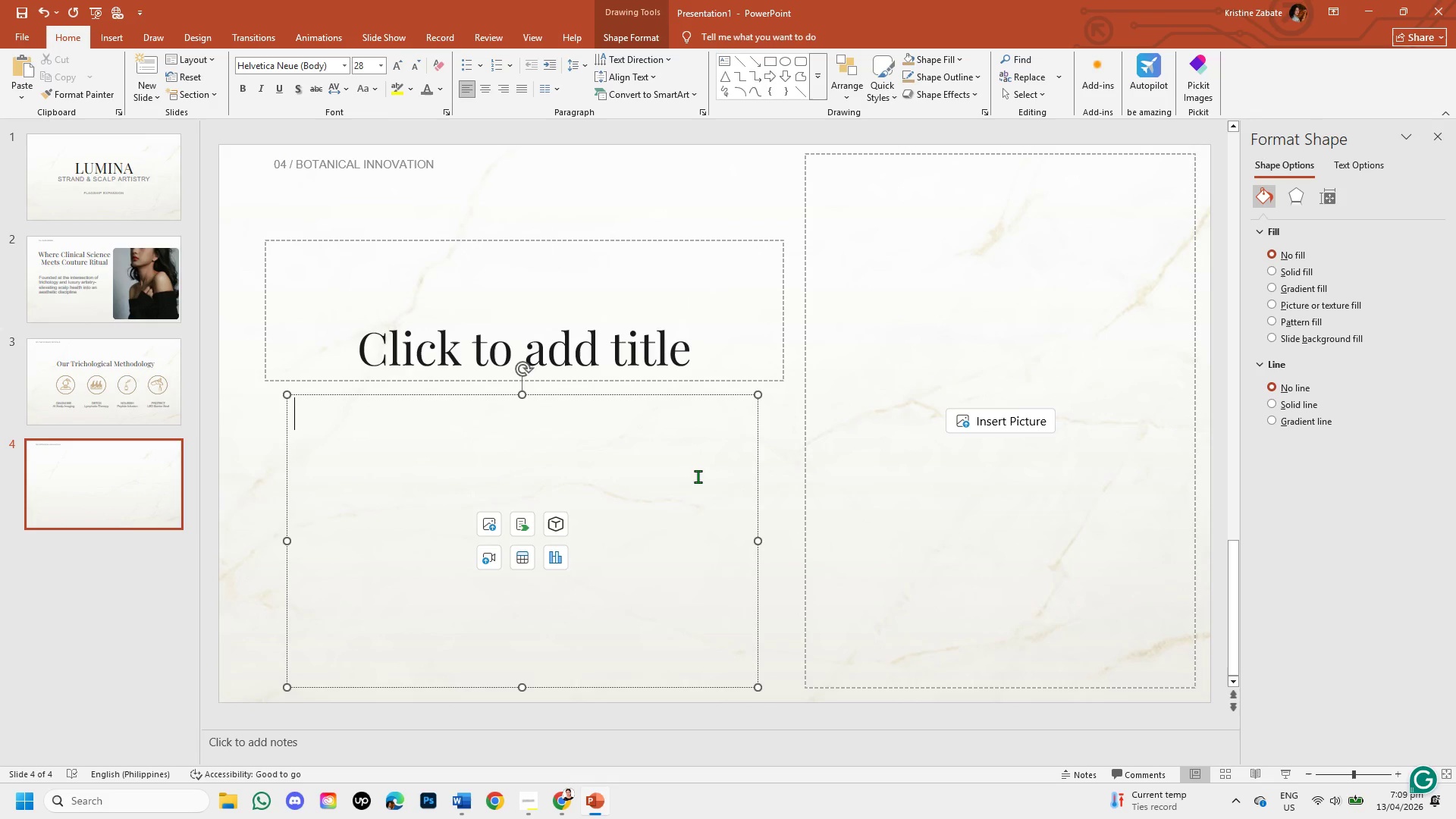 
left_click([692, 355])
 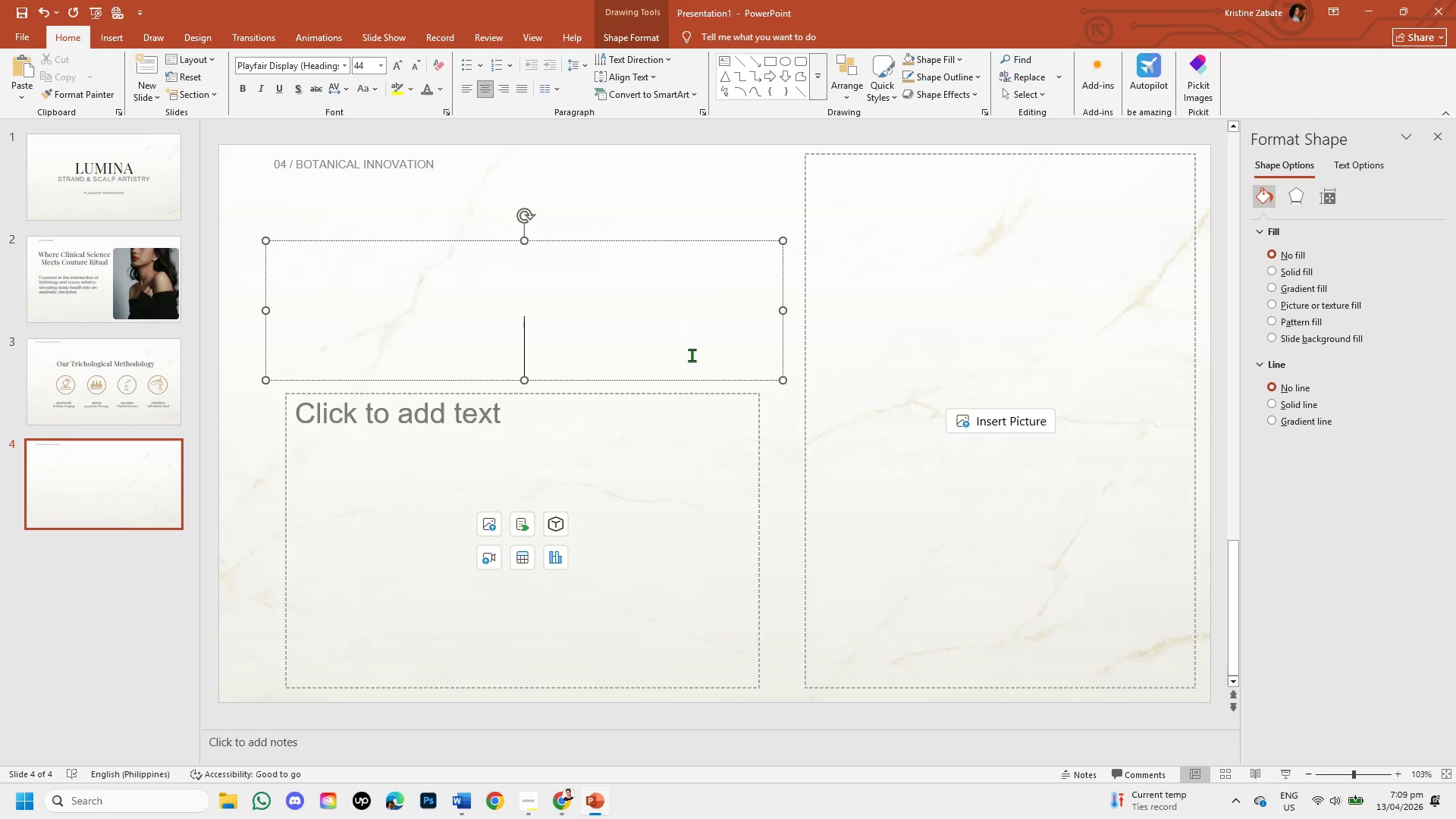 
type(sU)
key(Backspace)
key(Backspace)
type(Sustainable Pigments, Sourced with Integrity)
 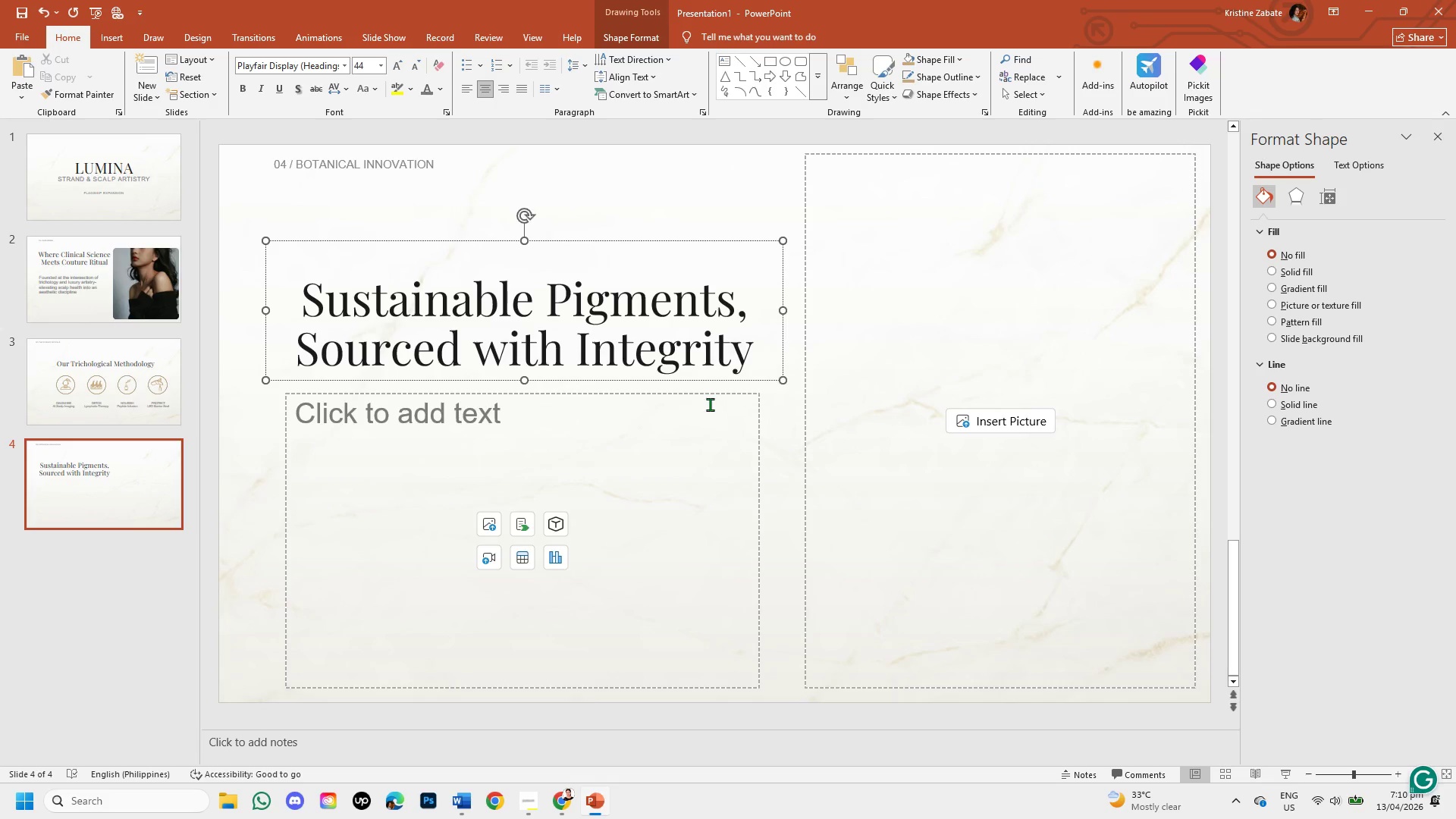 
left_click([781, 484])
 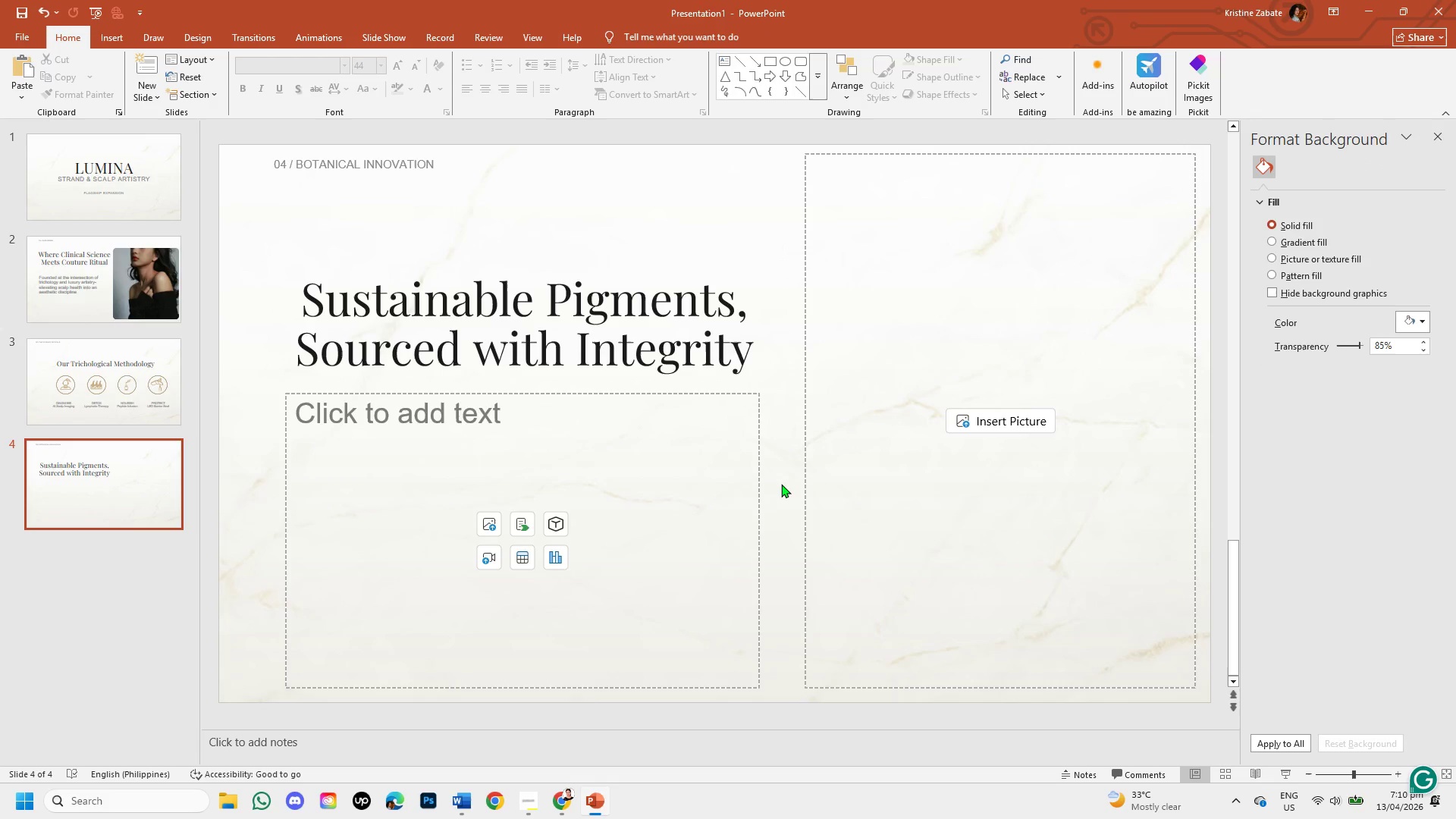 
wait(32.5)
 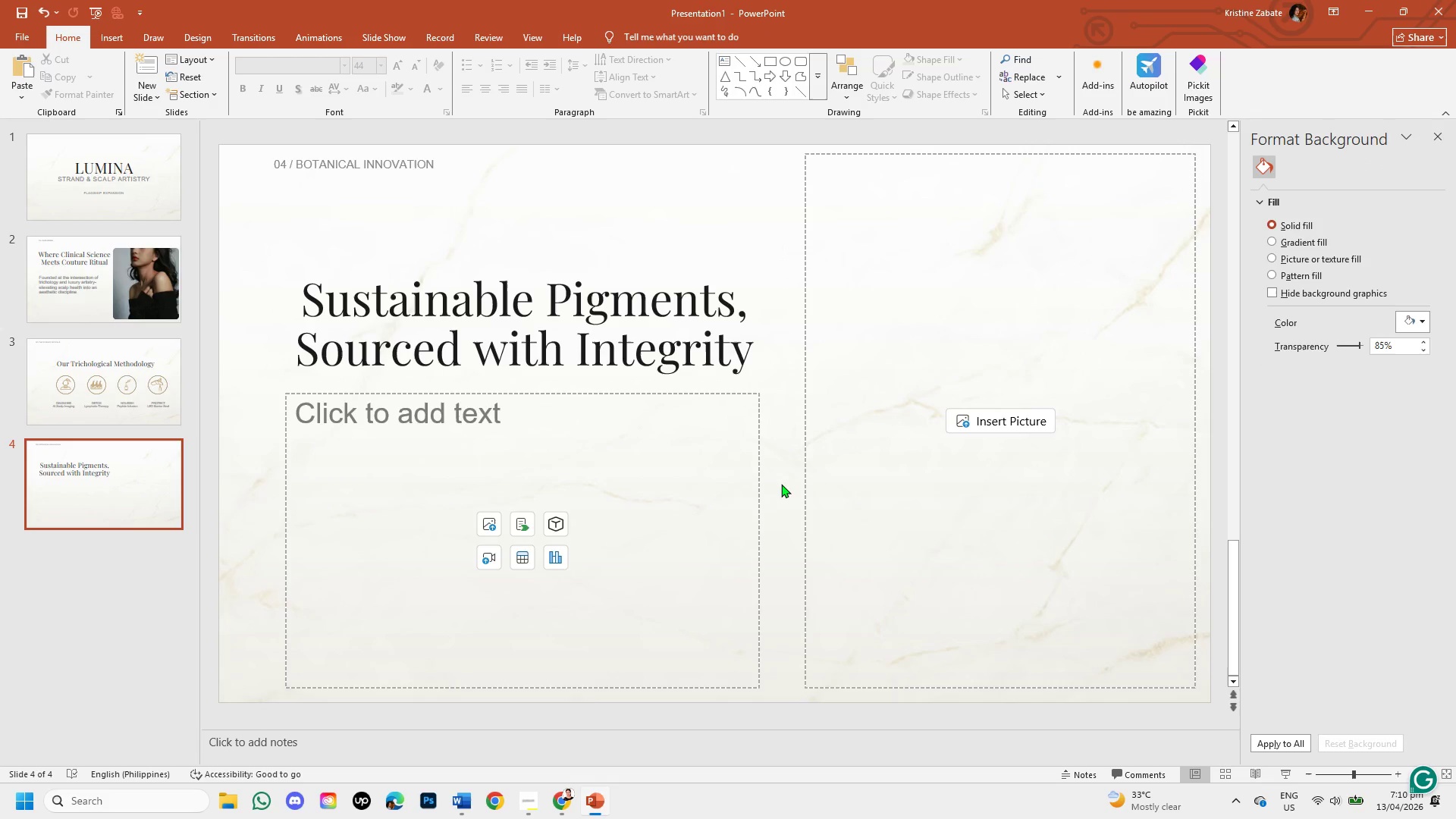 
left_click([347, 170])
 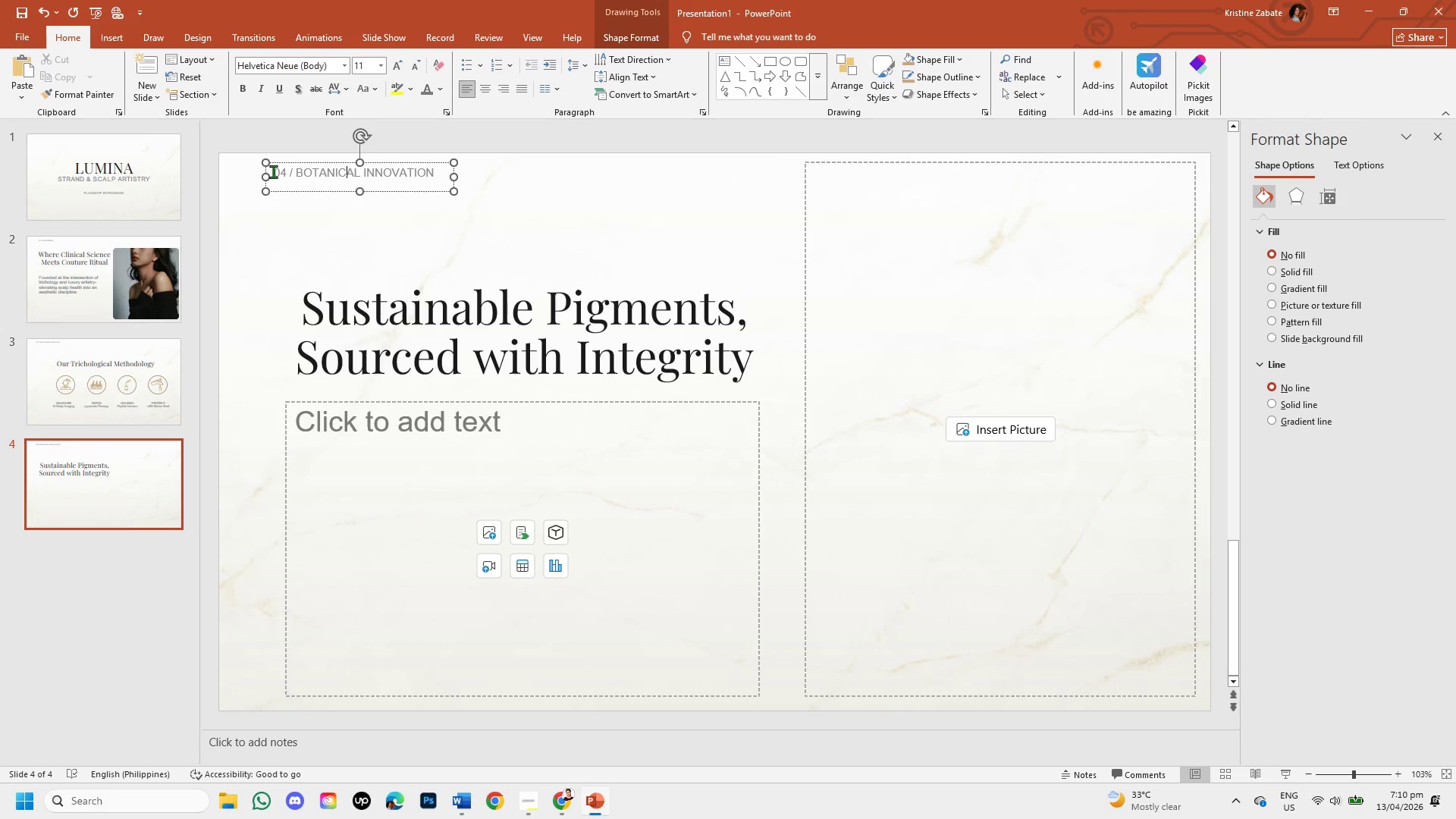 
left_click_drag(start_coordinate=[273, 171], to_coordinate=[436, 176])
 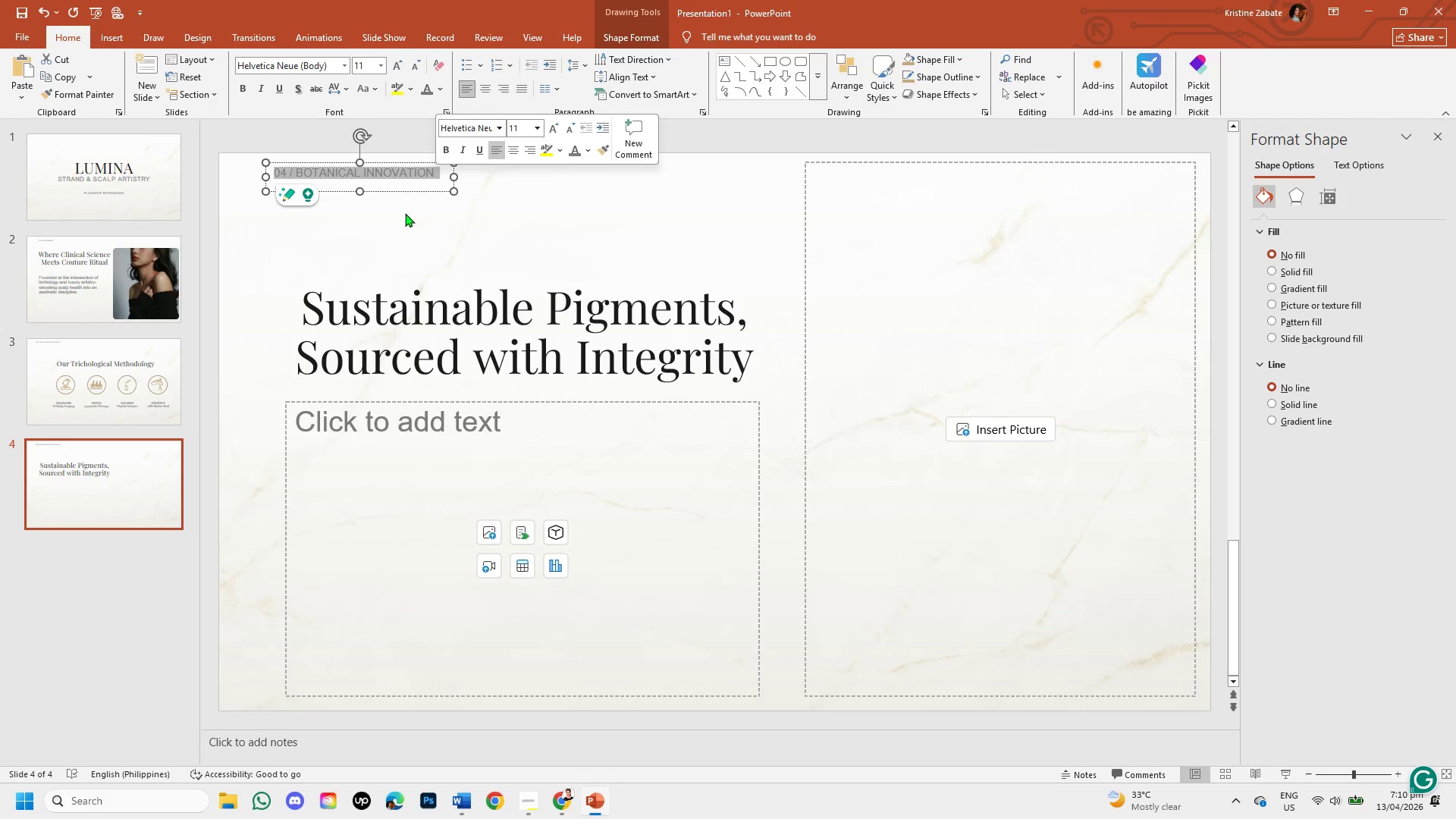 
left_click([405, 213])
 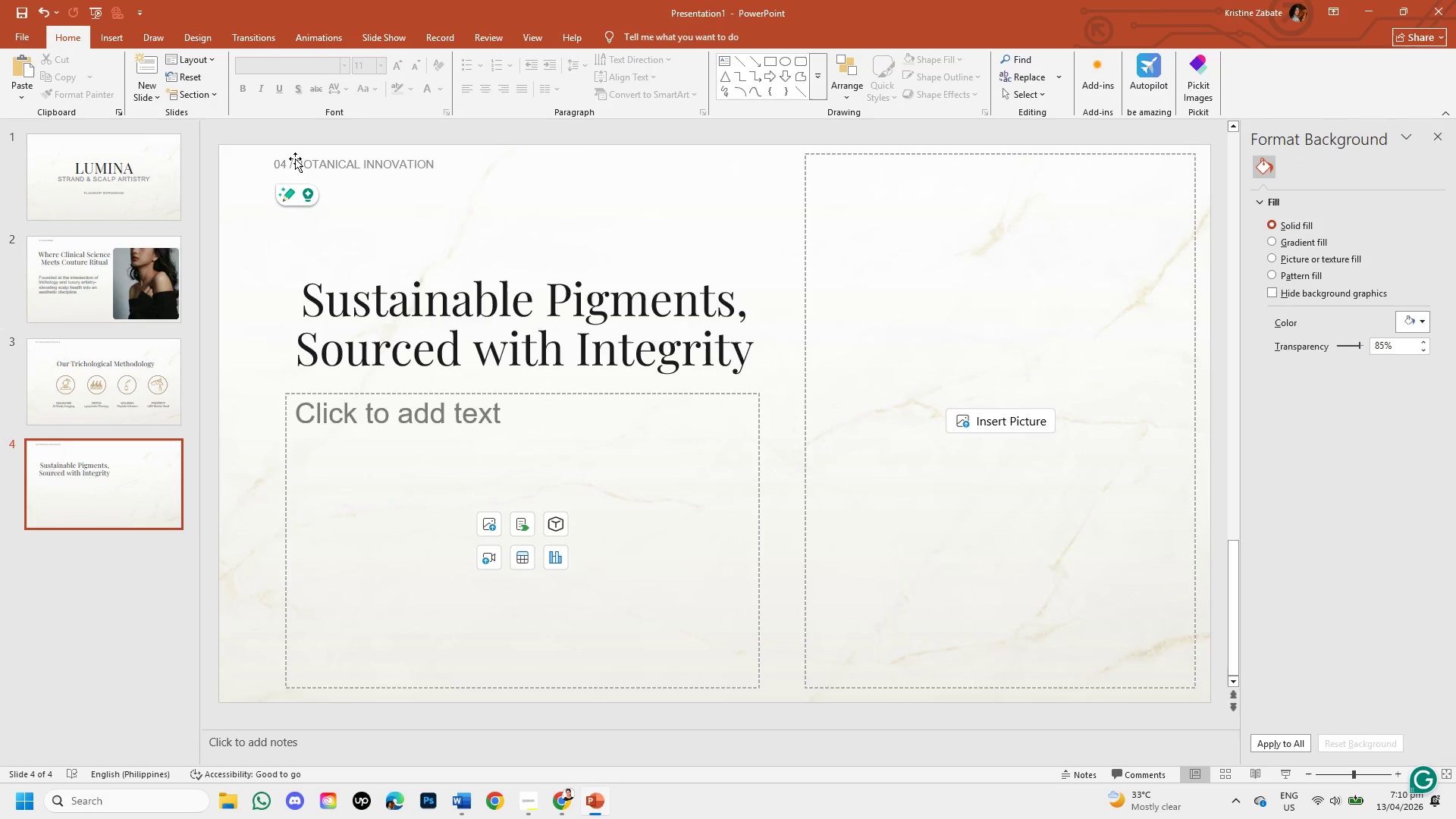 
left_click([301, 158])
 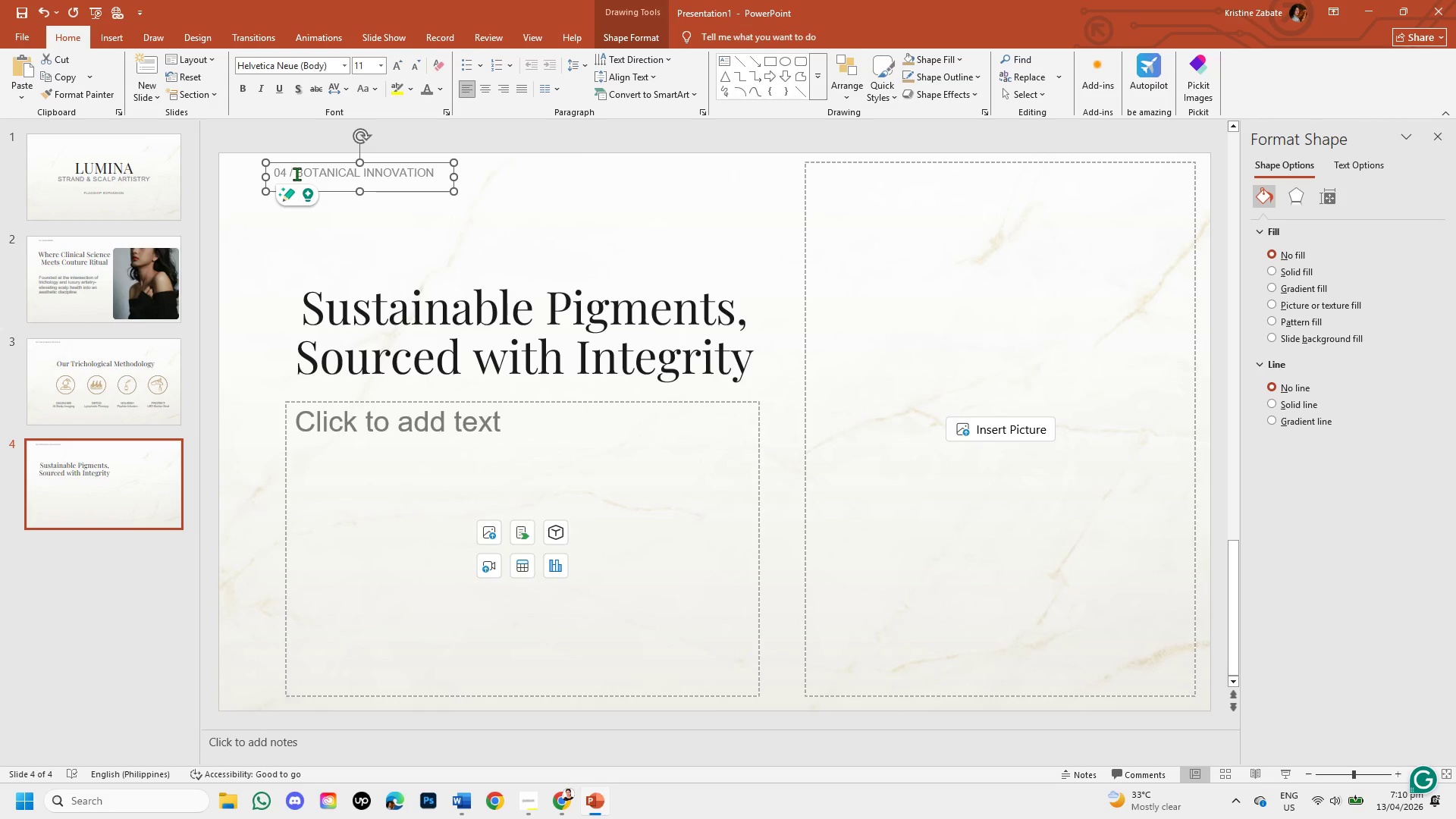 
left_click_drag(start_coordinate=[296, 174], to_coordinate=[444, 174])
 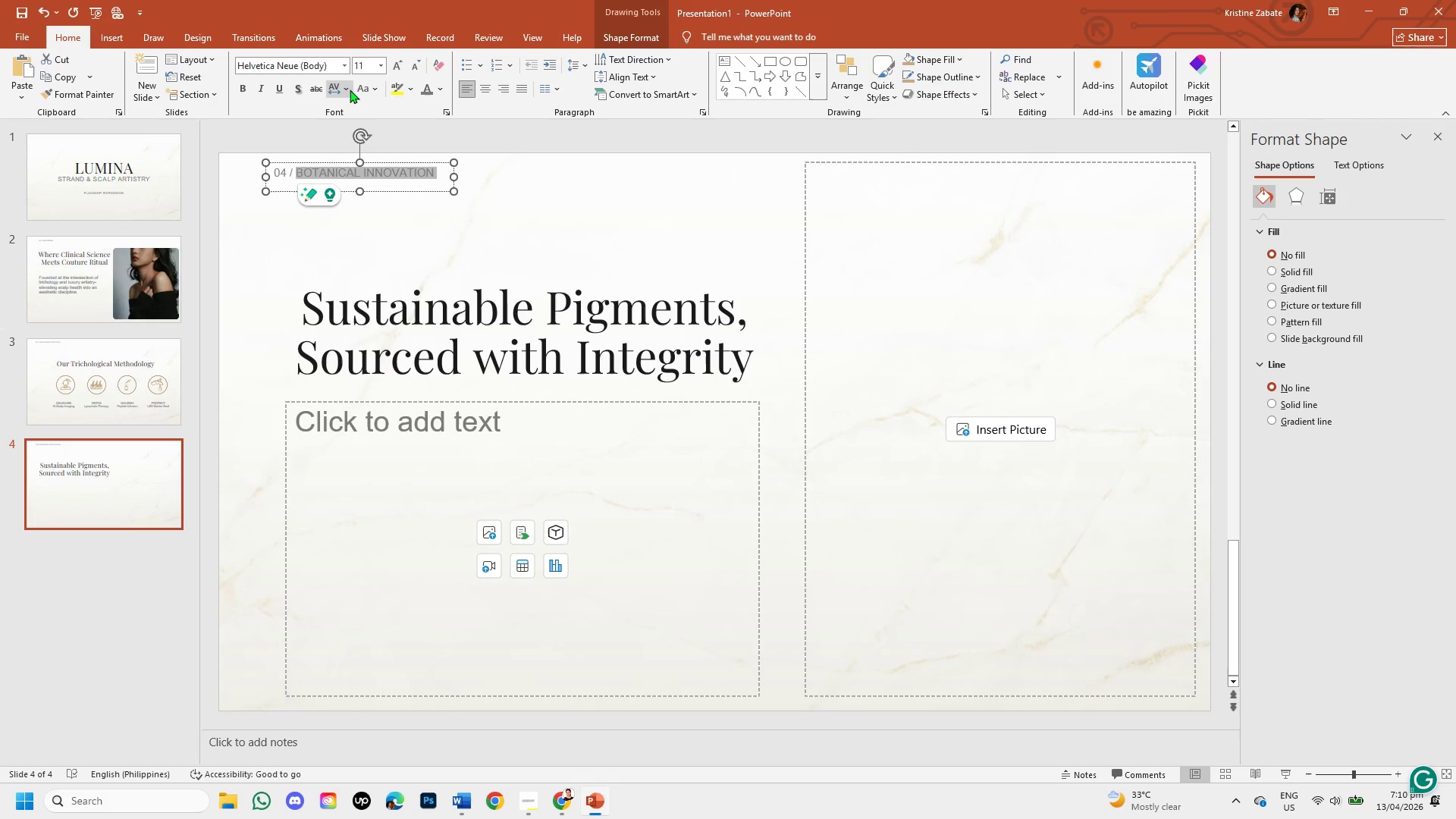 
left_click([350, 89])
 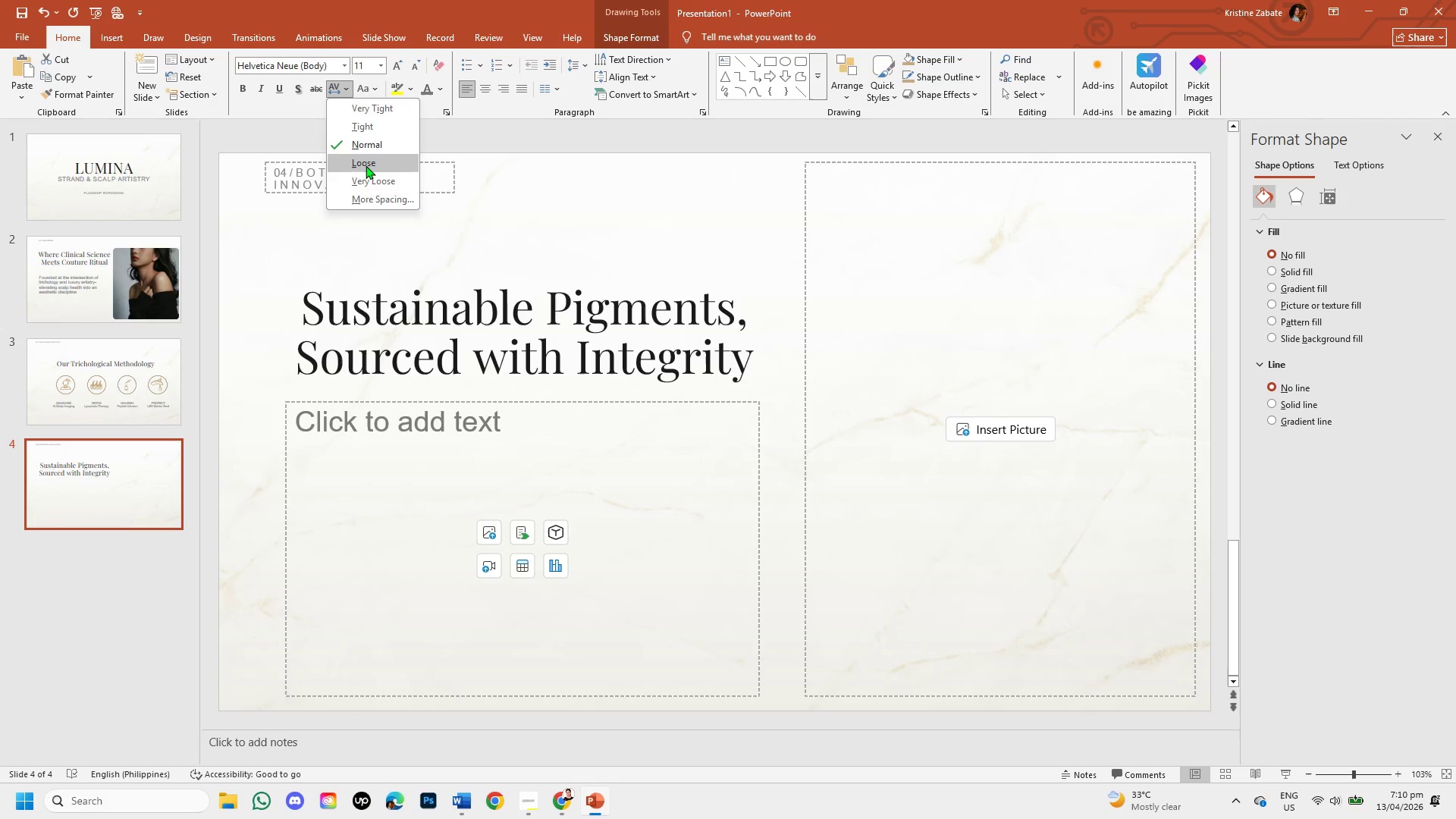 
left_click([366, 165])
 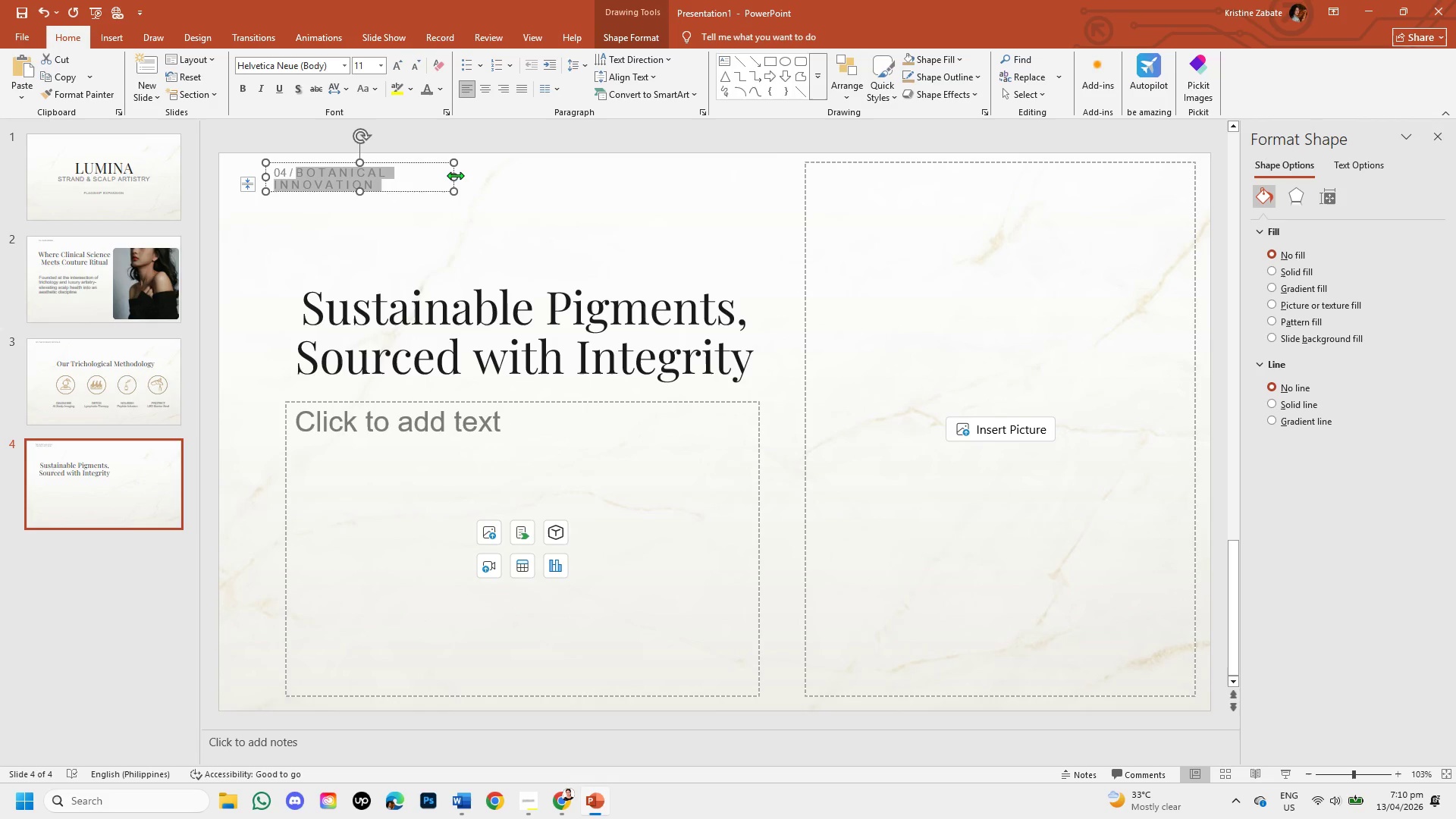 
left_click_drag(start_coordinate=[455, 175], to_coordinate=[519, 175])
 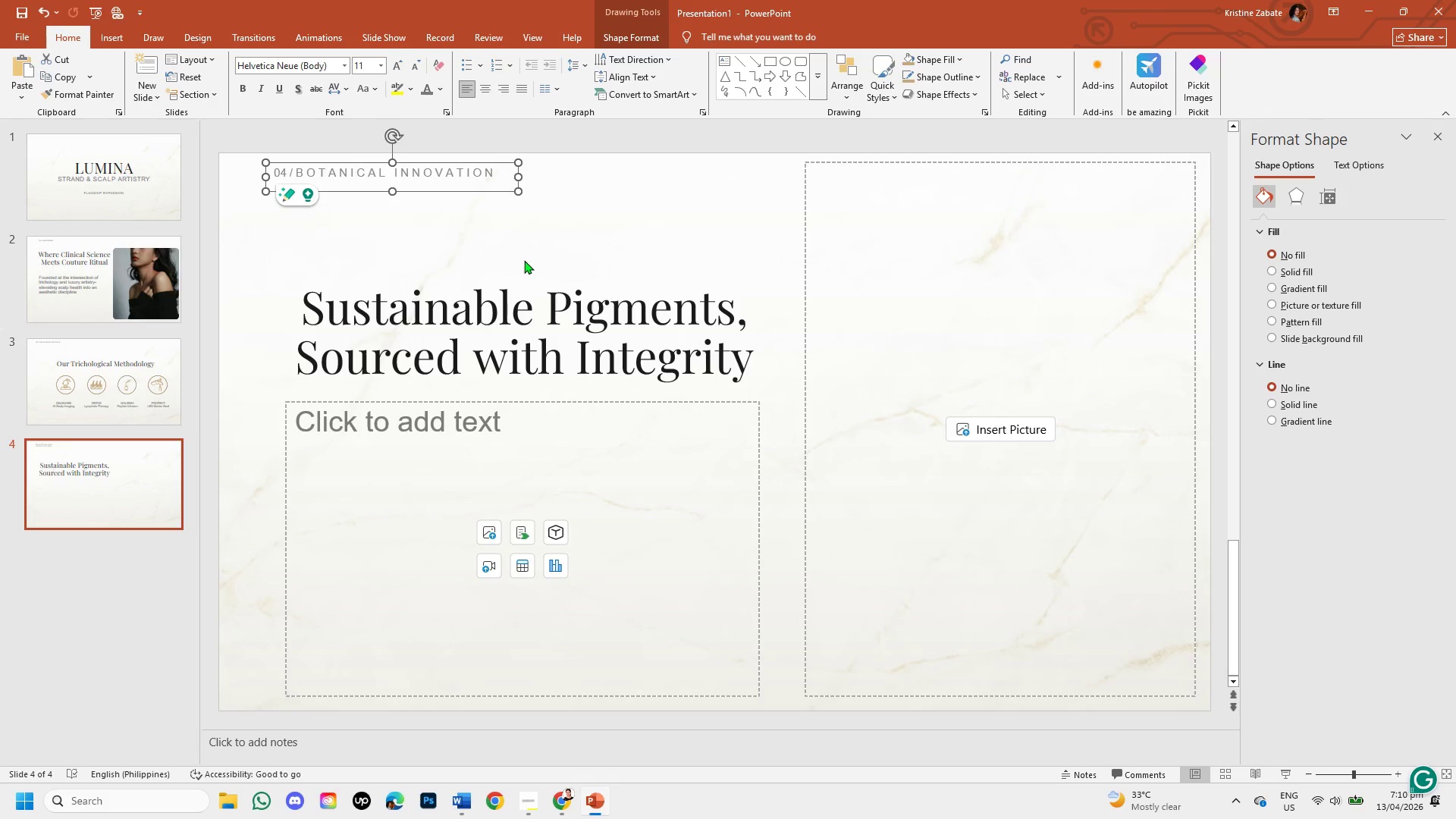 
left_click([524, 260])
 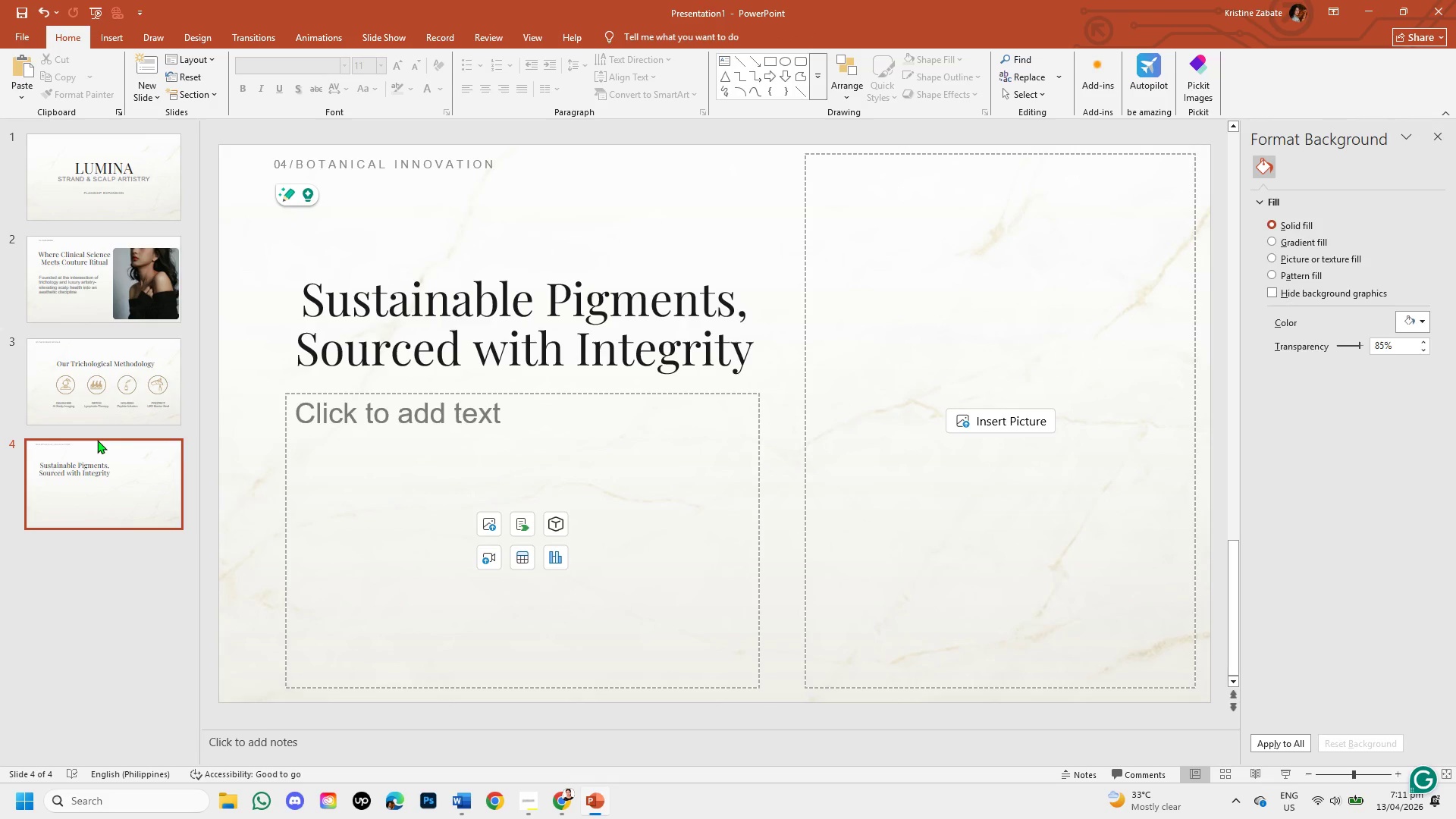 
left_click([95, 397])
 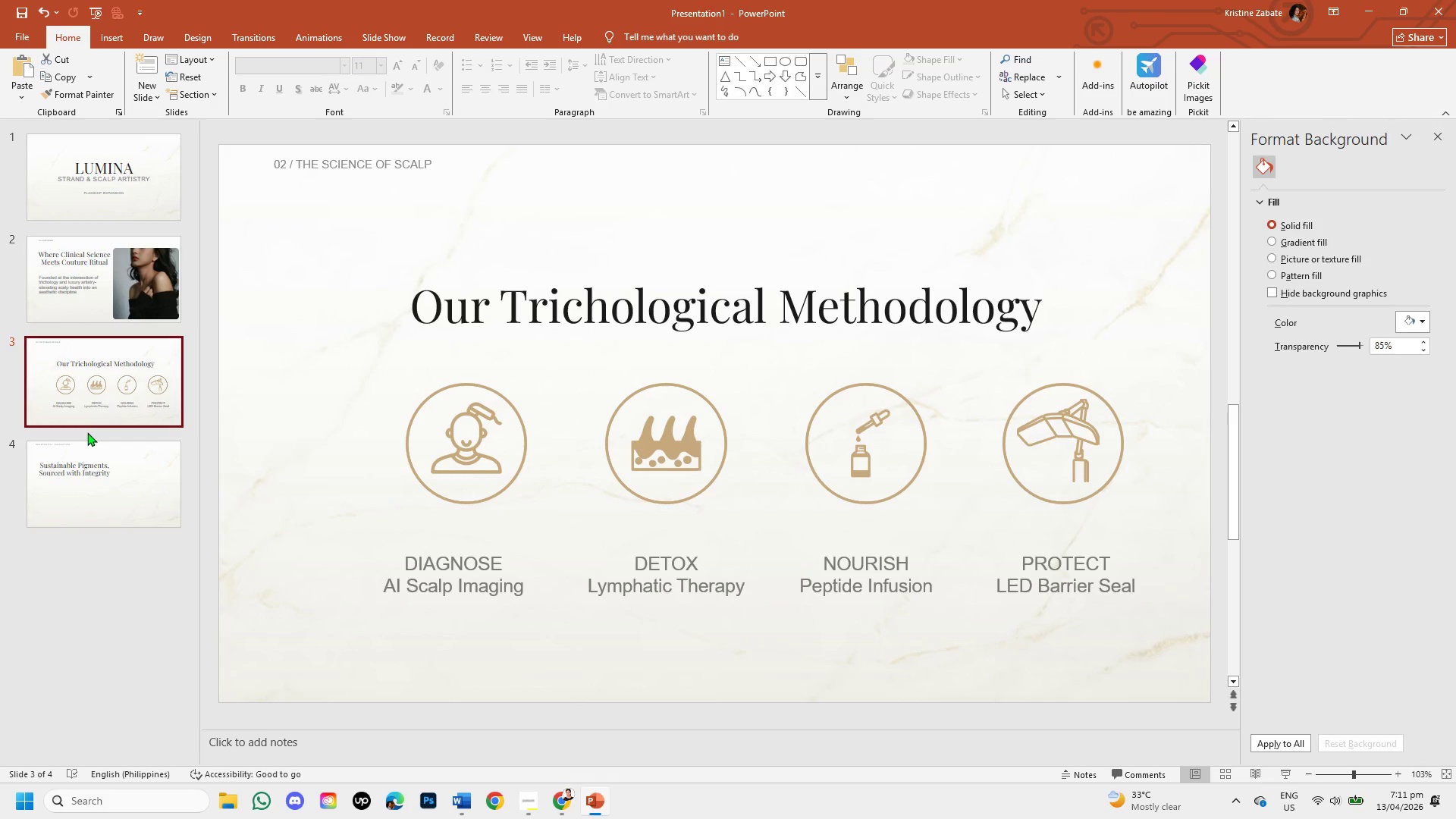 
left_click([77, 472])
 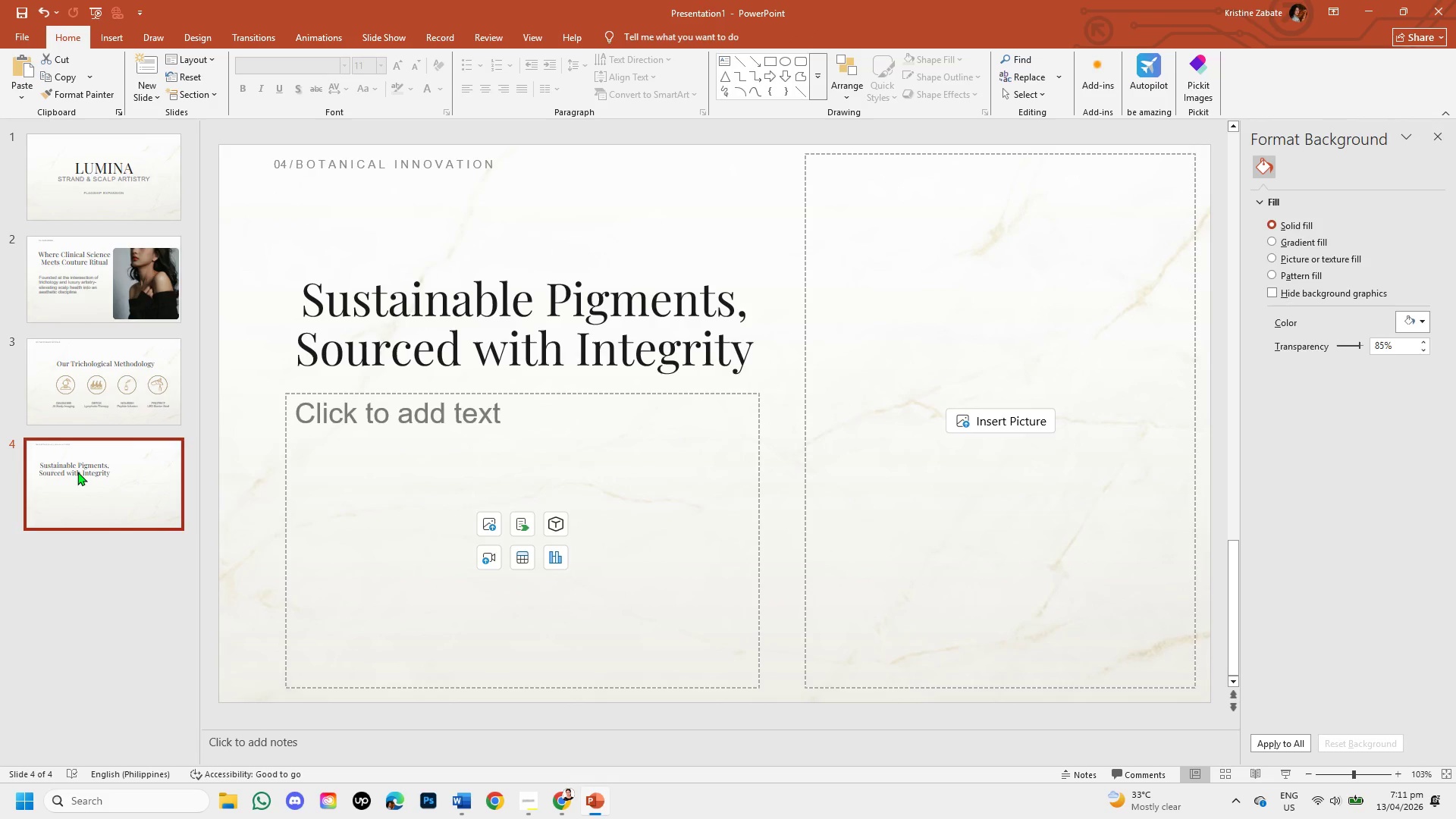 
mouse_move([95, 380])
 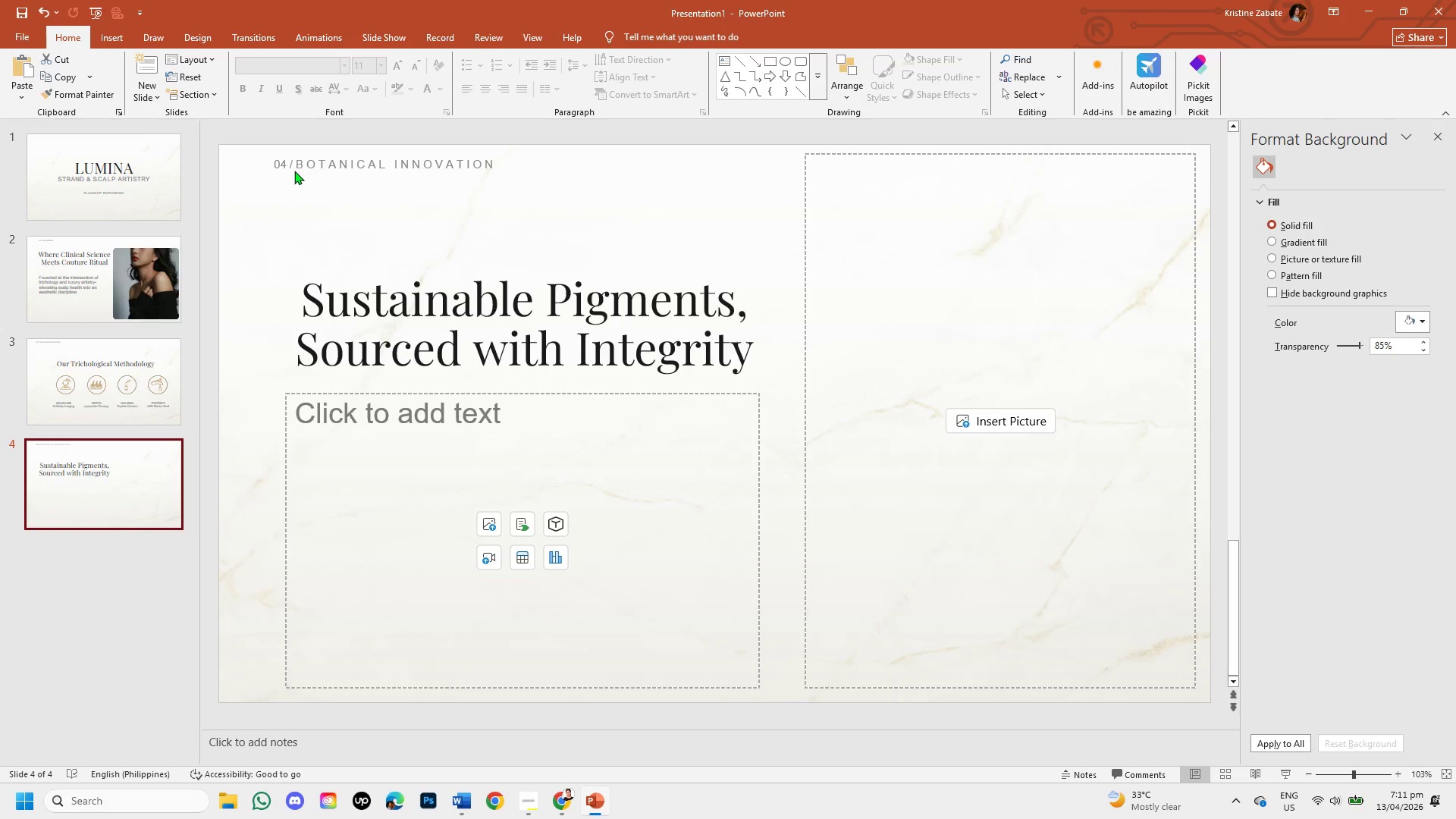 
left_click([296, 170])
 